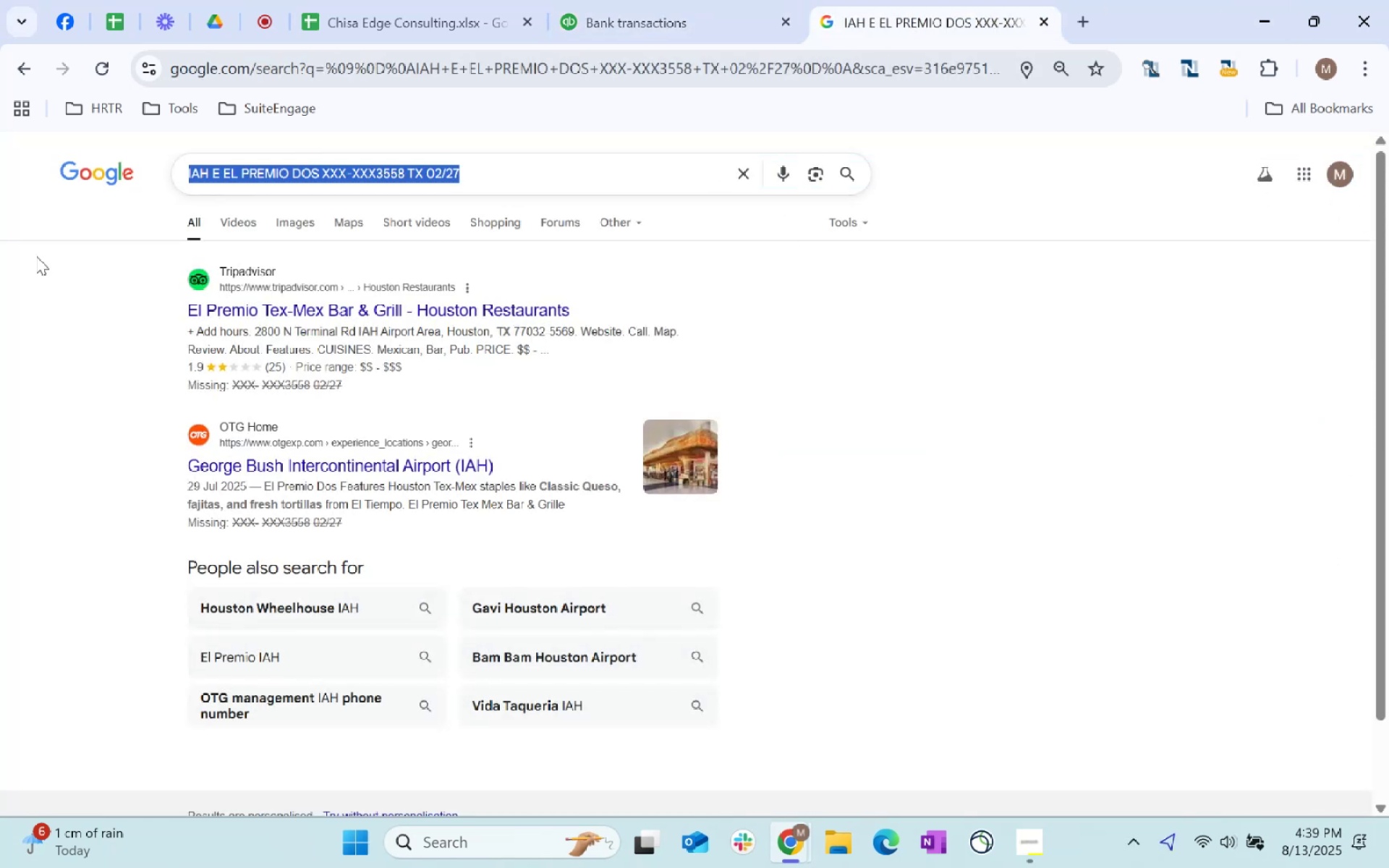 
key(Control+V)
 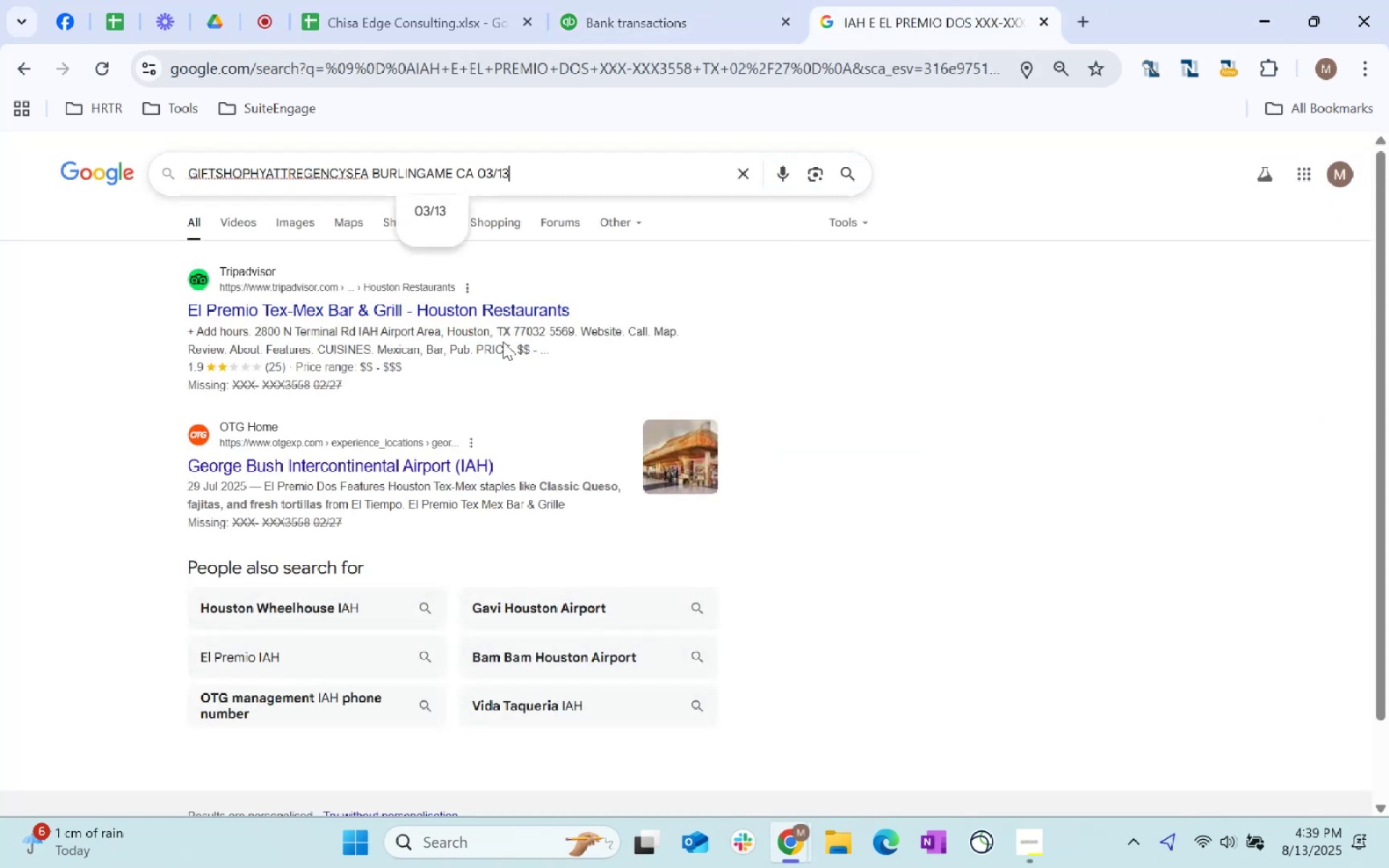 
key(Enter)
 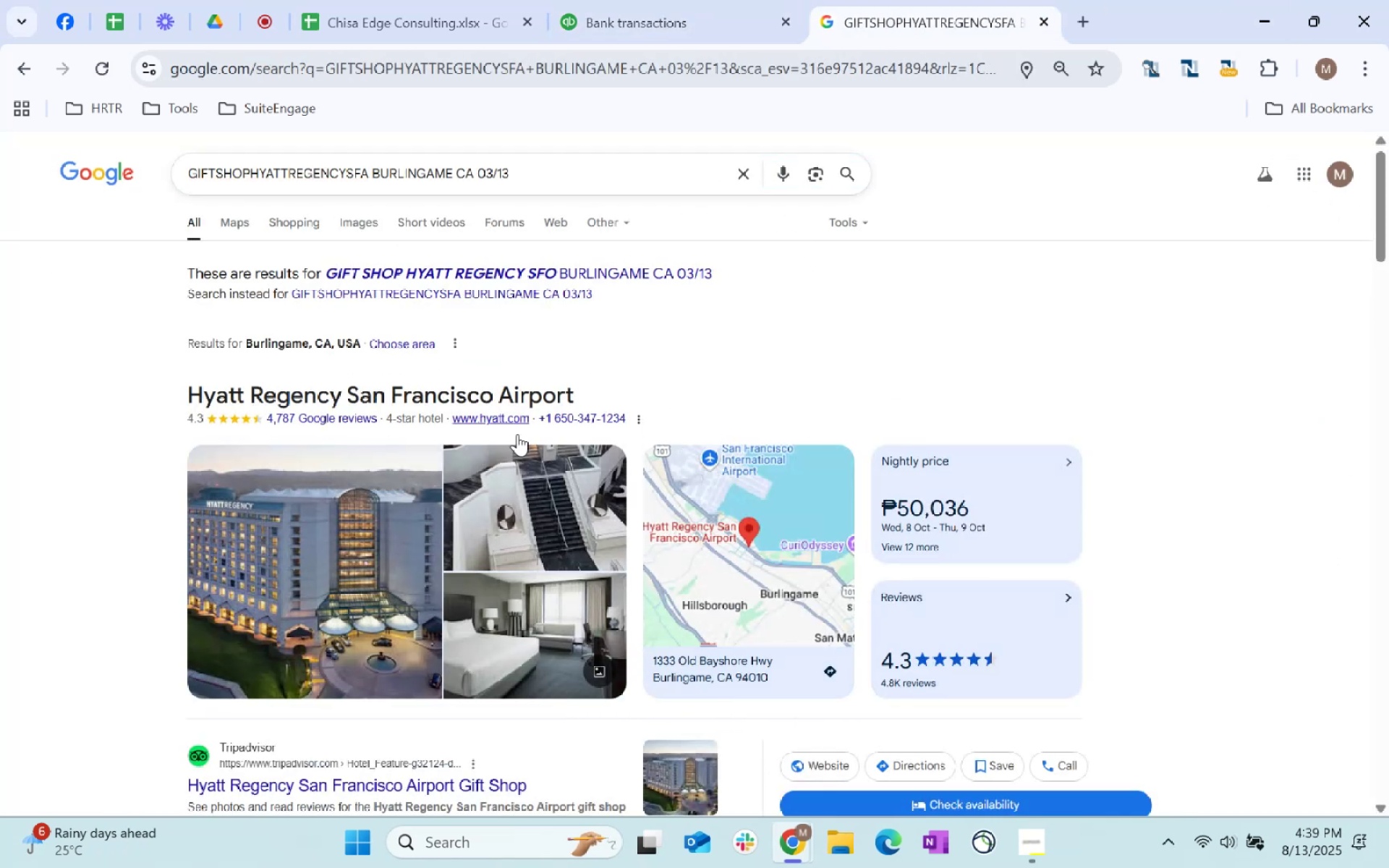 
scroll: coordinate [724, 513], scroll_direction: down, amount: 1.0
 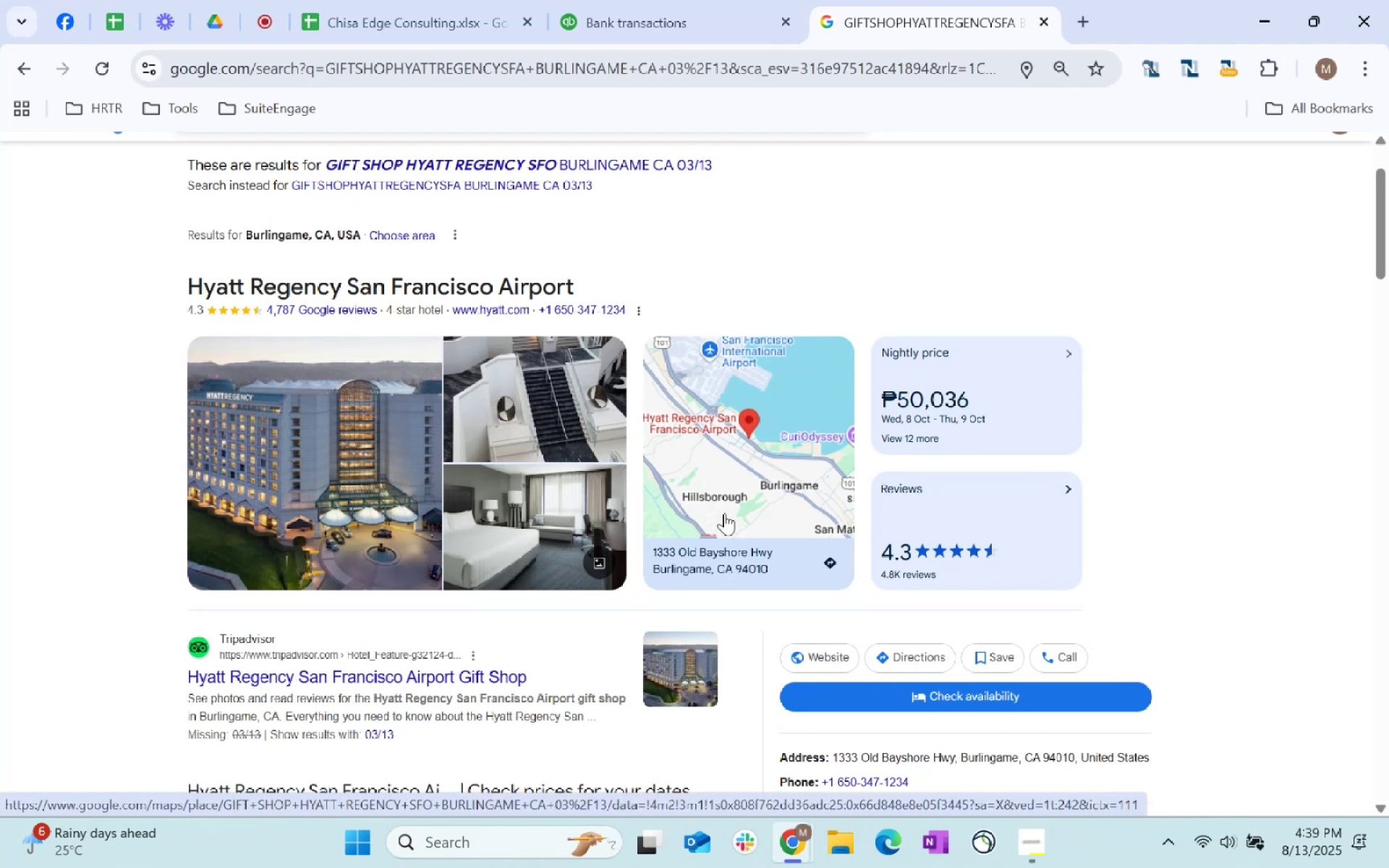 
scroll: coordinate [724, 498], scroll_direction: up, amount: 4.0
 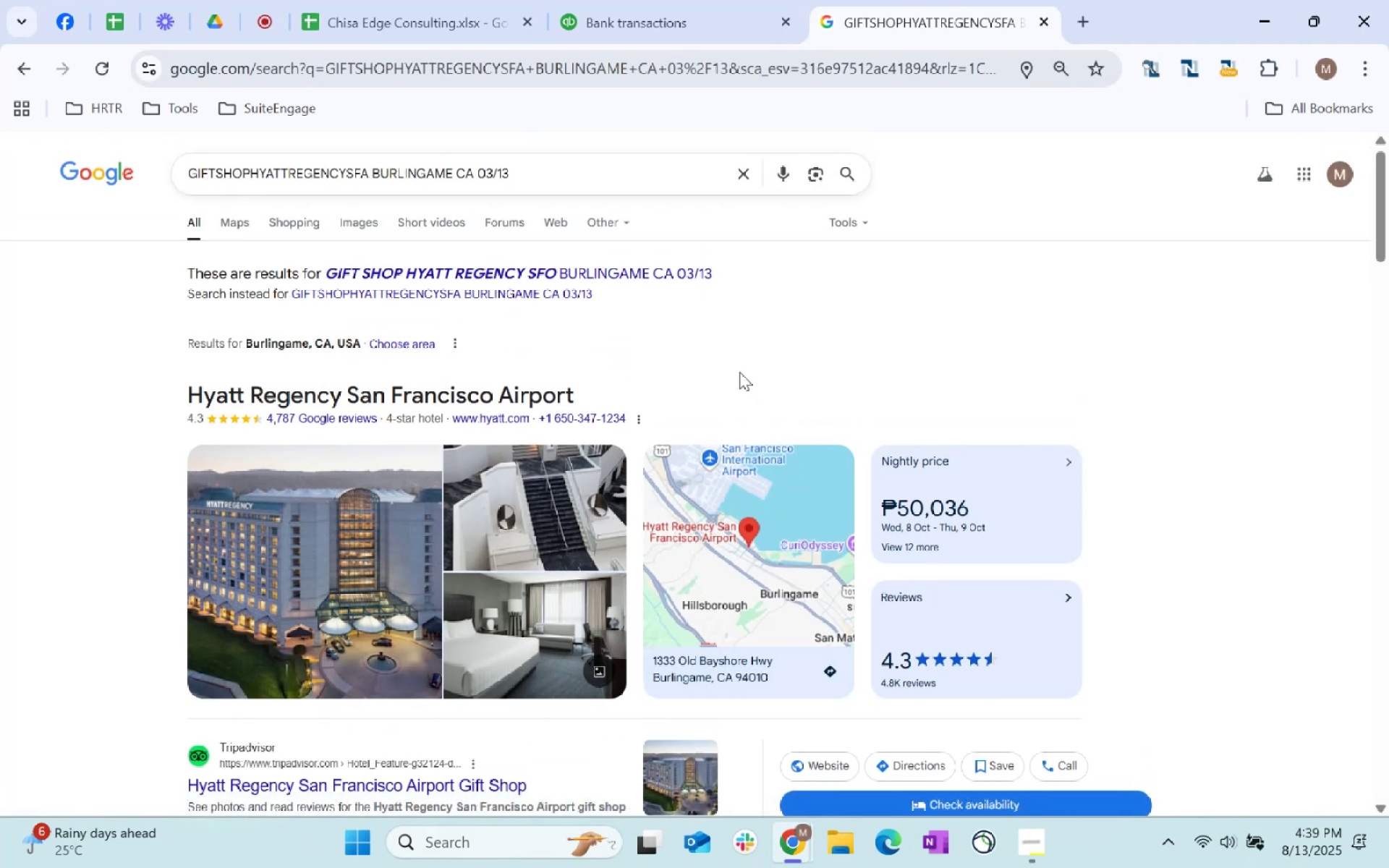 
left_click([736, 0])
 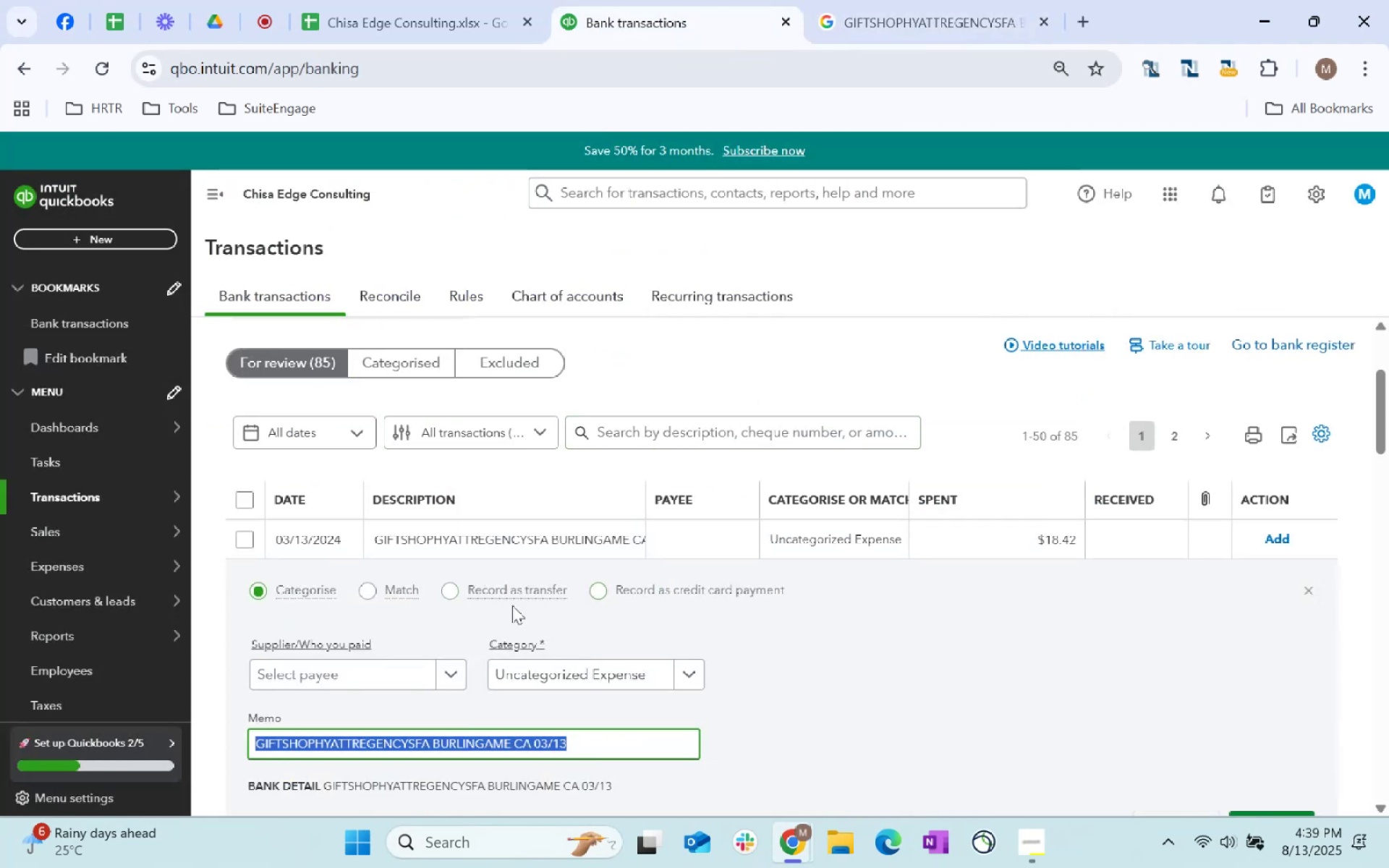 
left_click([416, 664])
 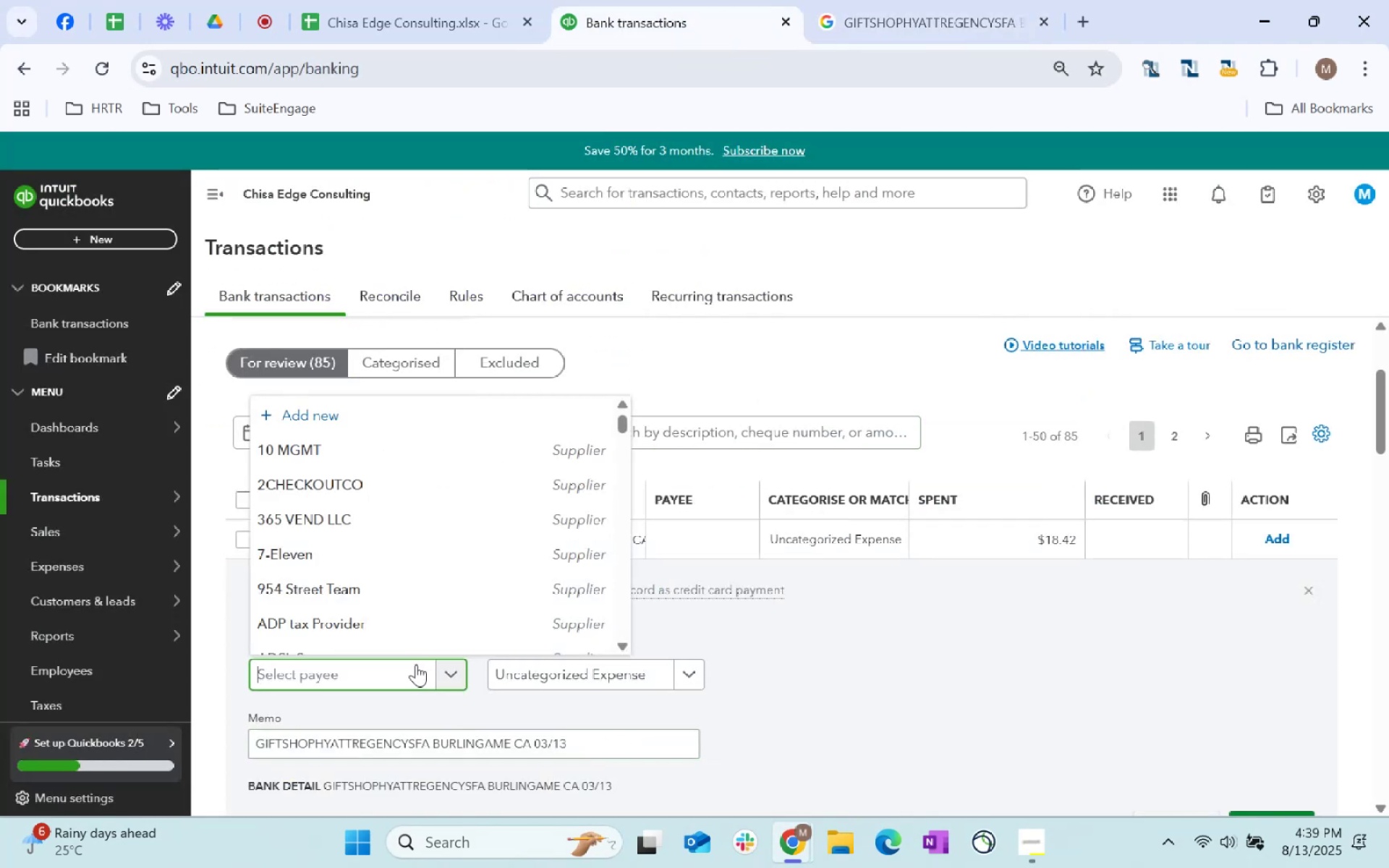 
type(hotels)
key(Tab)
type(accomo)
key(Tab)
 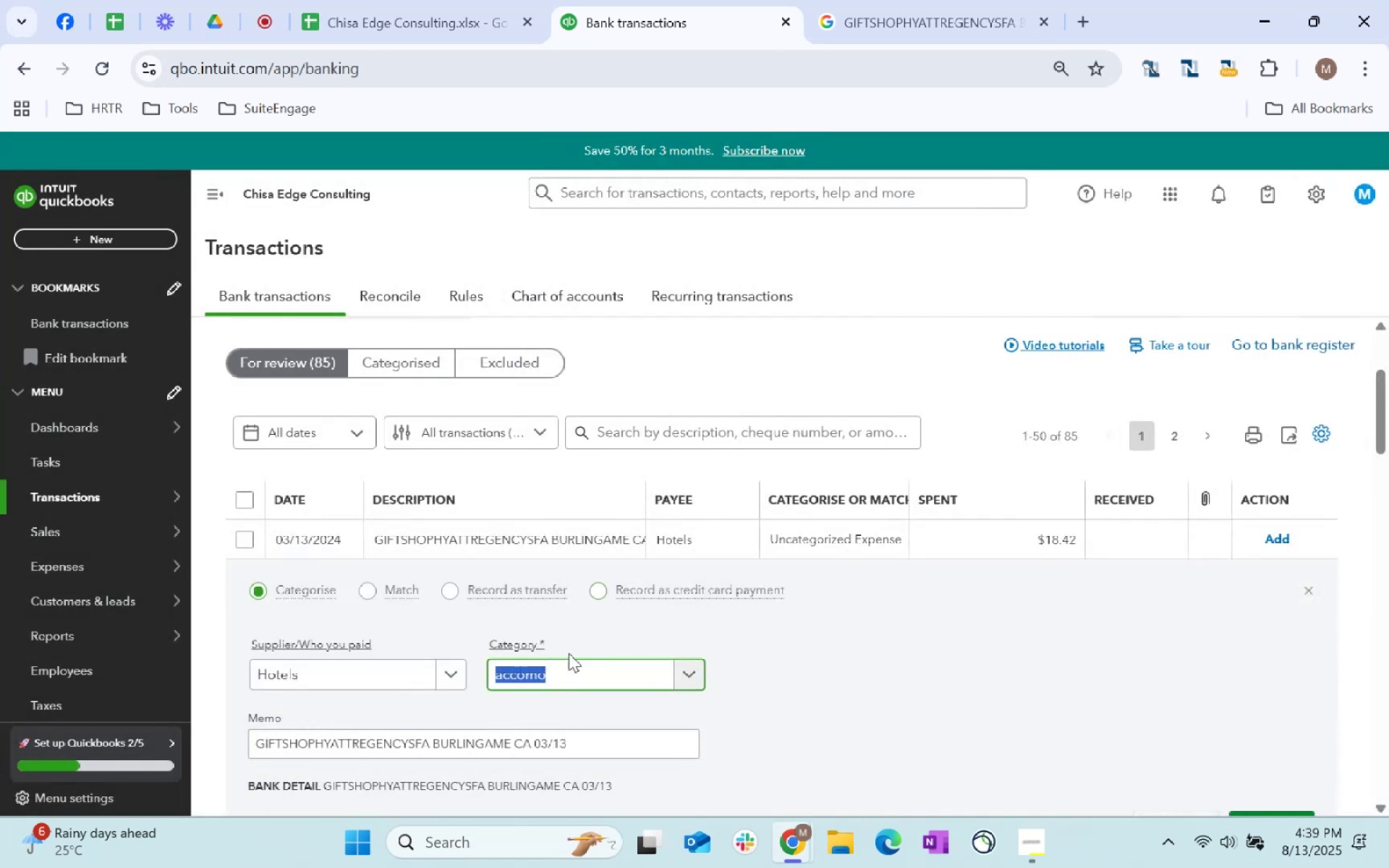 
type(hotels)
key(Tab)
type(Hotel)
key(Tab)
 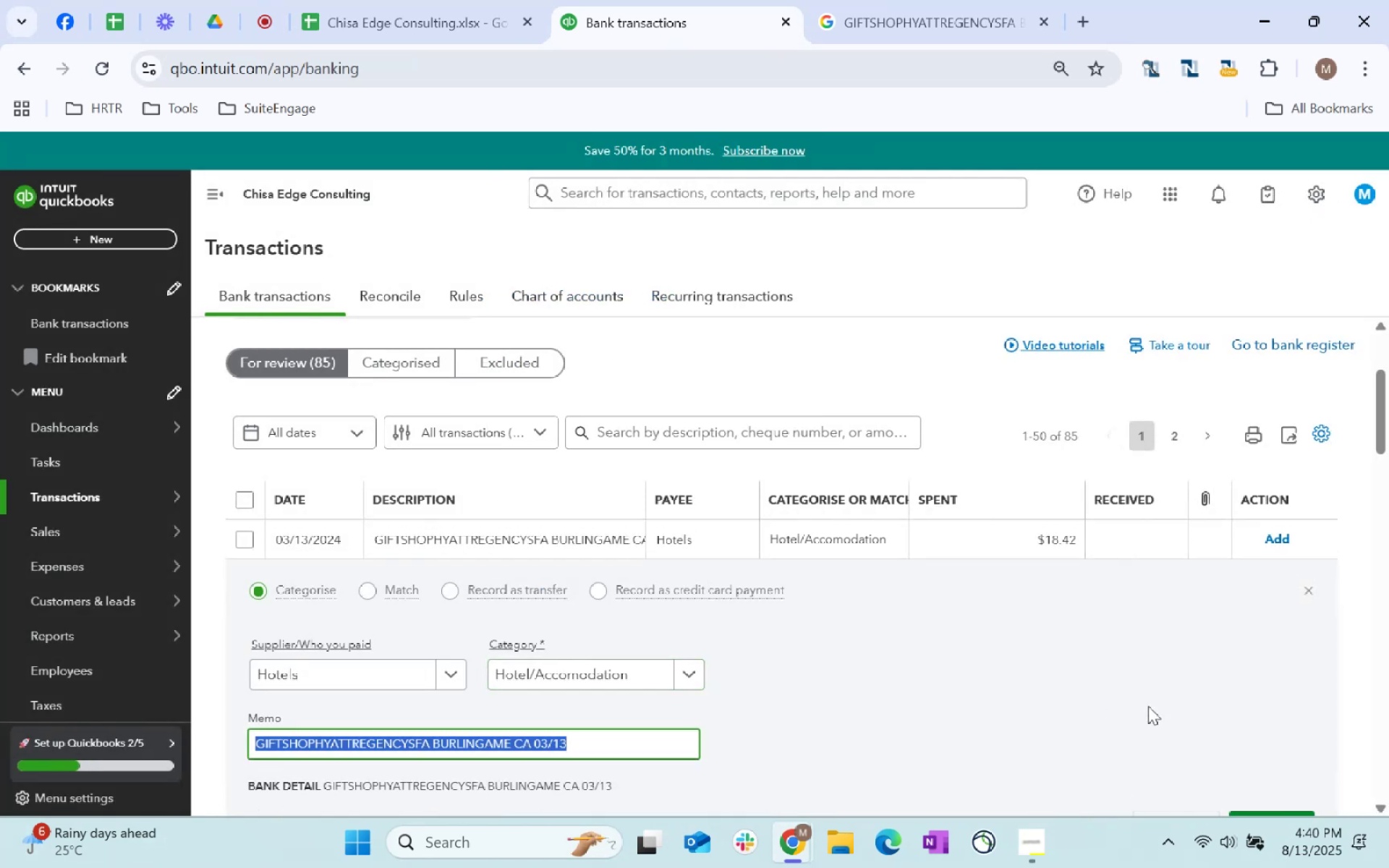 
scroll: coordinate [1177, 707], scroll_direction: down, amount: 1.0
 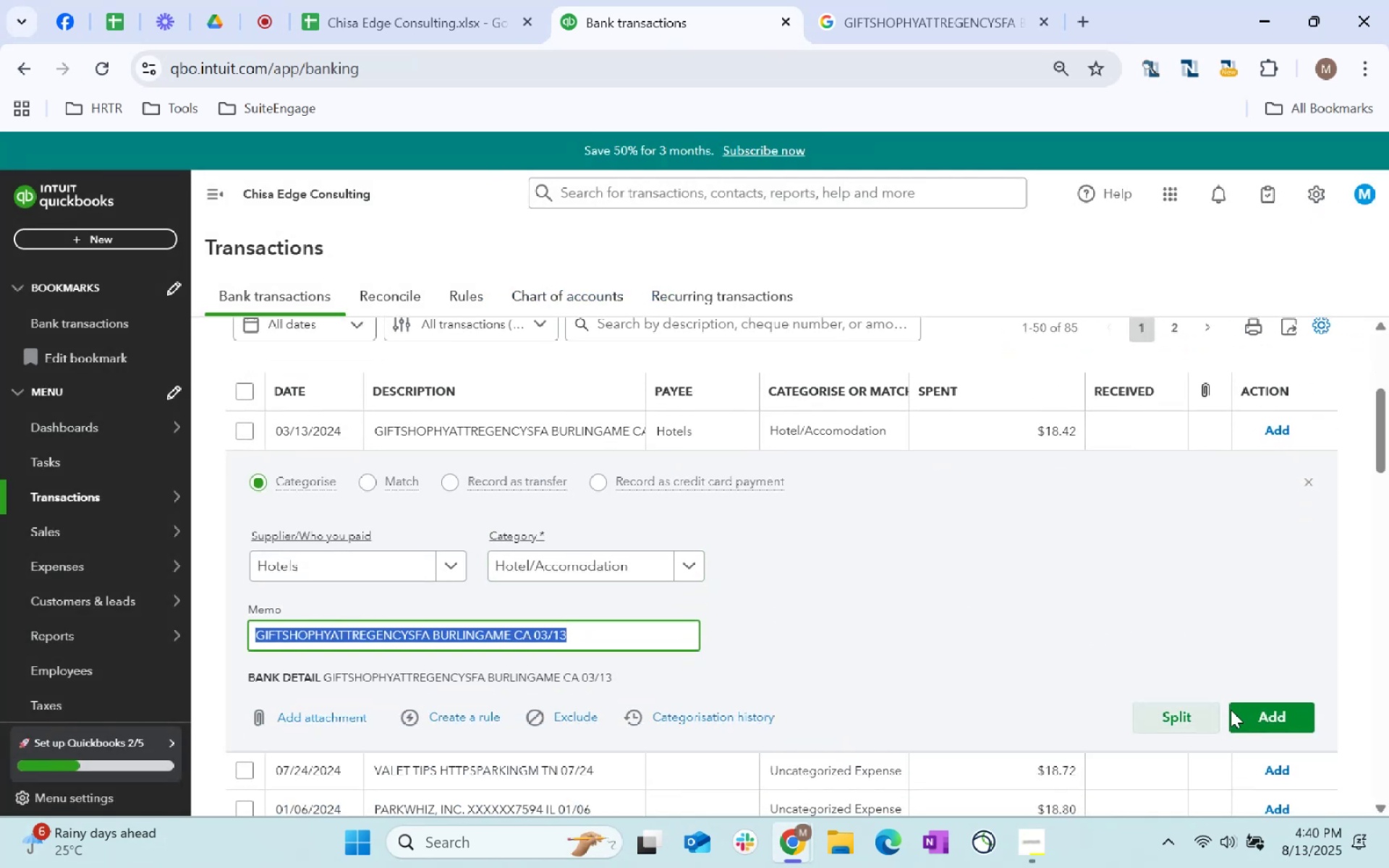 
left_click_drag(start_coordinate=[1261, 718], to_coordinate=[1266, 718])
 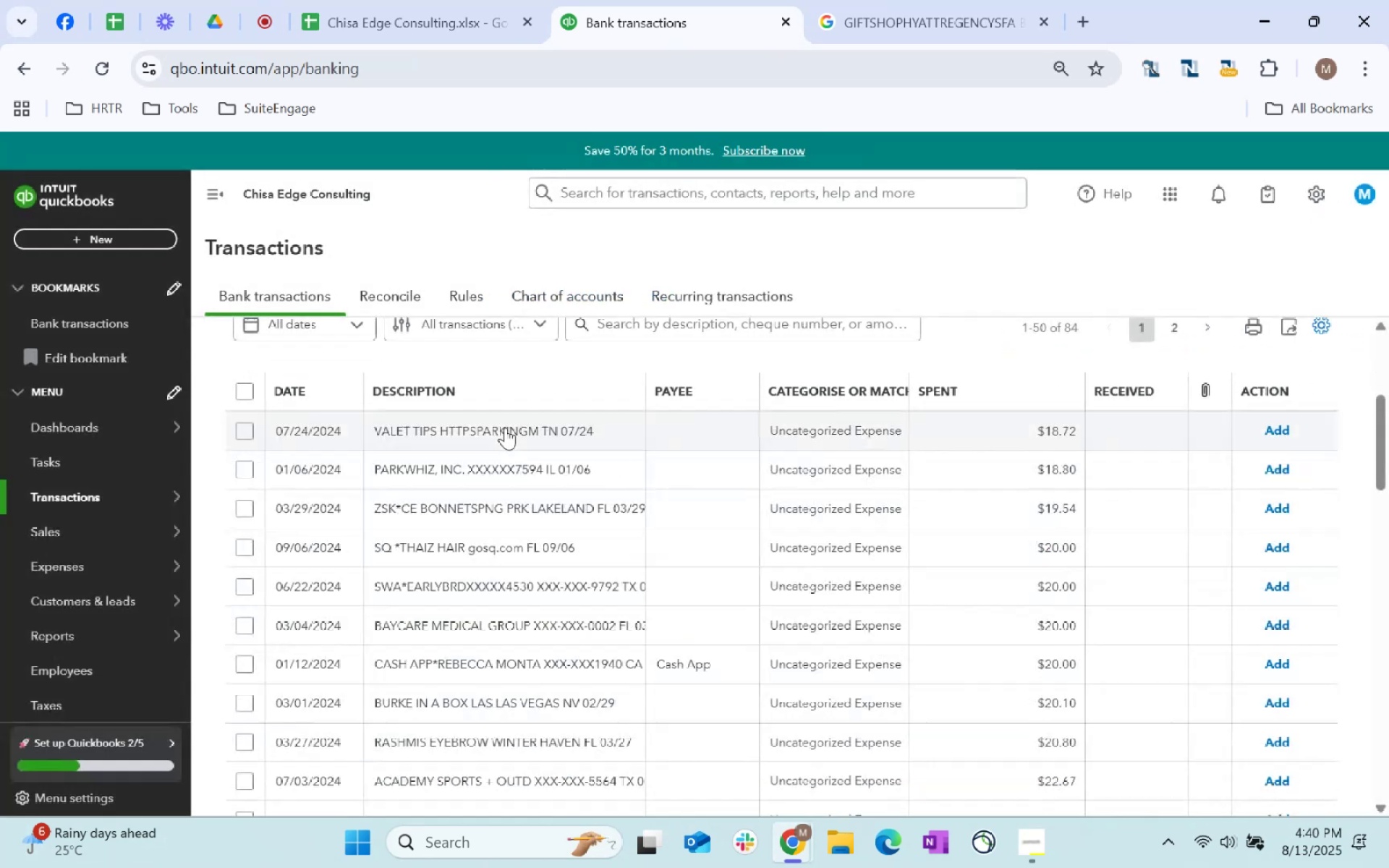 
left_click([505, 427])
 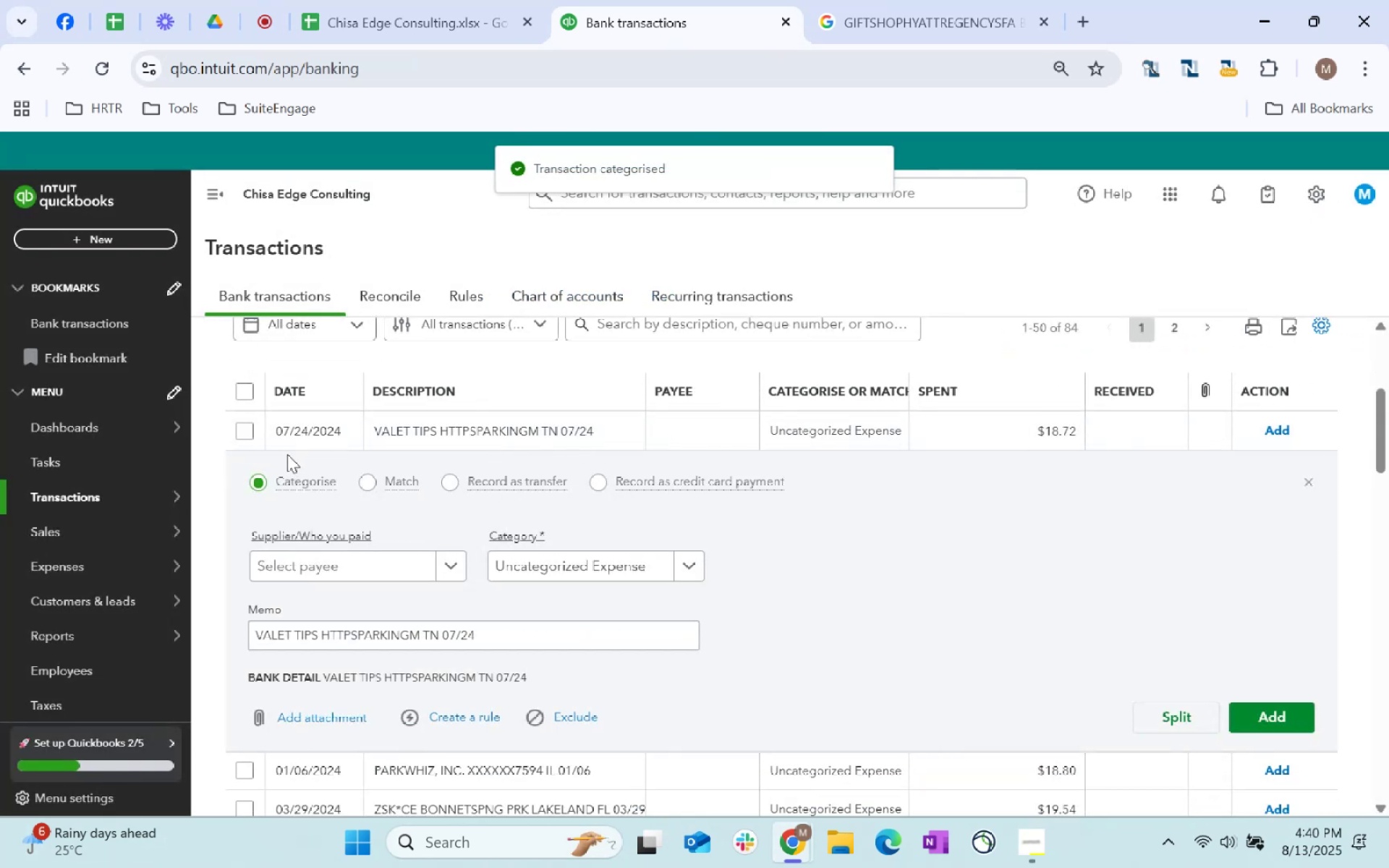 
left_click([366, 567])
 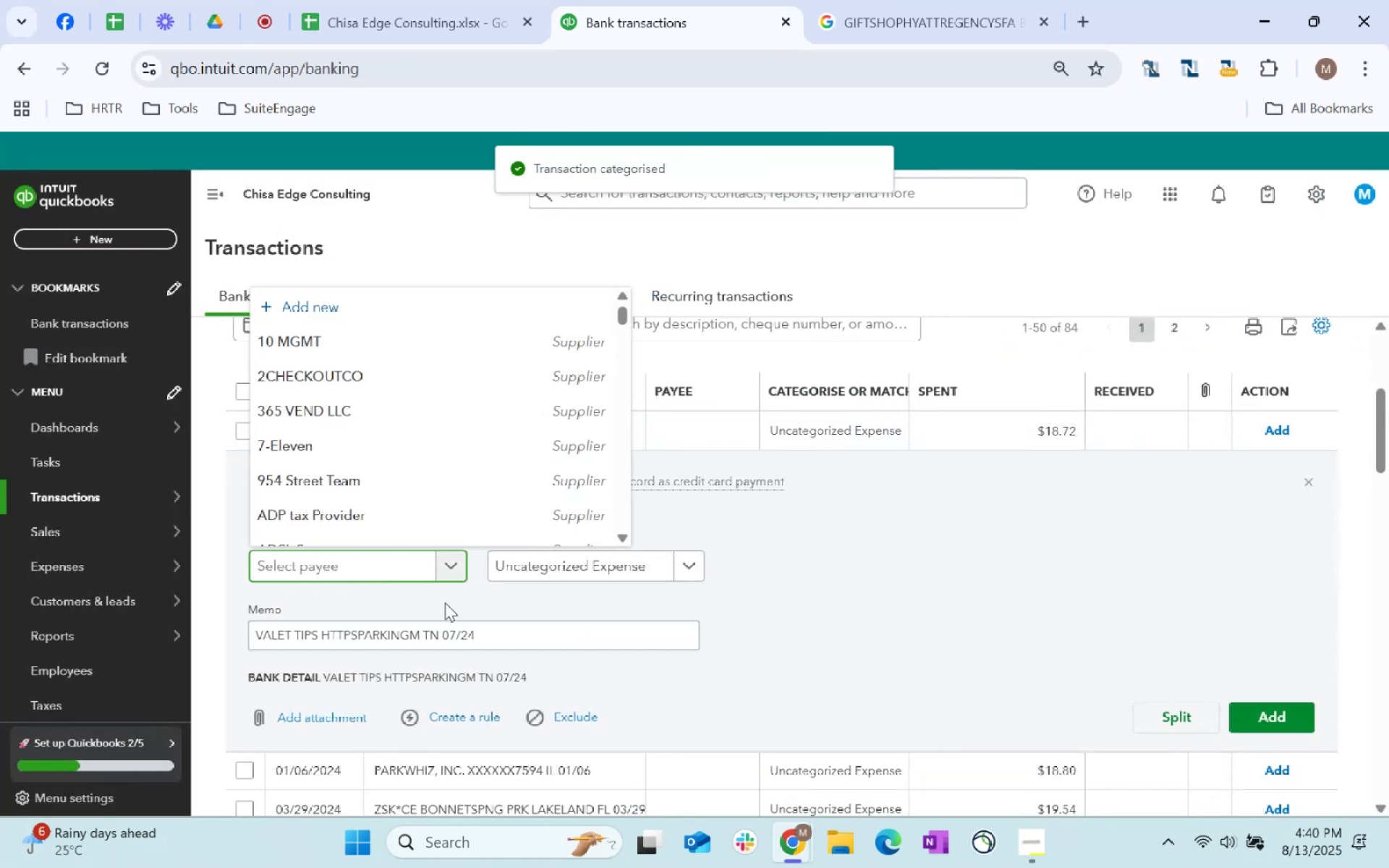 
type(other expense)
key(Tab)
type(parking)
 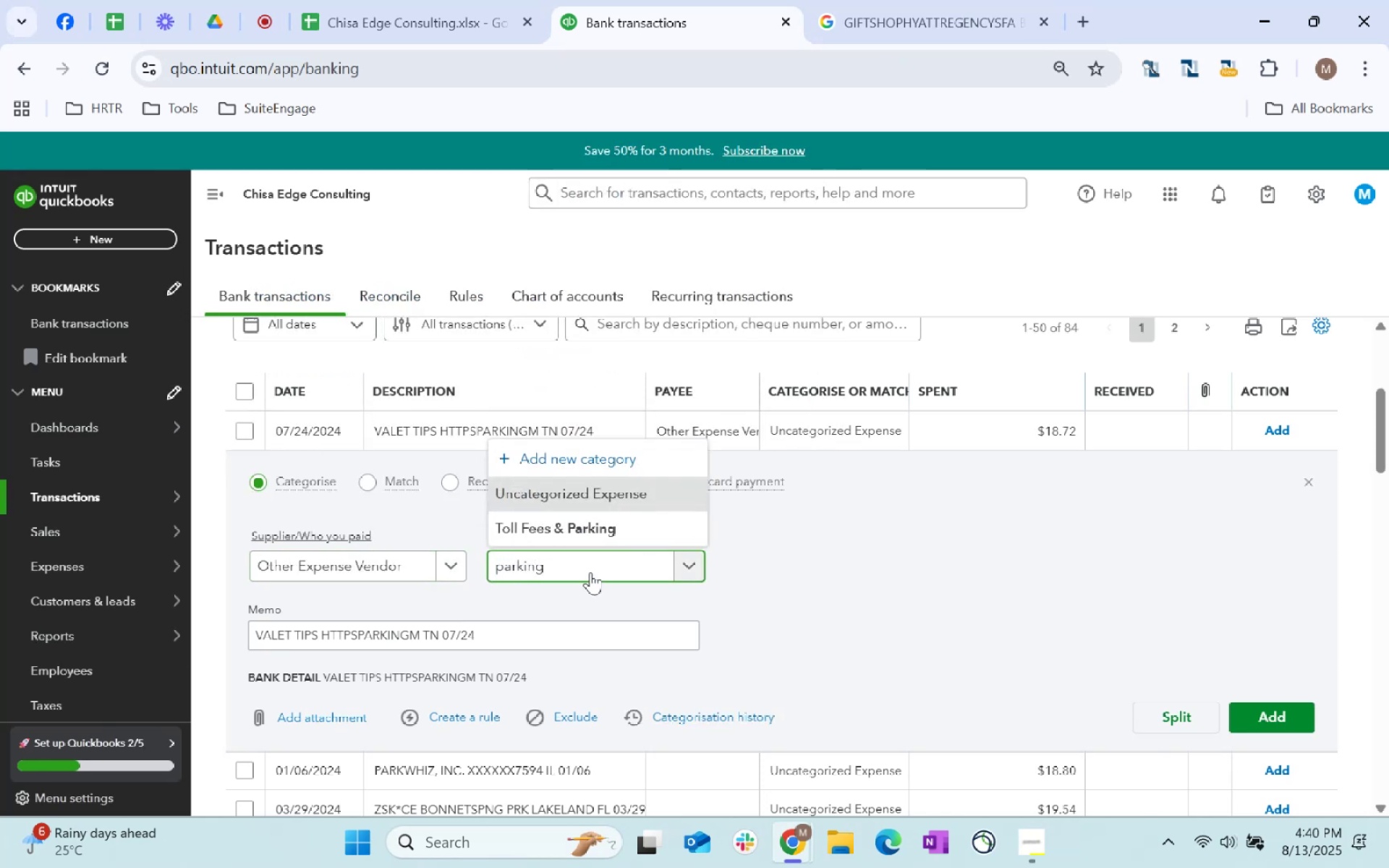 
left_click([587, 528])
 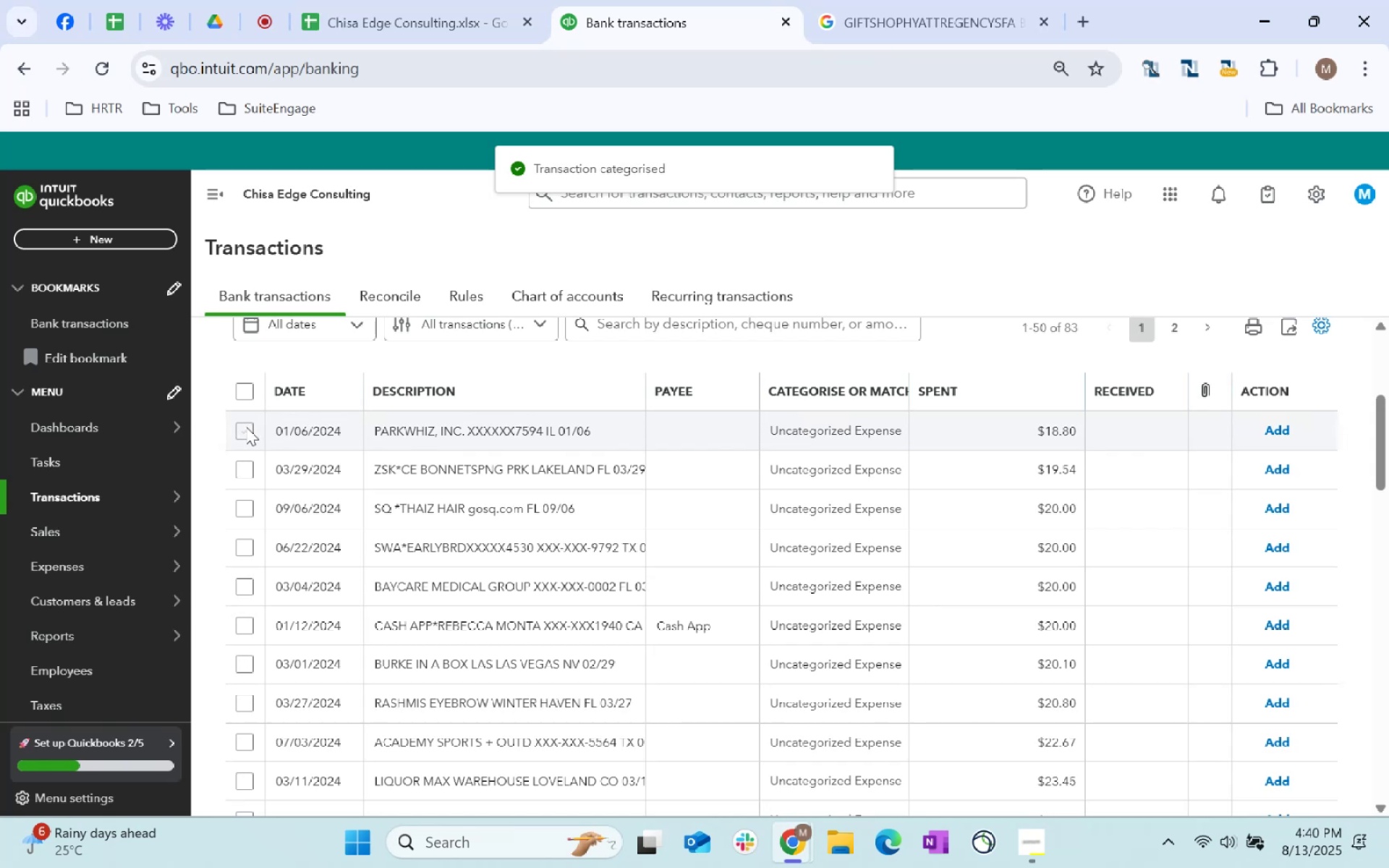 
wait(5.43)
 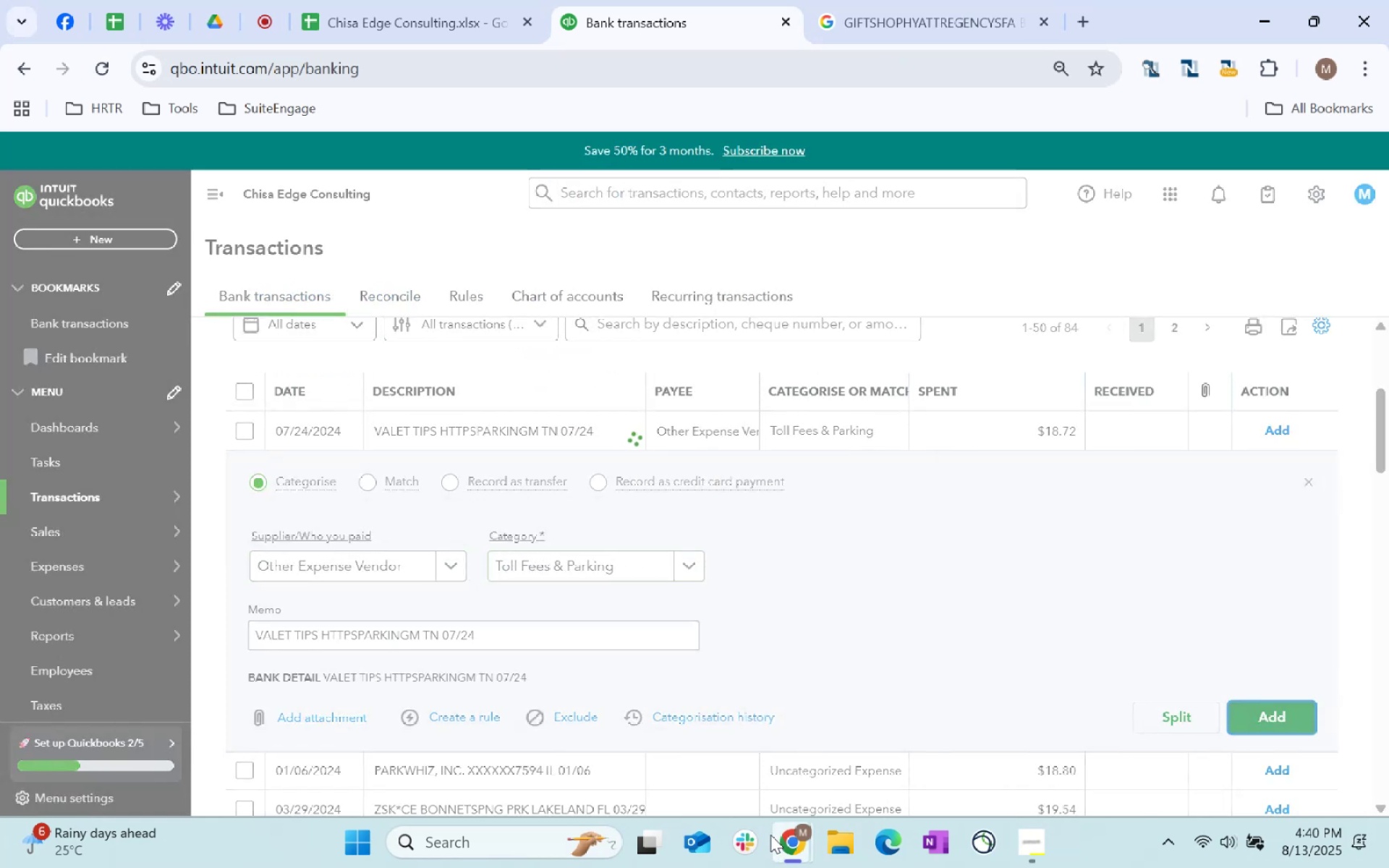 
left_click_drag(start_coordinate=[605, 423], to_coordinate=[341, 432])
 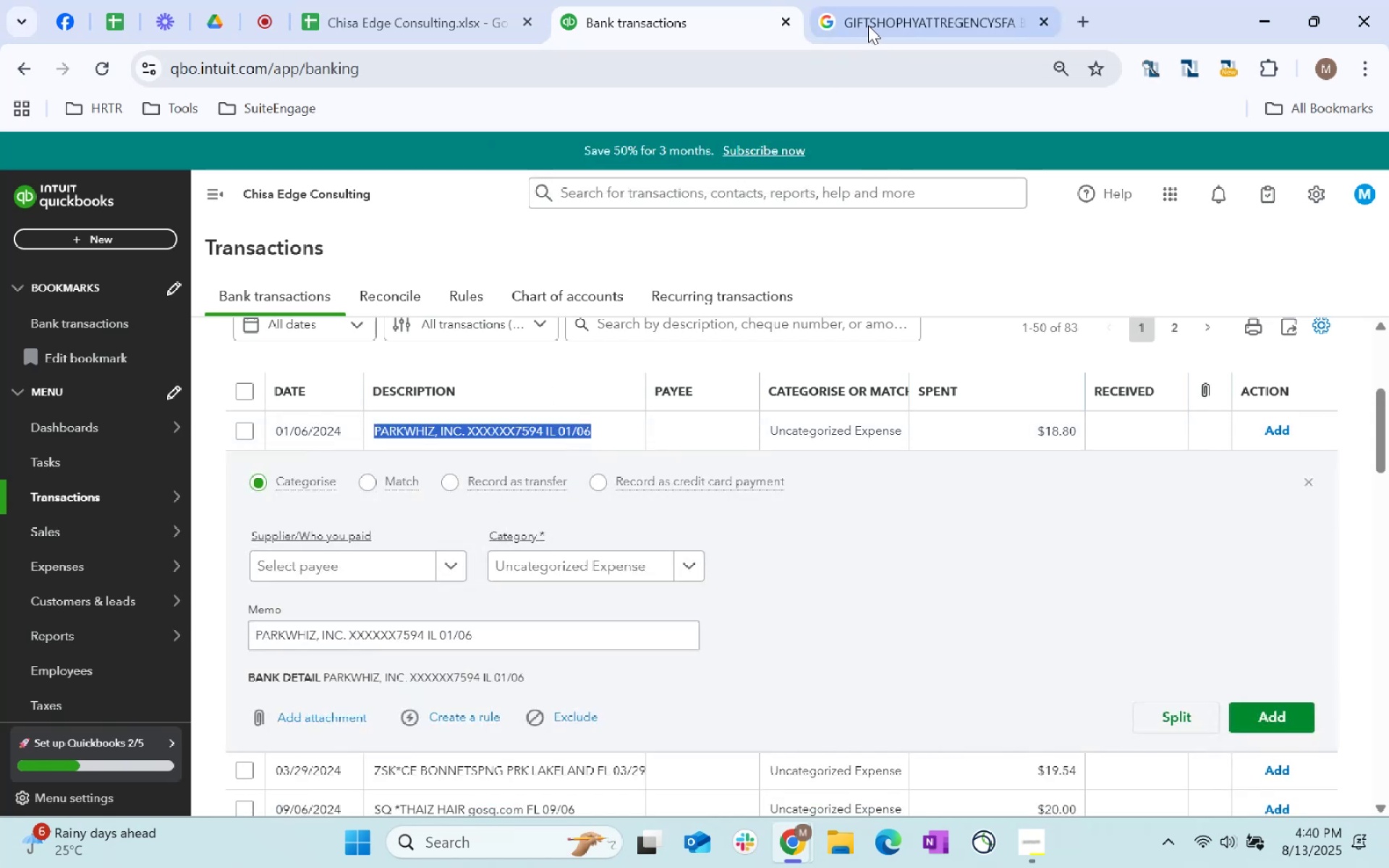 
key(Control+C)
 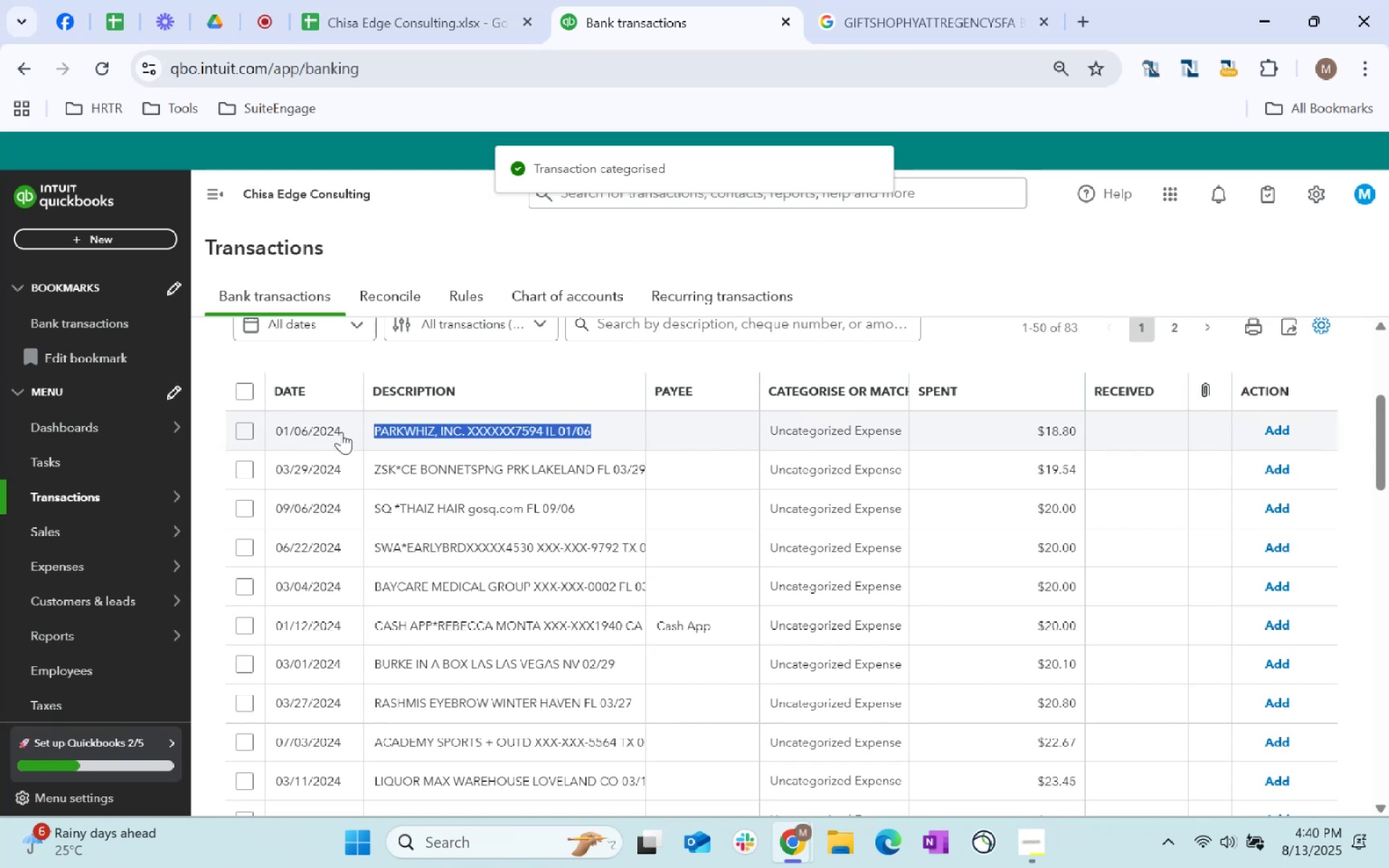 
key(Control+C)
 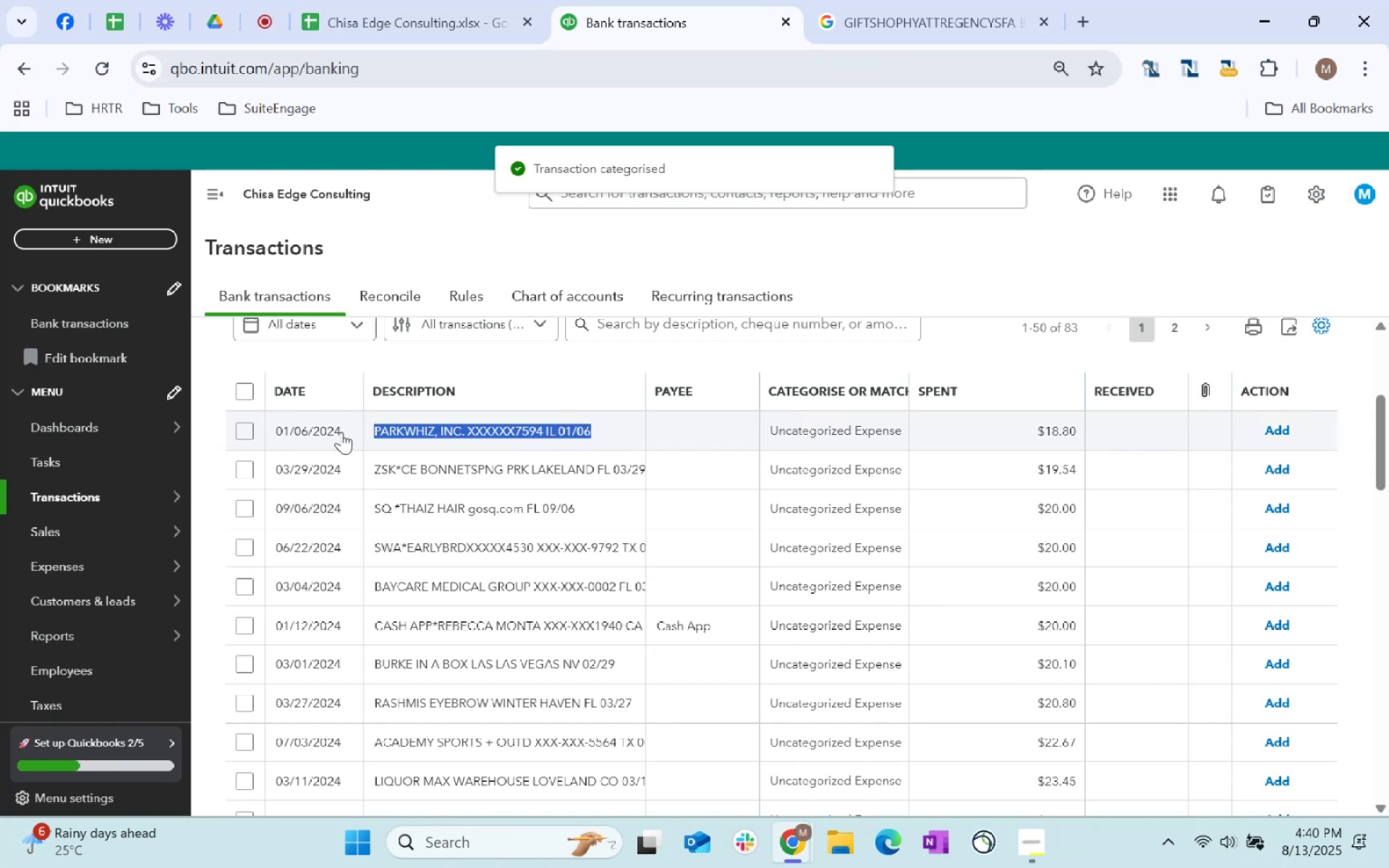 
key(Control+C)
 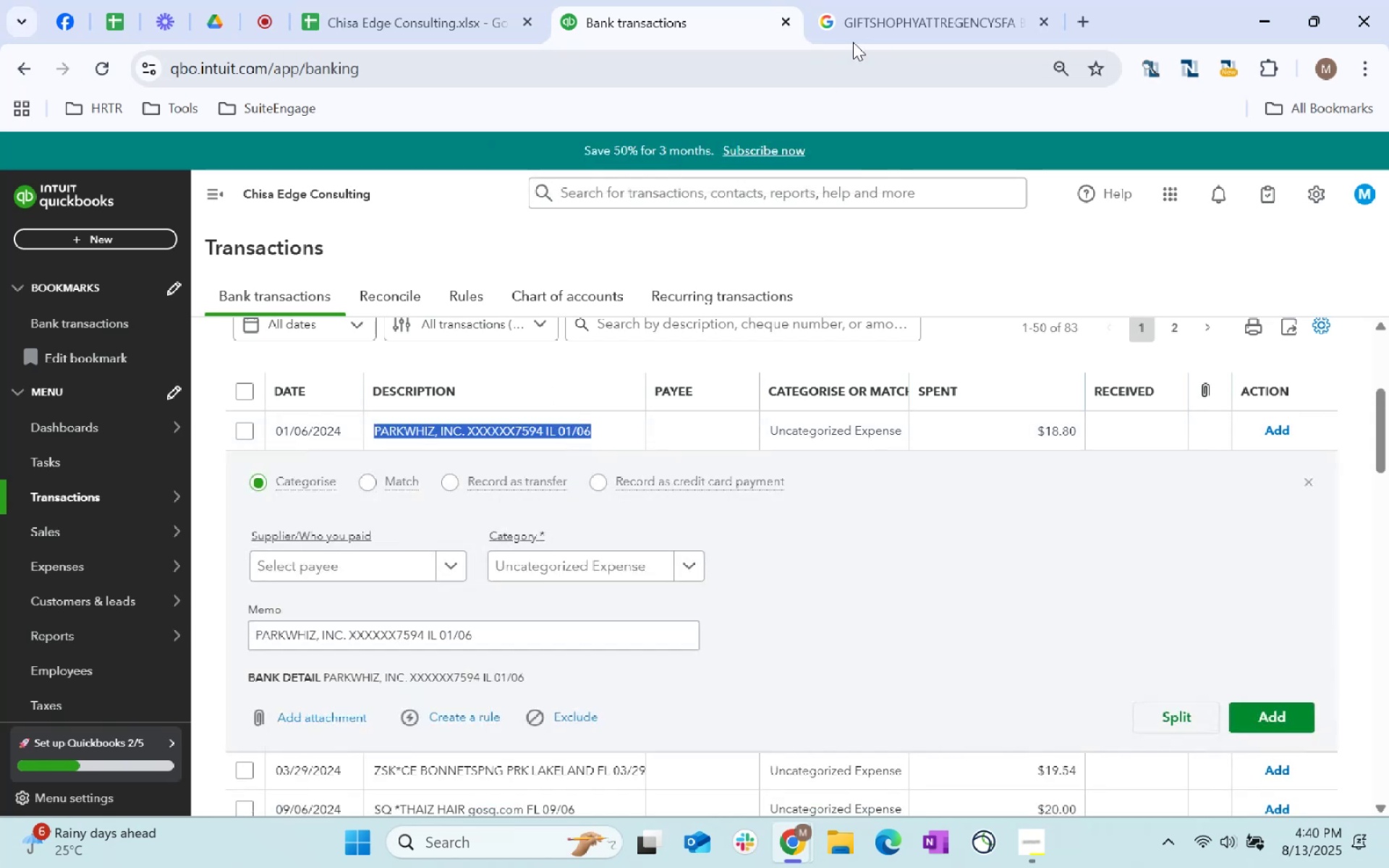 
left_click([872, 7])
 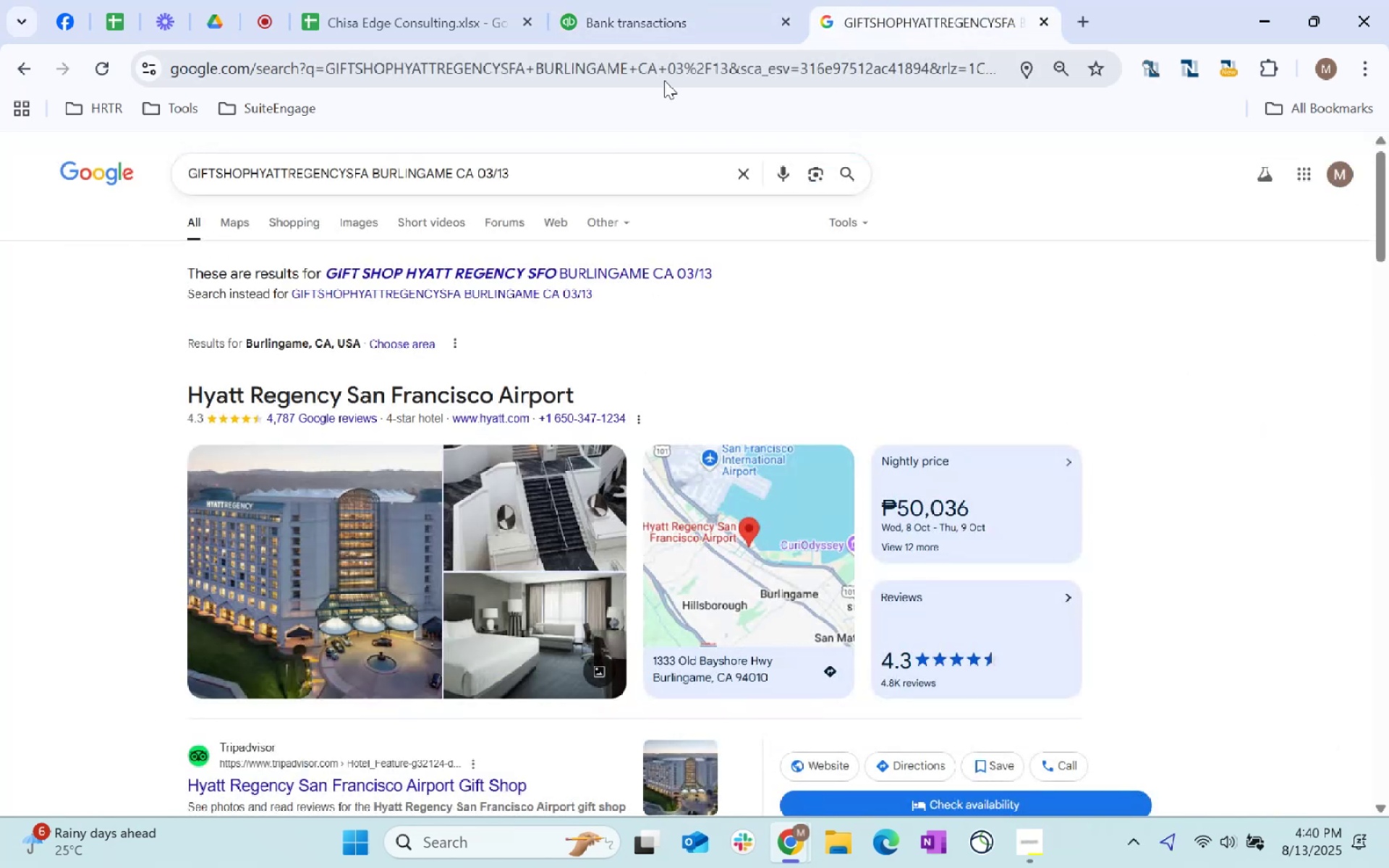 
key(Control+ControlLeft)
 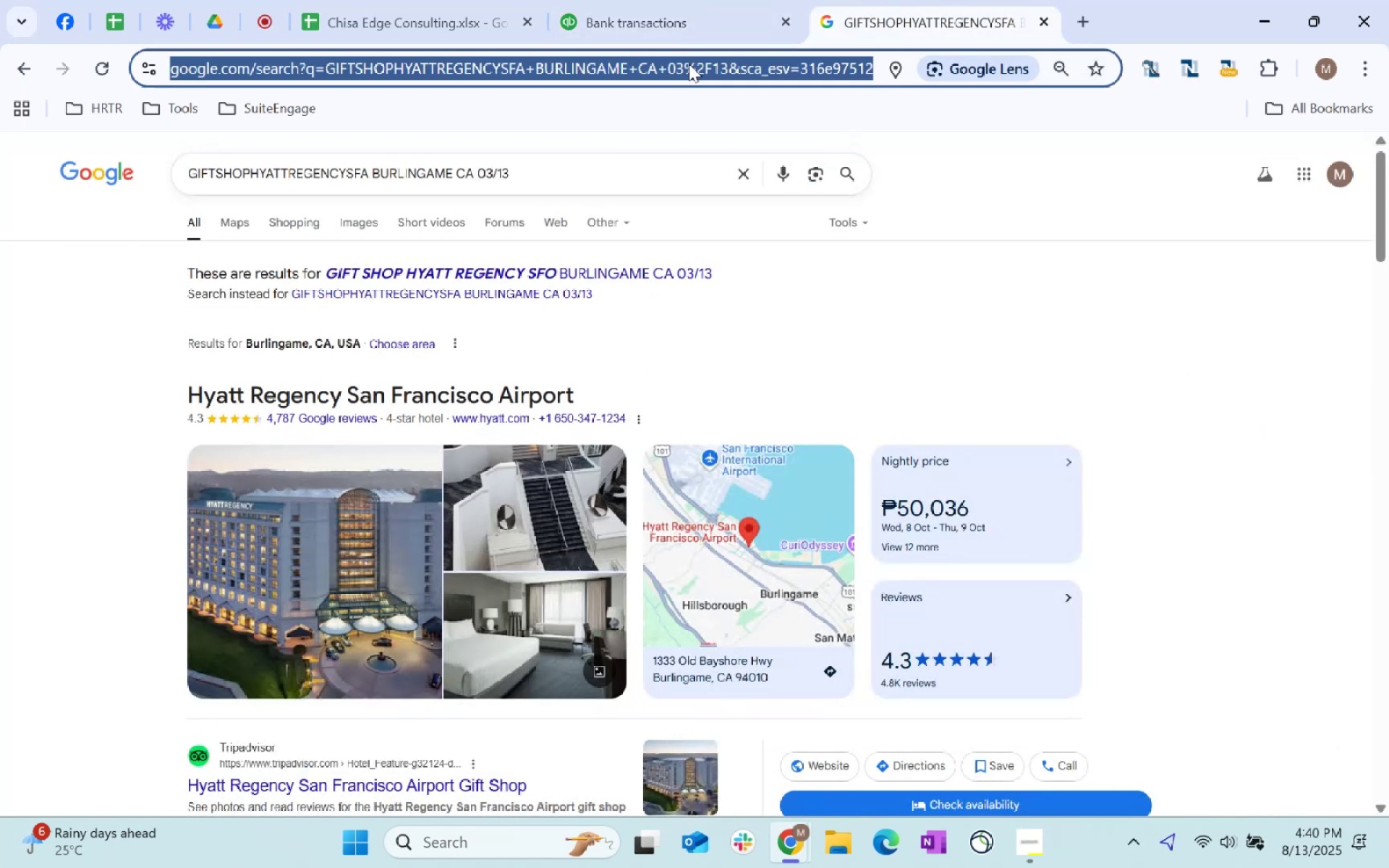 
key(Control+V)
 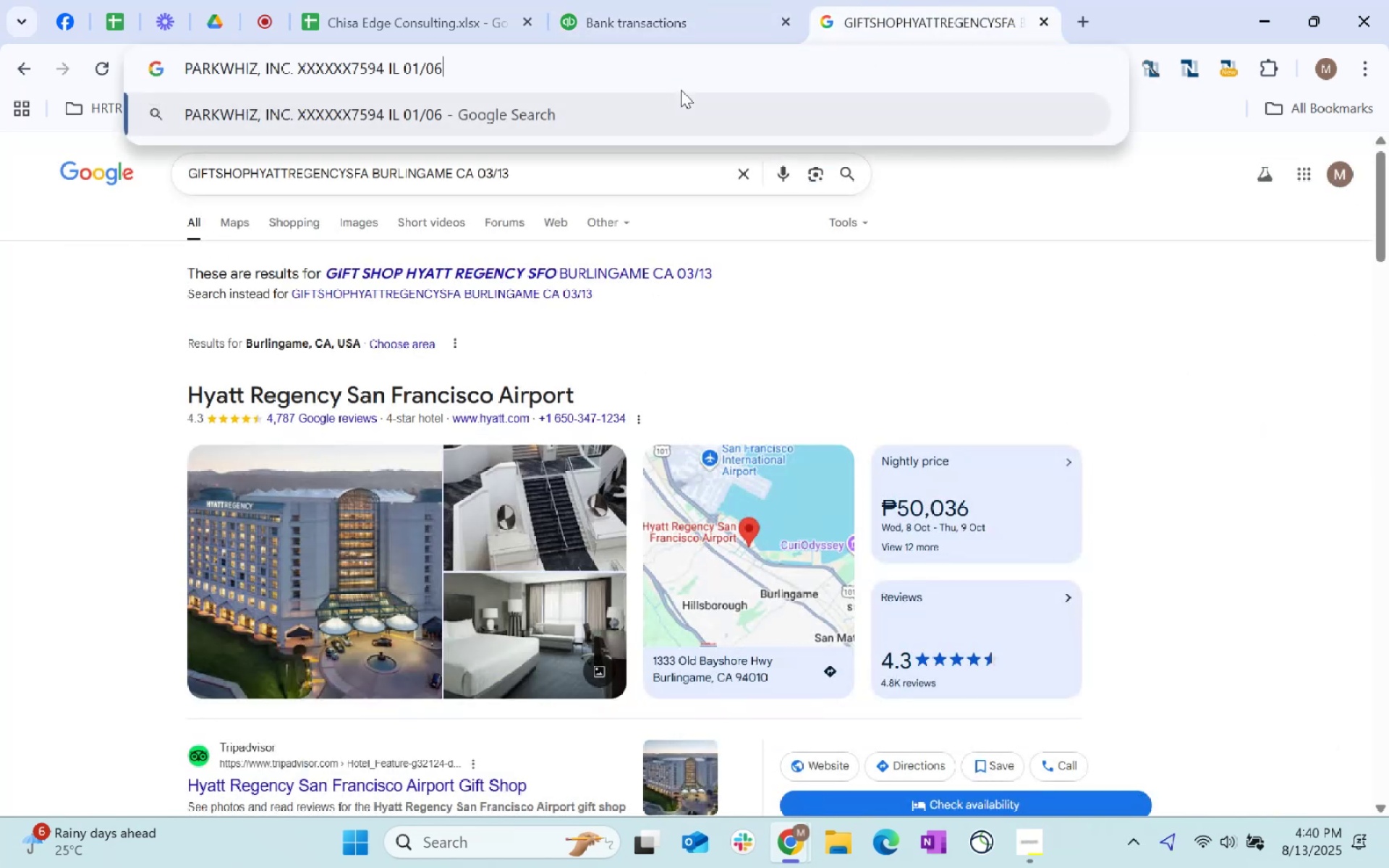 
key(Enter)
 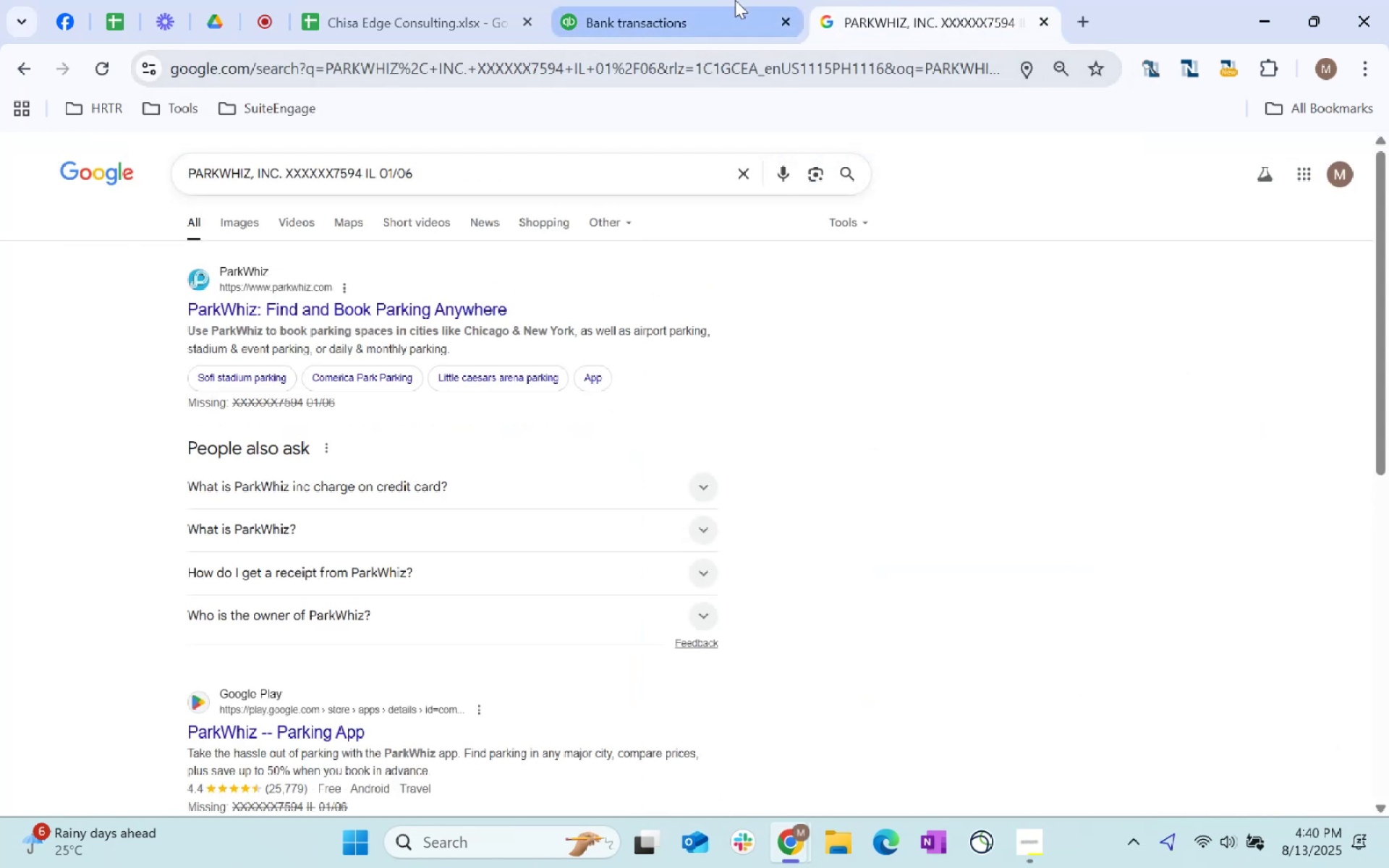 
left_click([735, 0])
 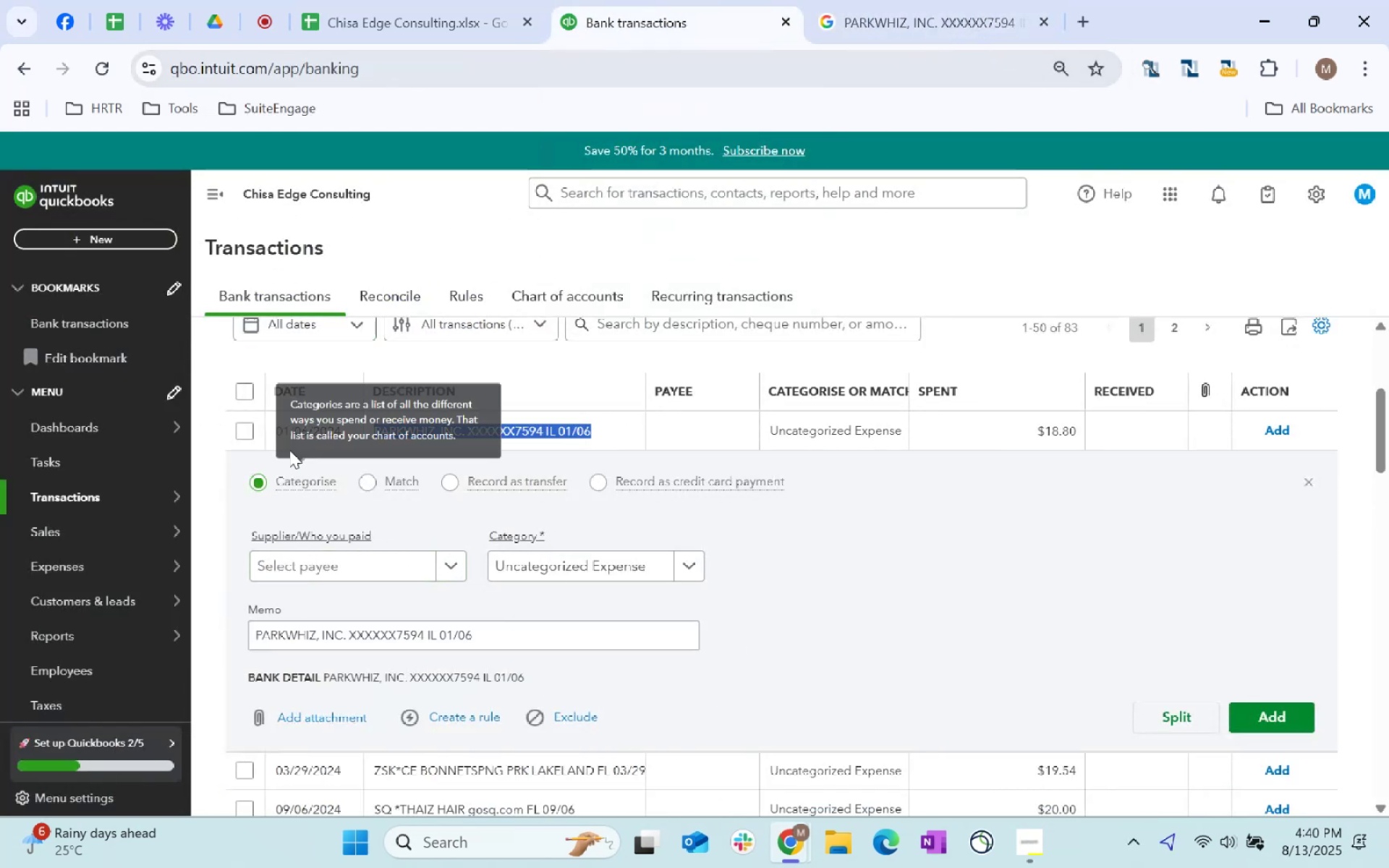 
left_click([242, 432])
 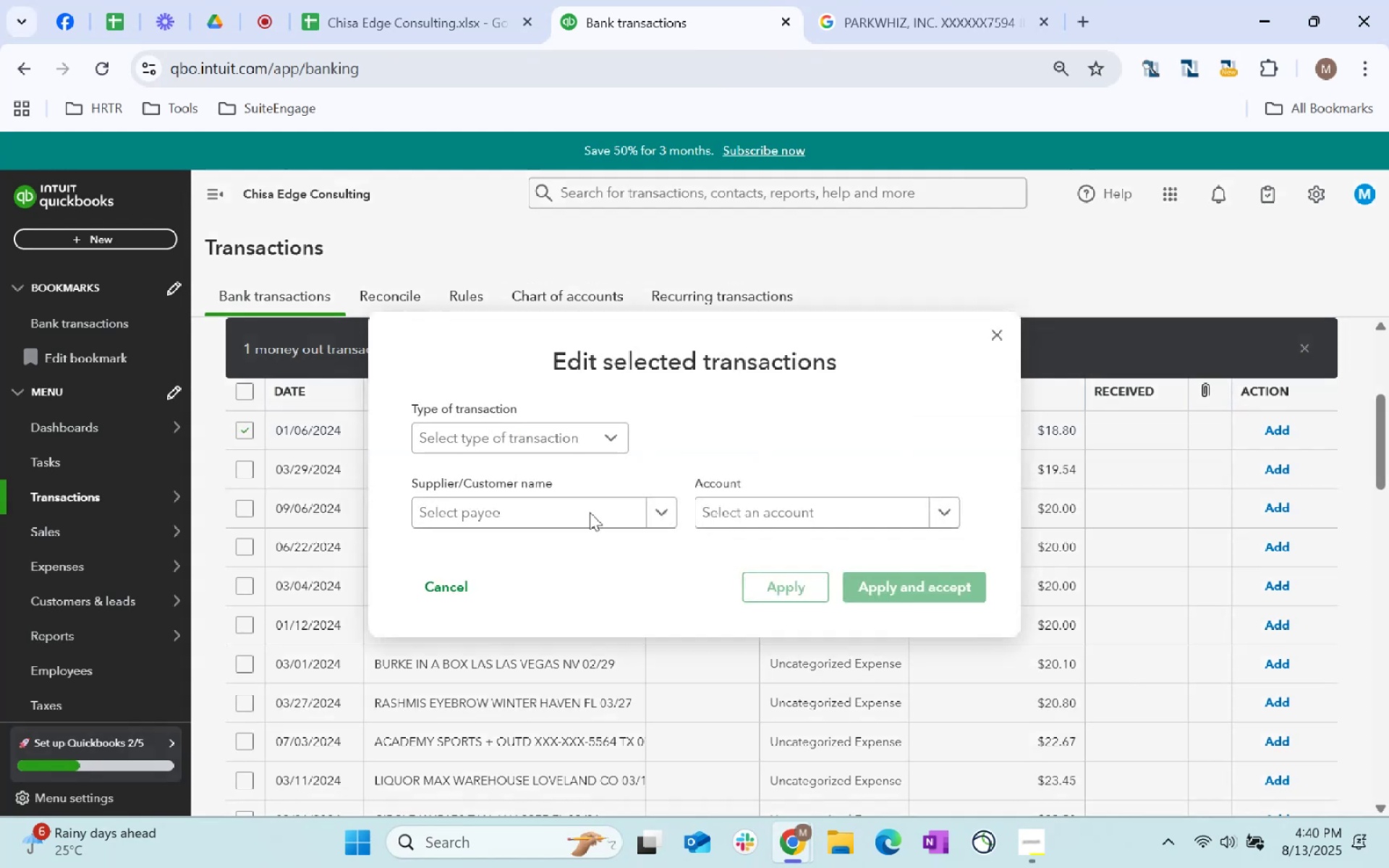 
left_click([553, 510])
 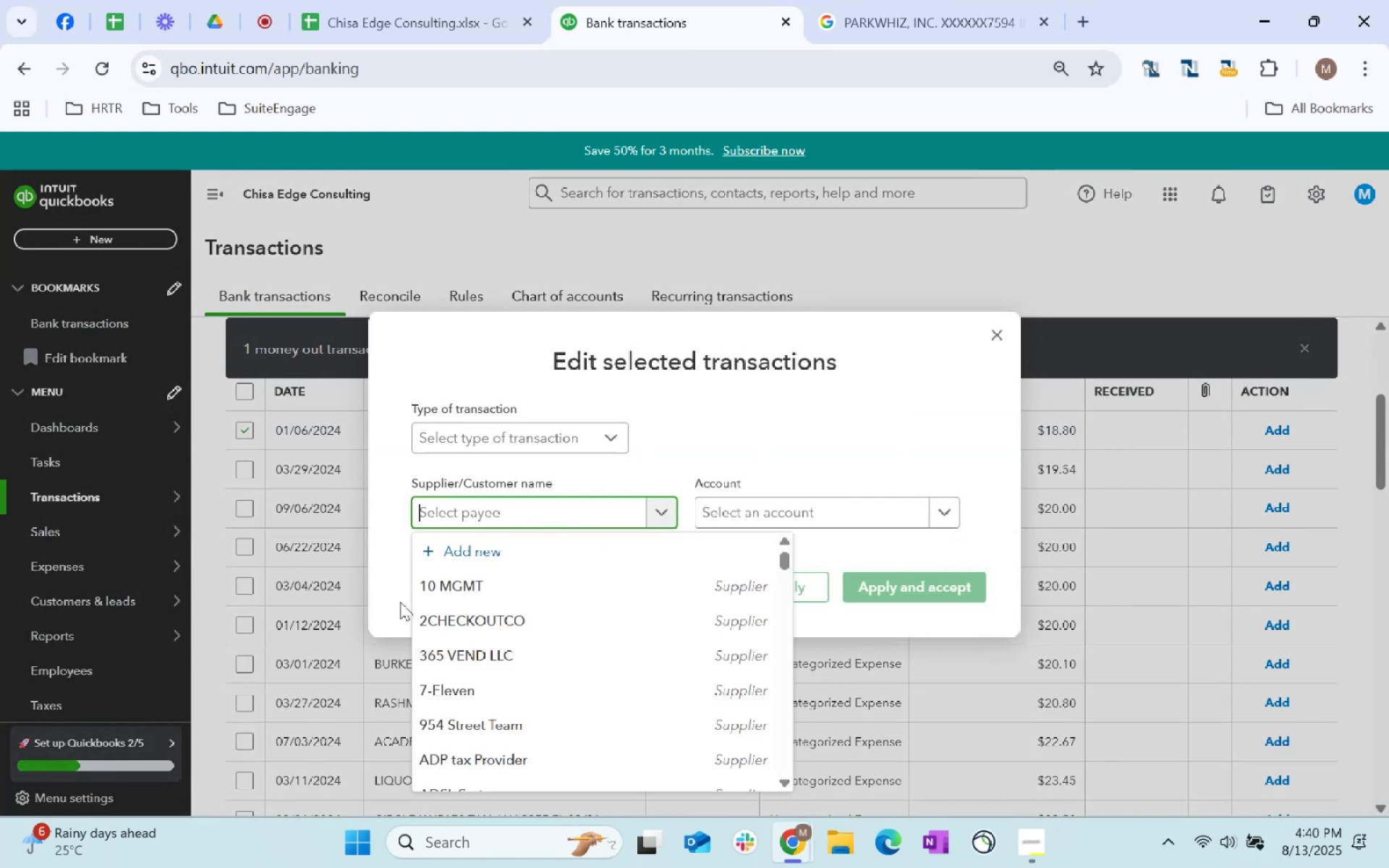 
type(other)
key(Tab)
type(toll)
 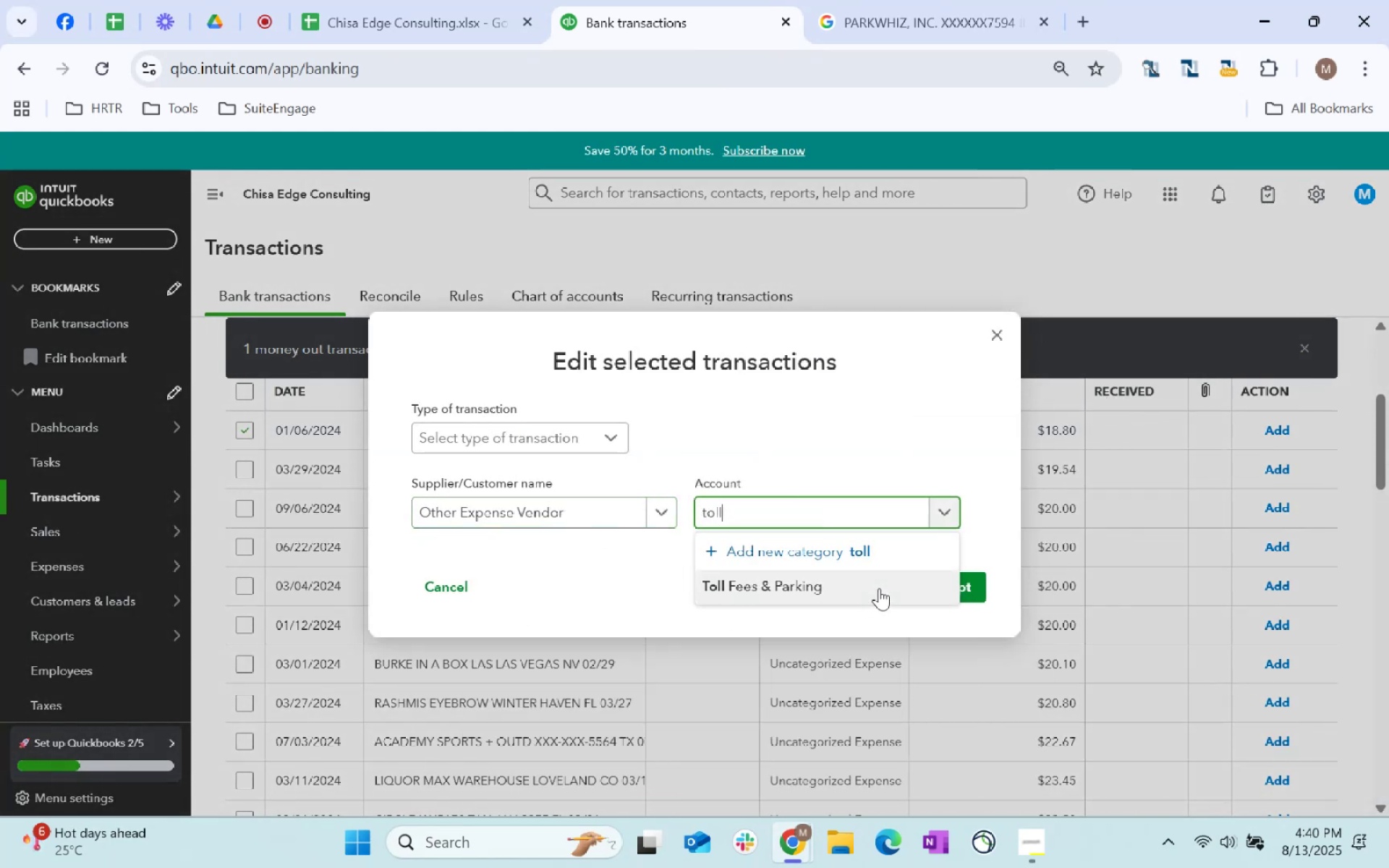 
double_click([909, 588])
 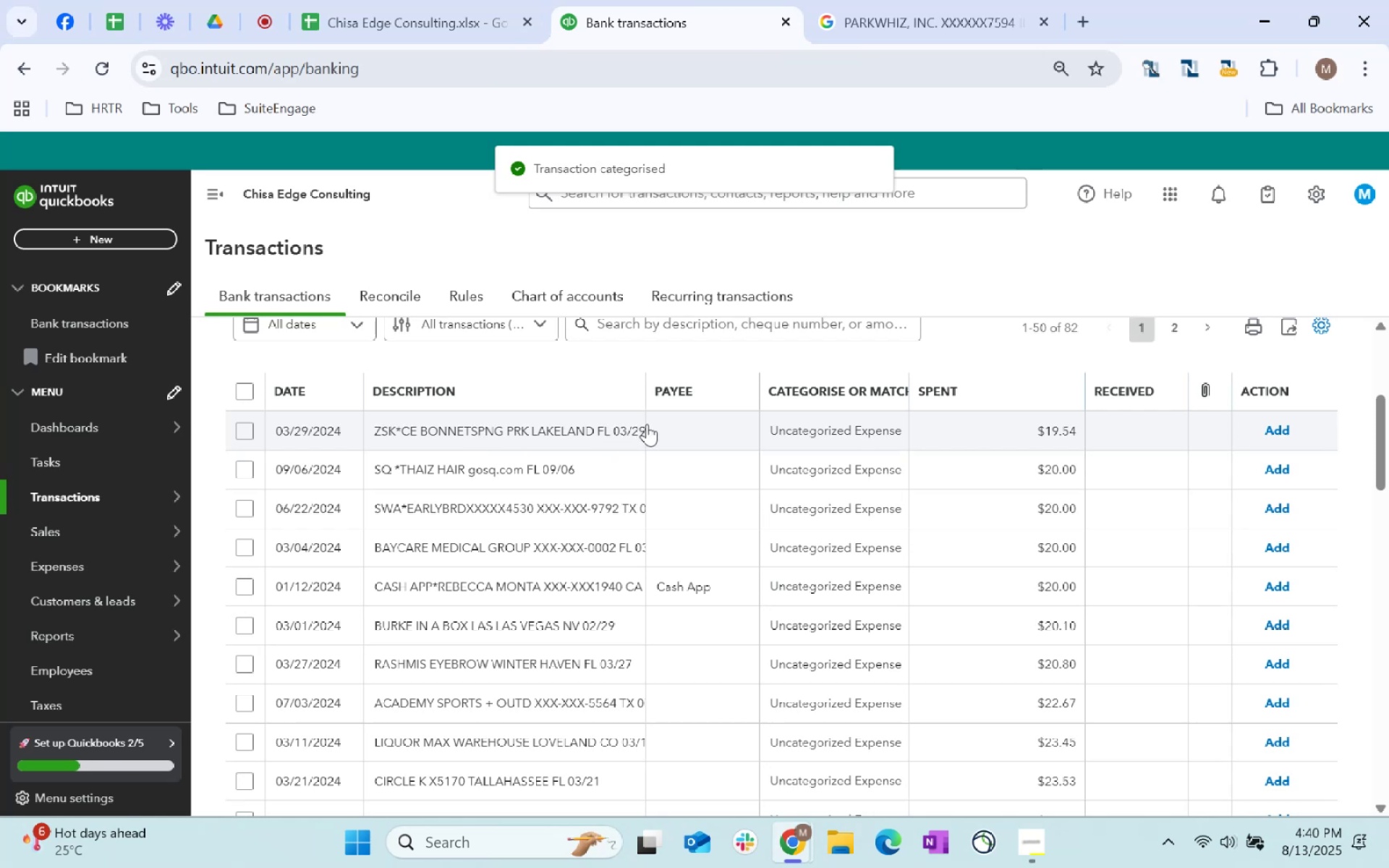 
left_click_drag(start_coordinate=[367, 425], to_coordinate=[702, 432])
 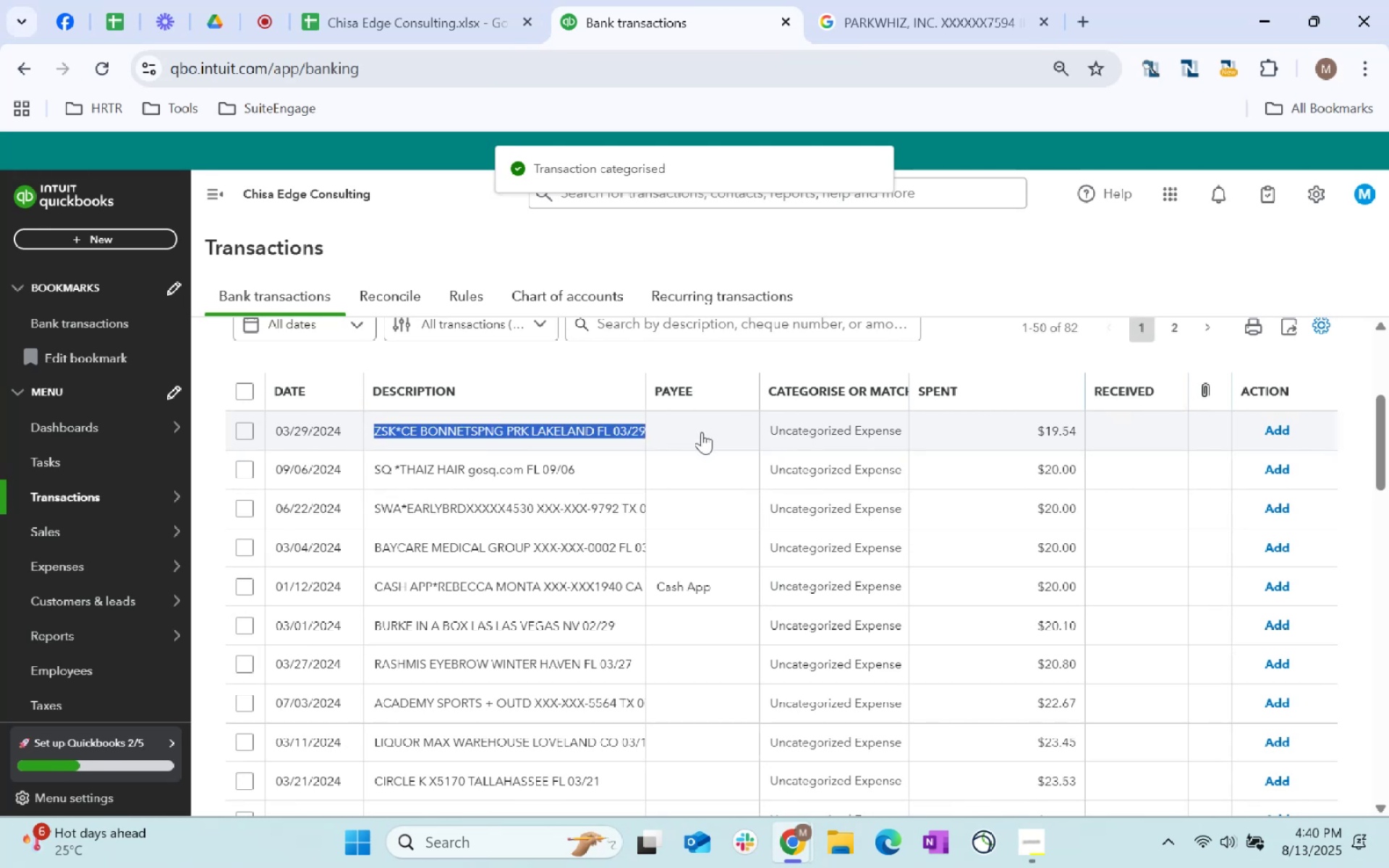 
key(Control+C)
 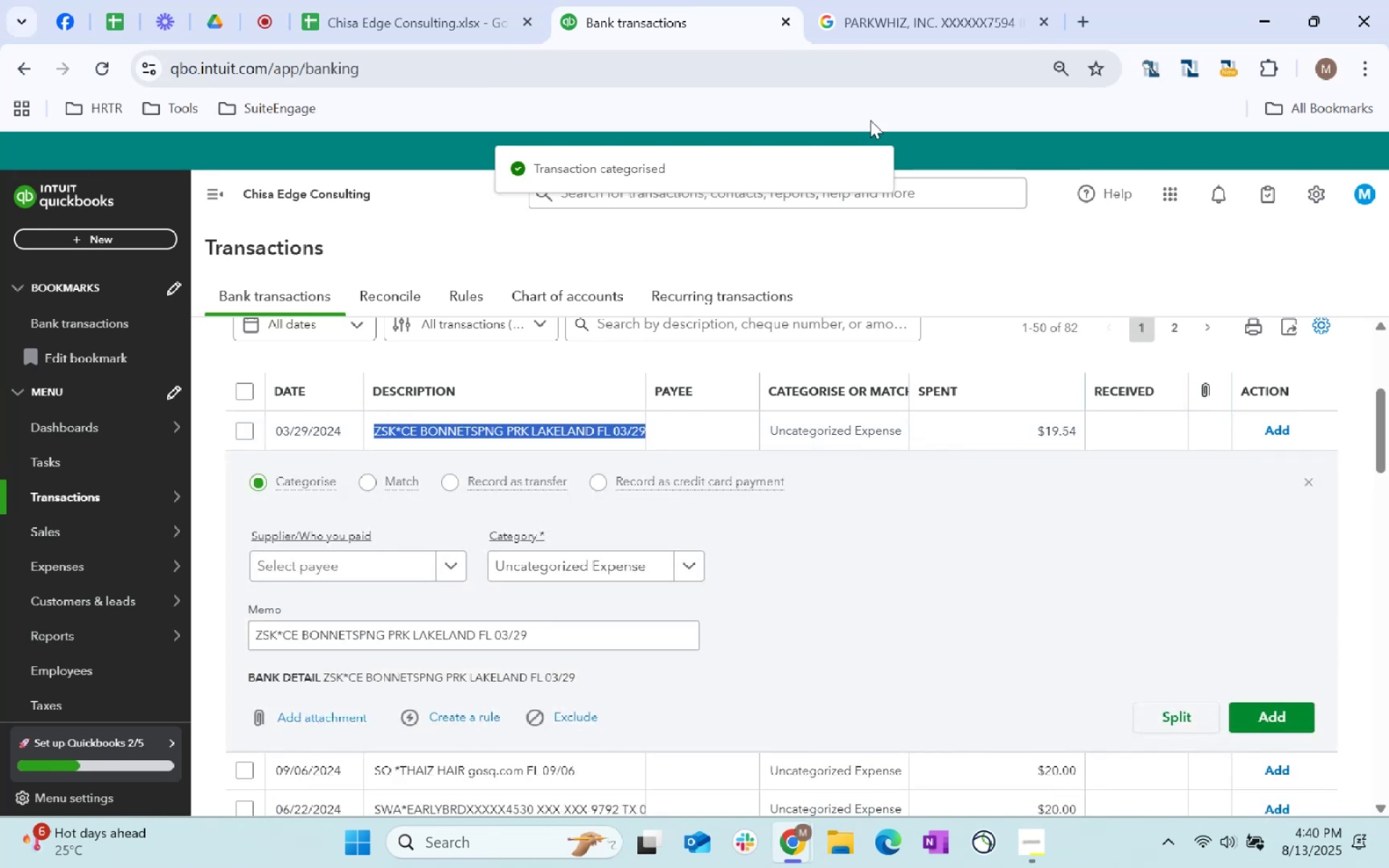 
key(Control+C)
 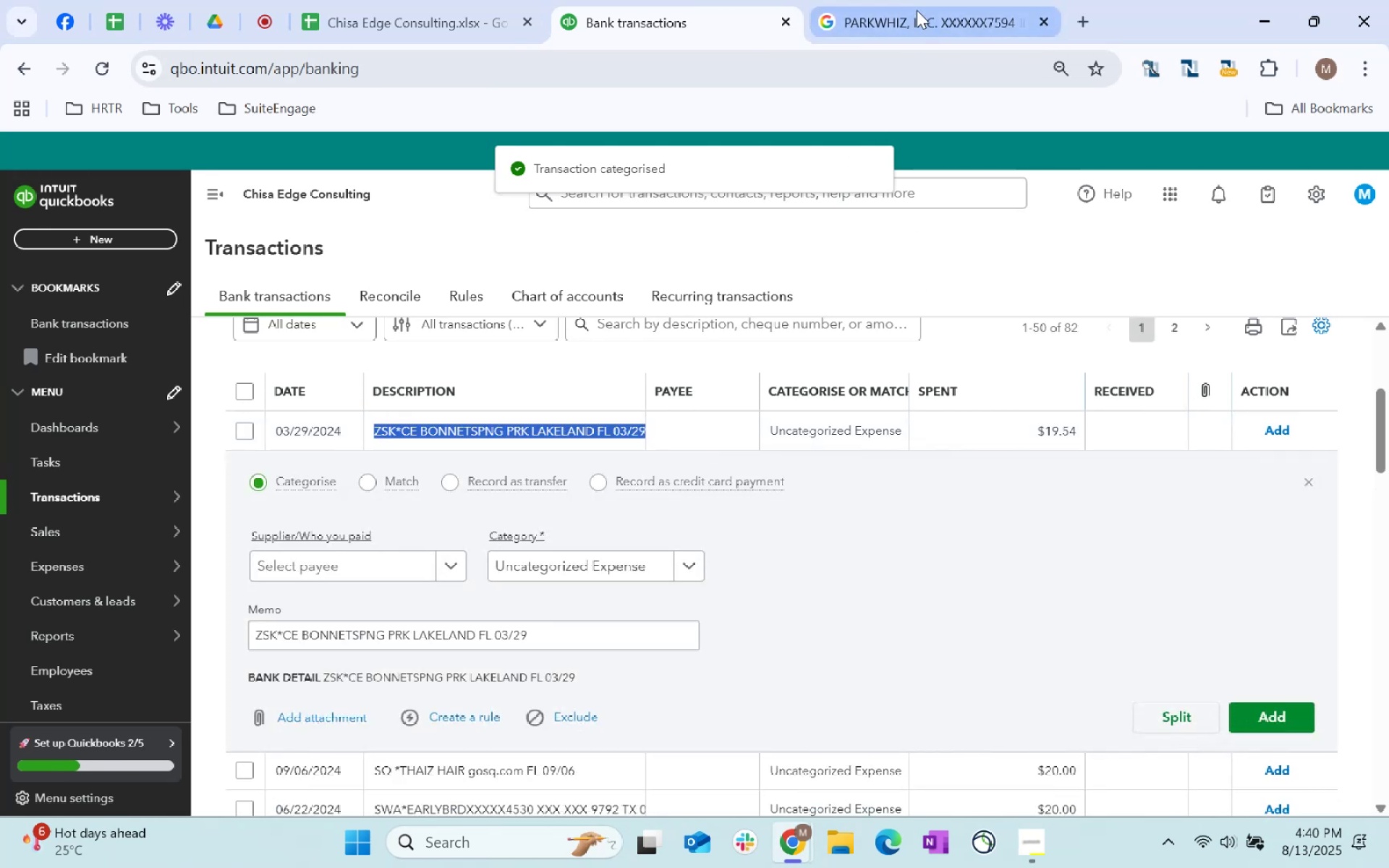 
left_click([917, 8])
 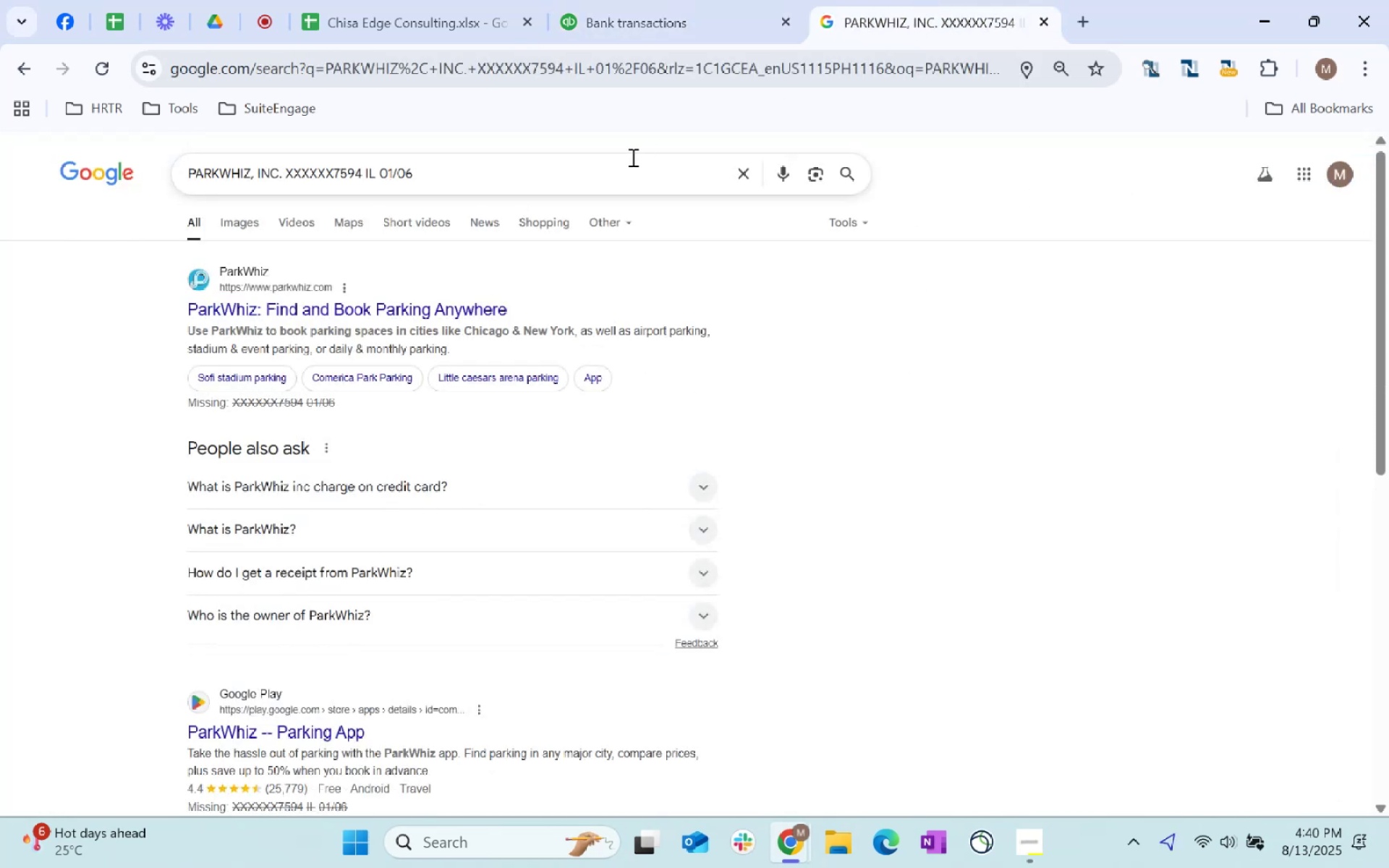 
left_click_drag(start_coordinate=[613, 157], to_coordinate=[0, 165])
 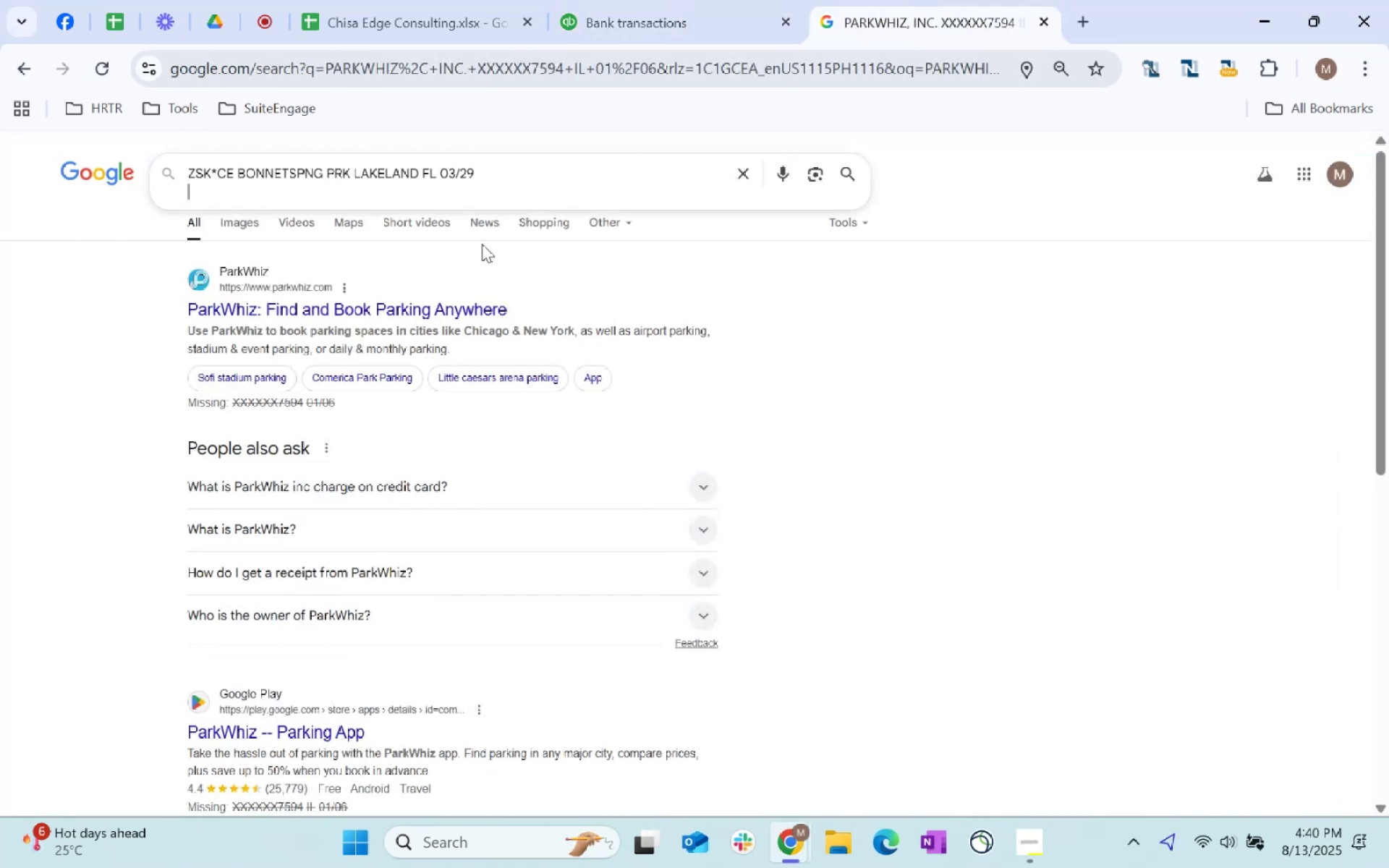 
key(Control+ControlLeft)
 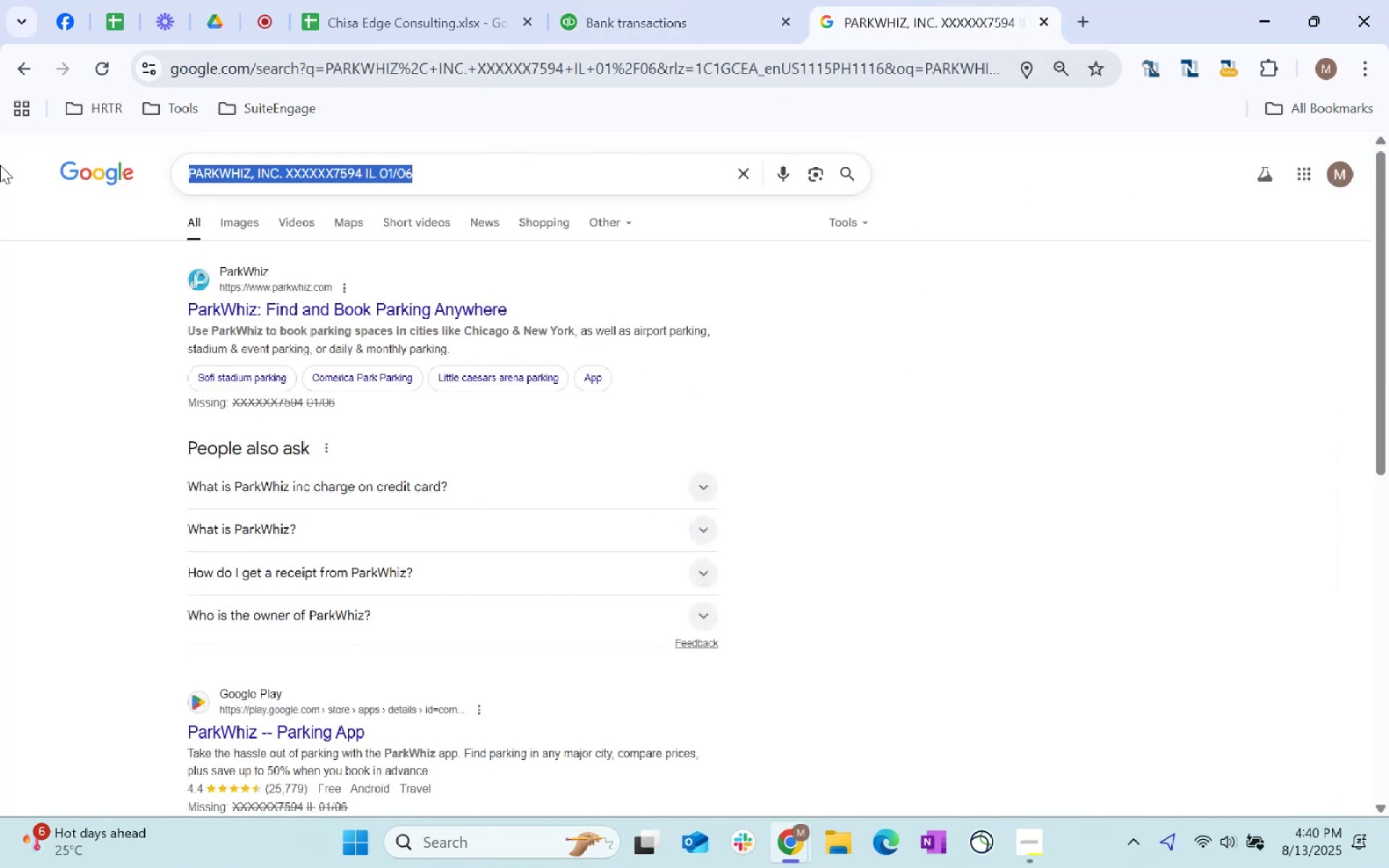 
key(Control+V)
 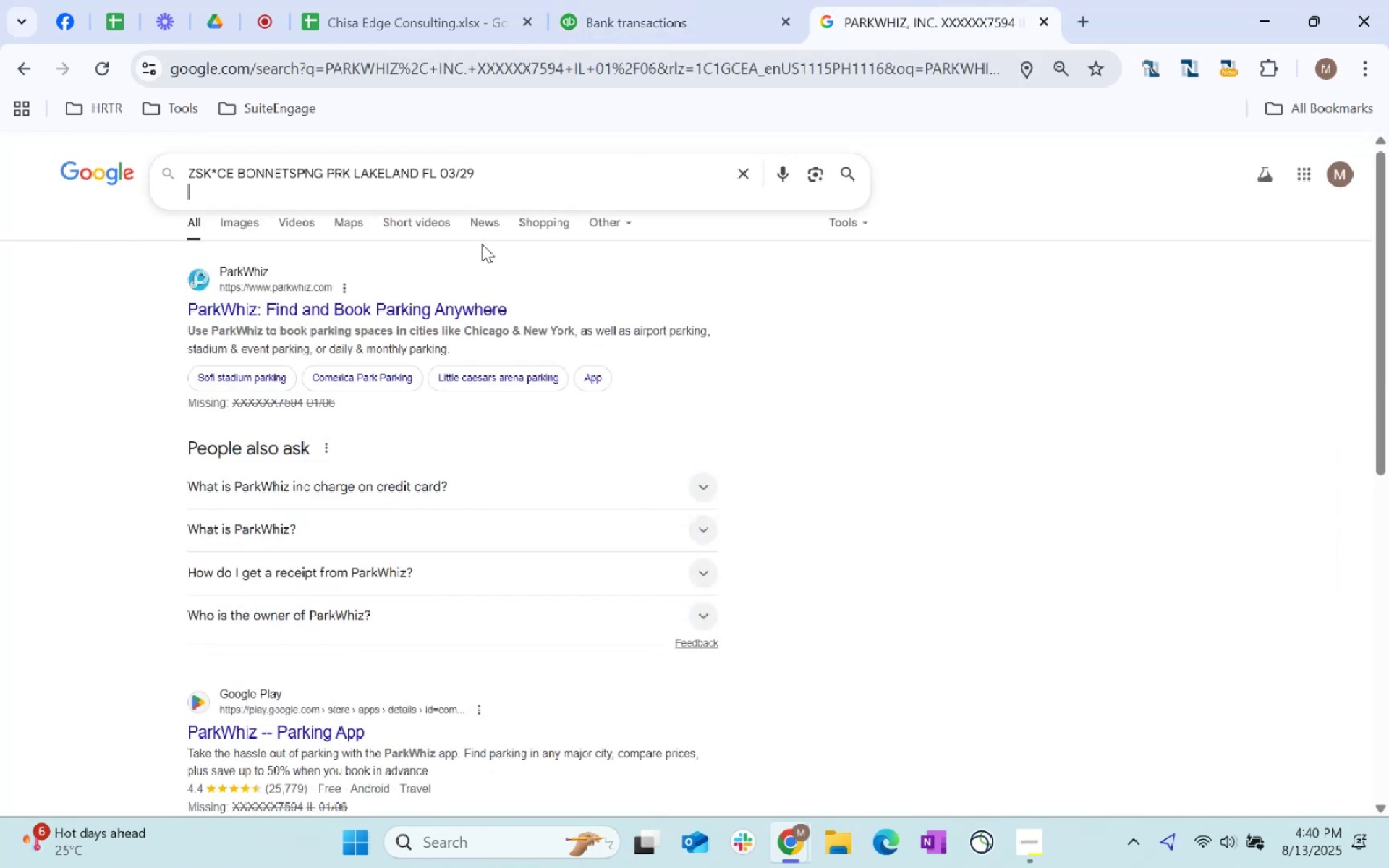 
key(Enter)
 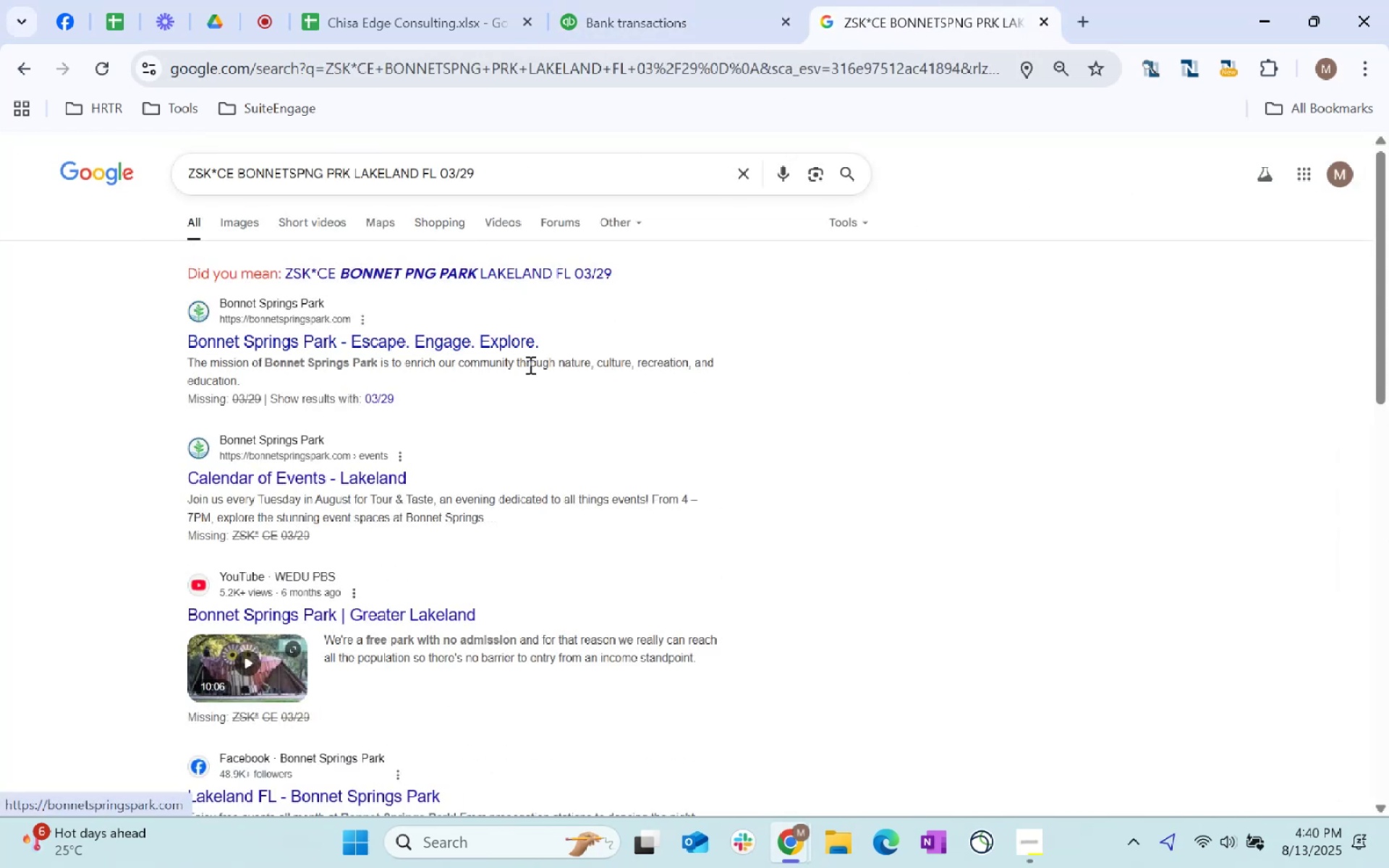 
left_click([756, 0])
 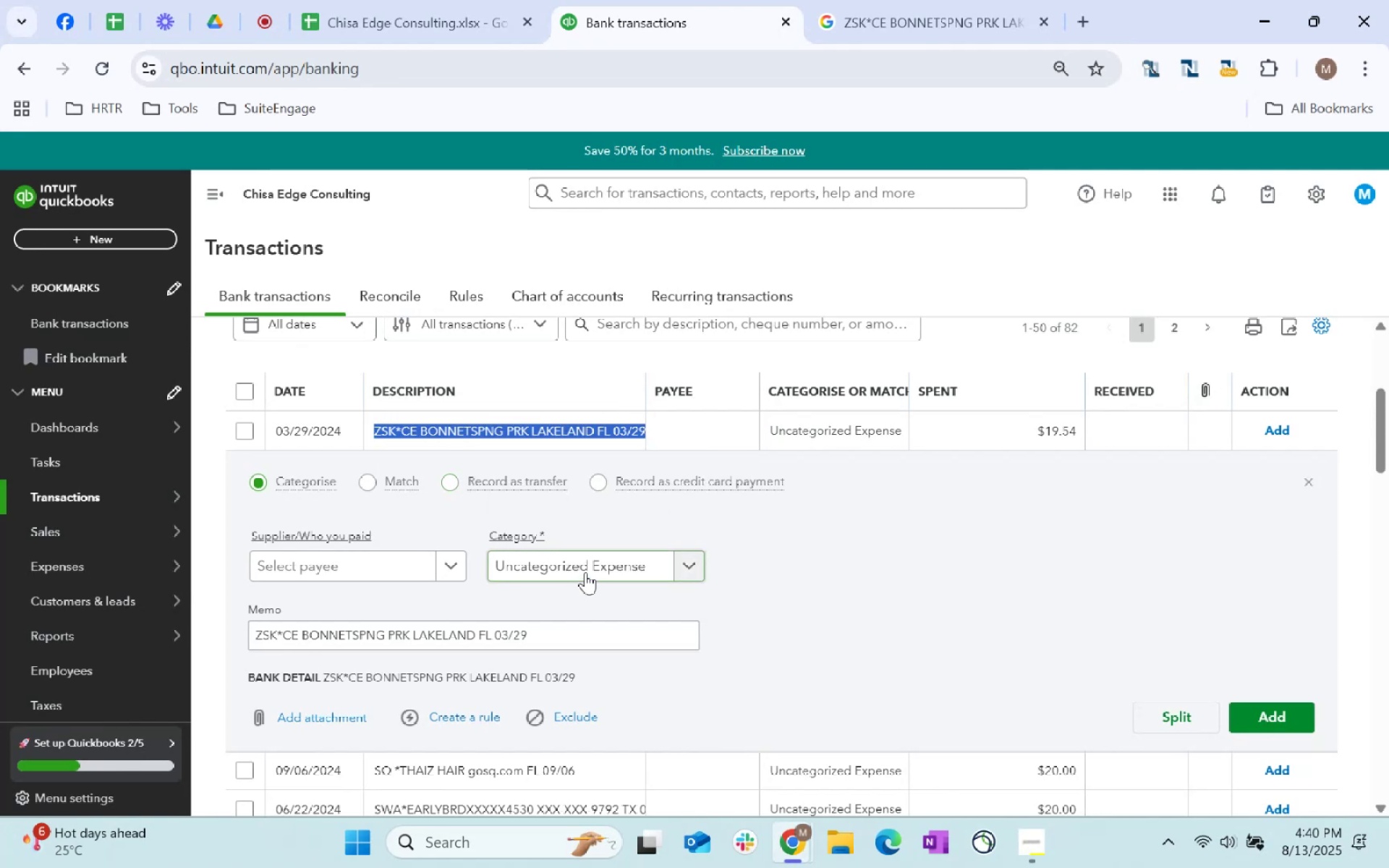 
left_click([404, 569])
 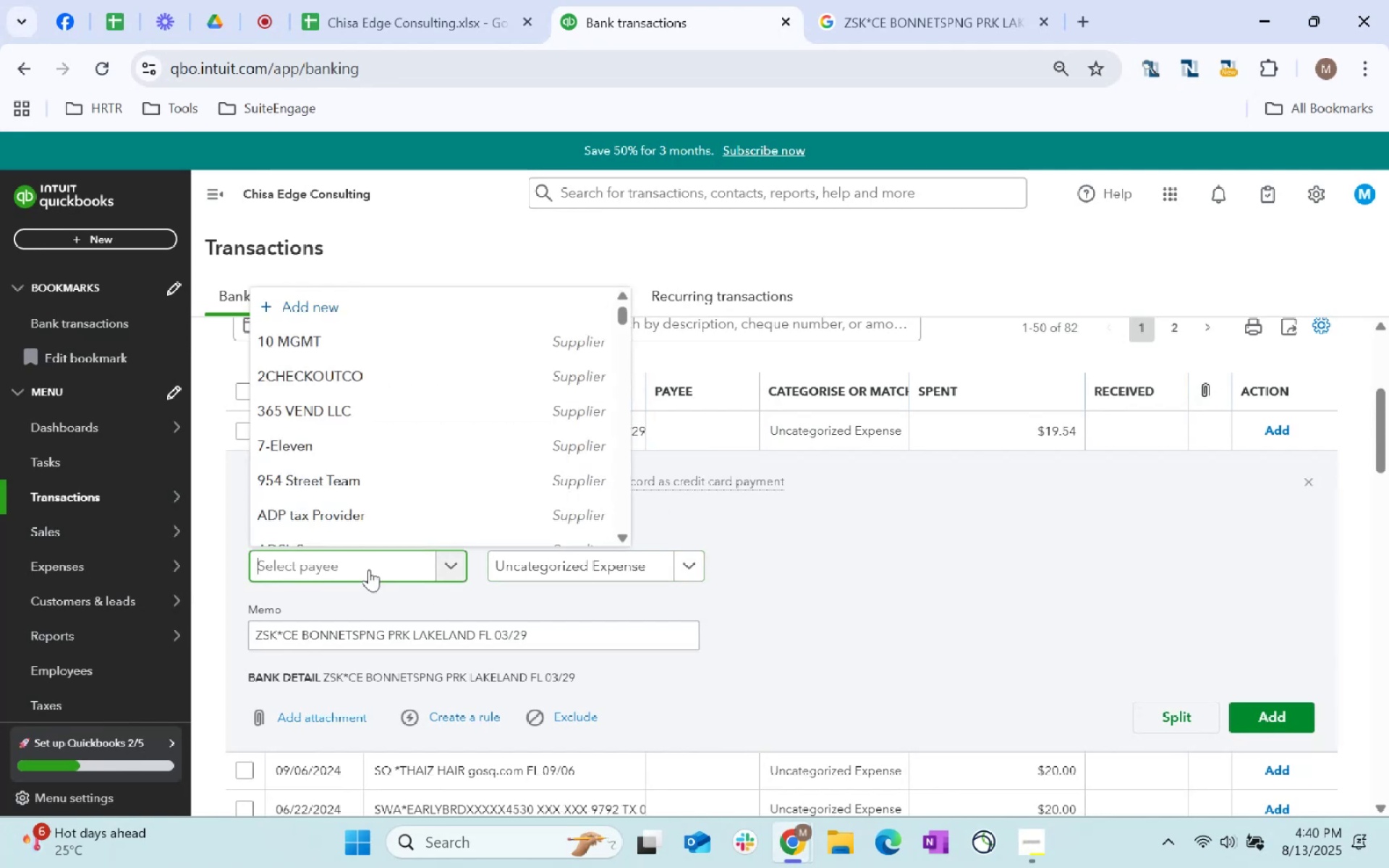 
type(other)
key(Tab)
type(entern)
key(Backspace)
 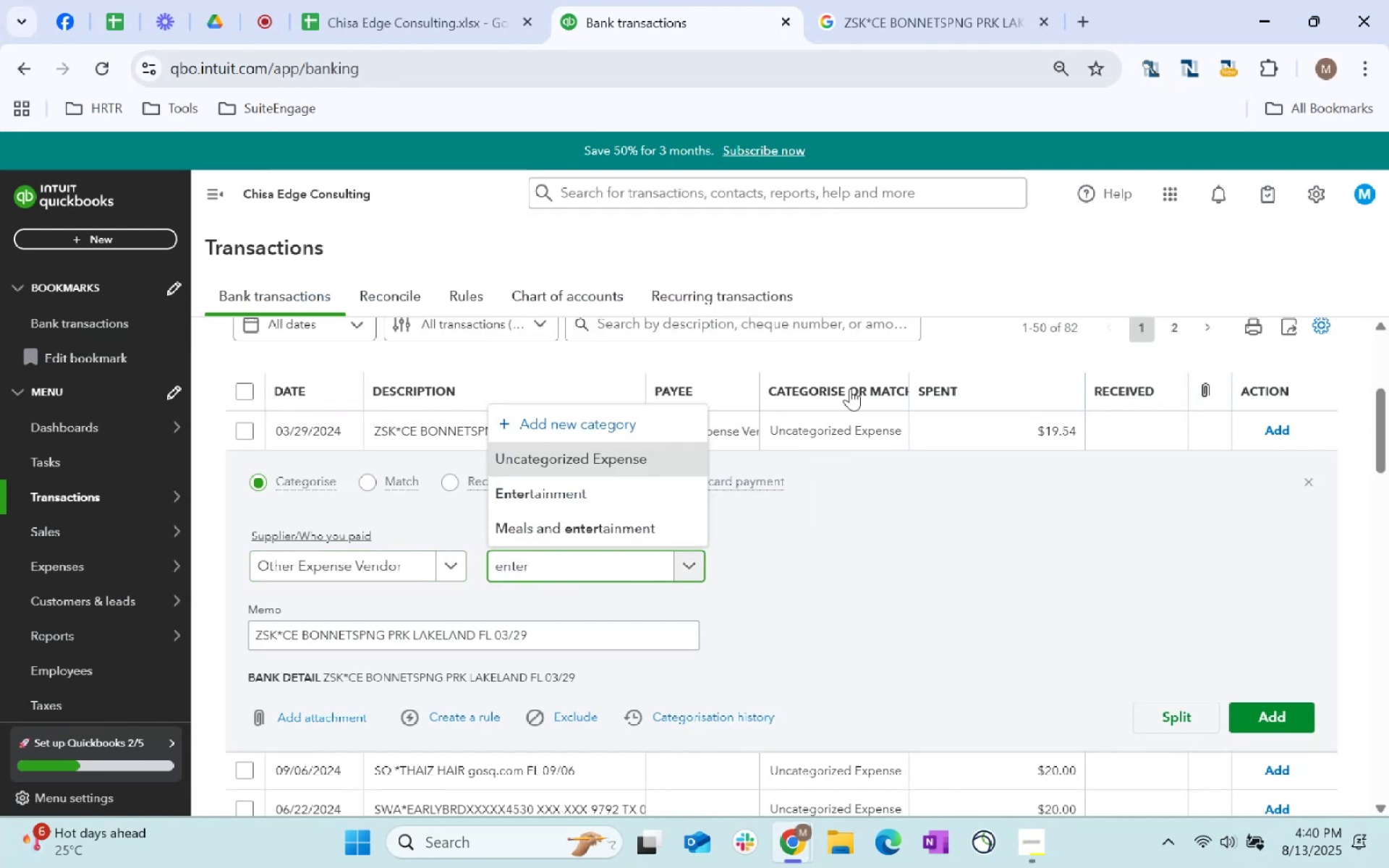 
left_click([679, 528])
 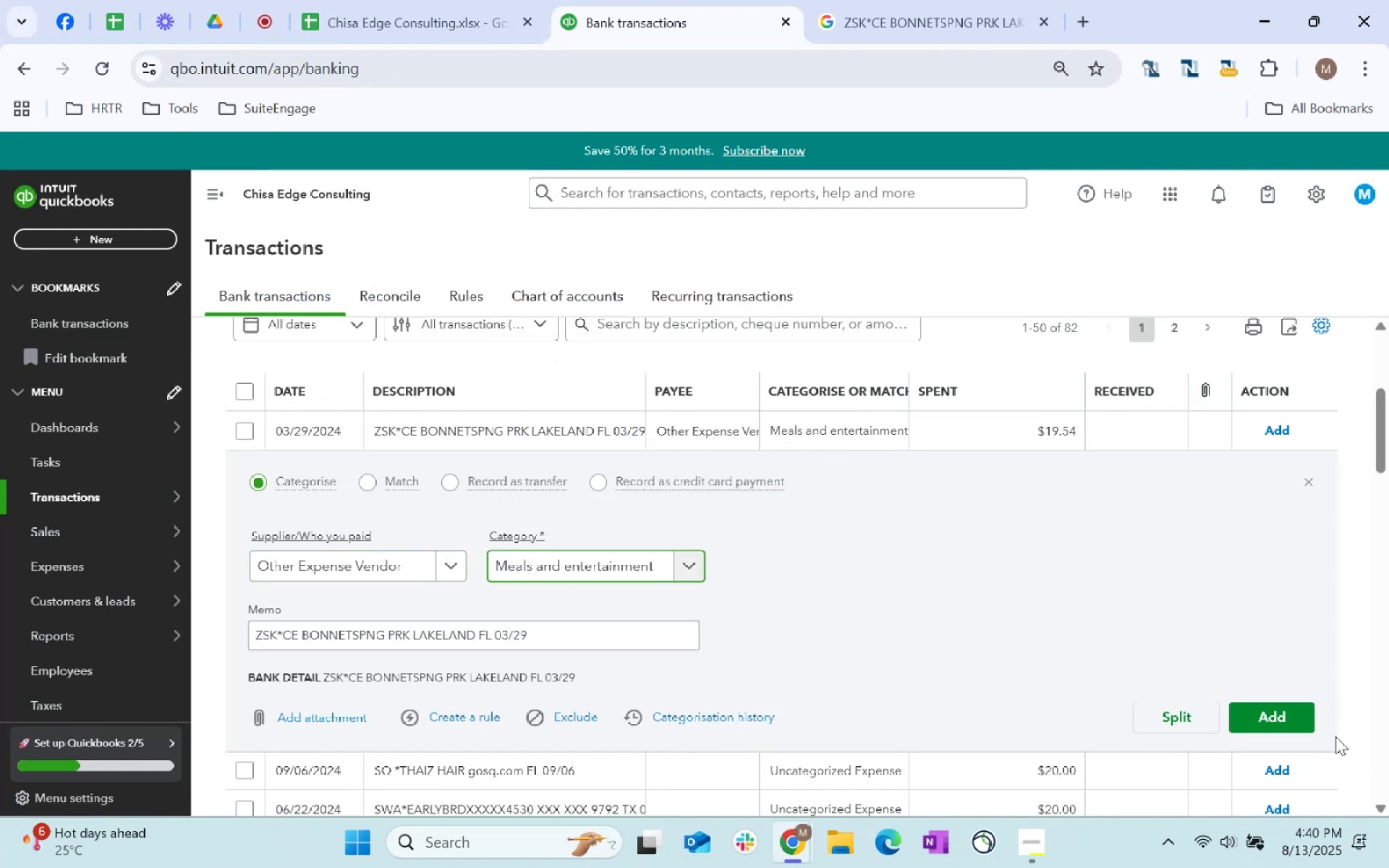 
left_click([1249, 707])
 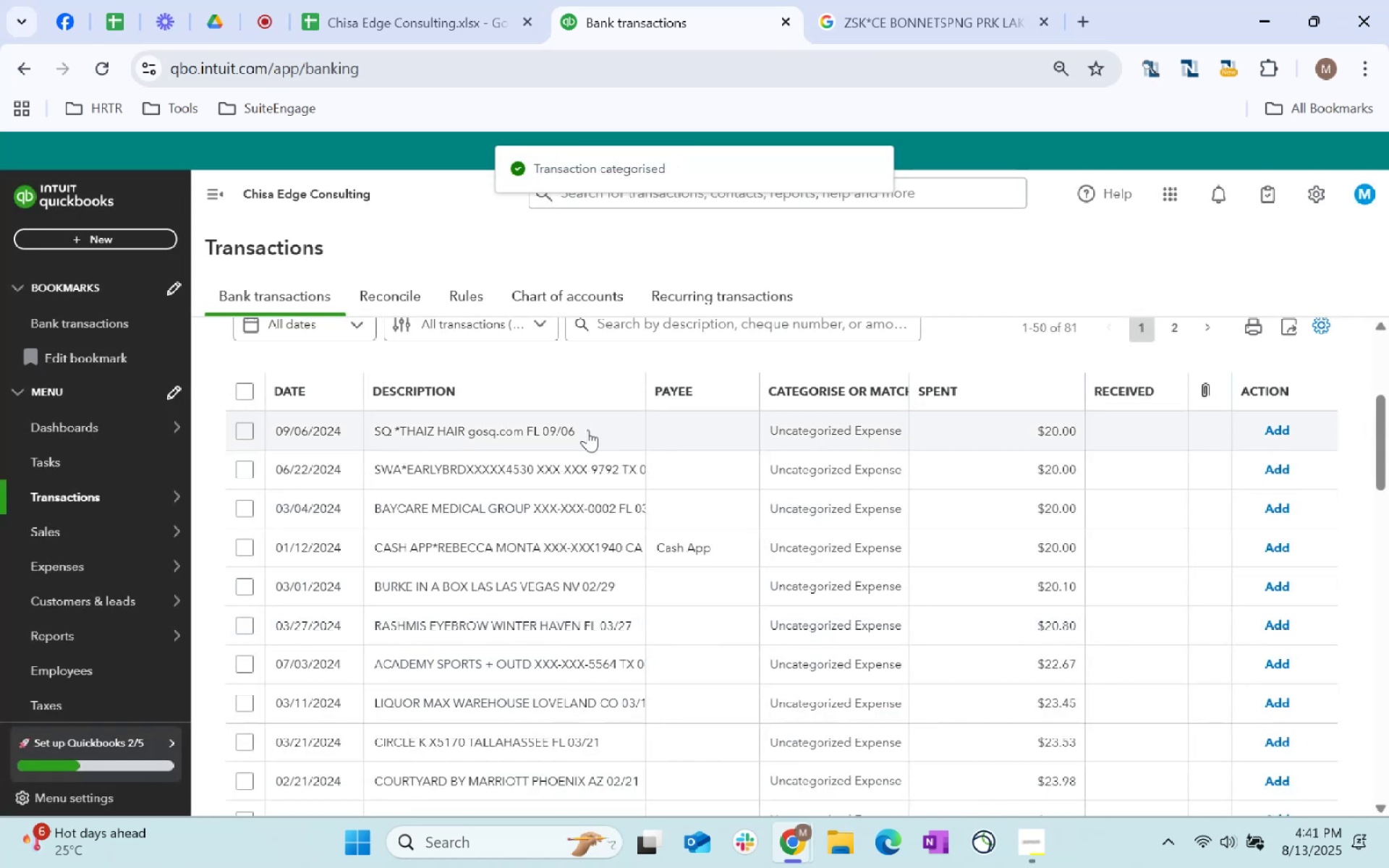 
left_click([250, 427])
 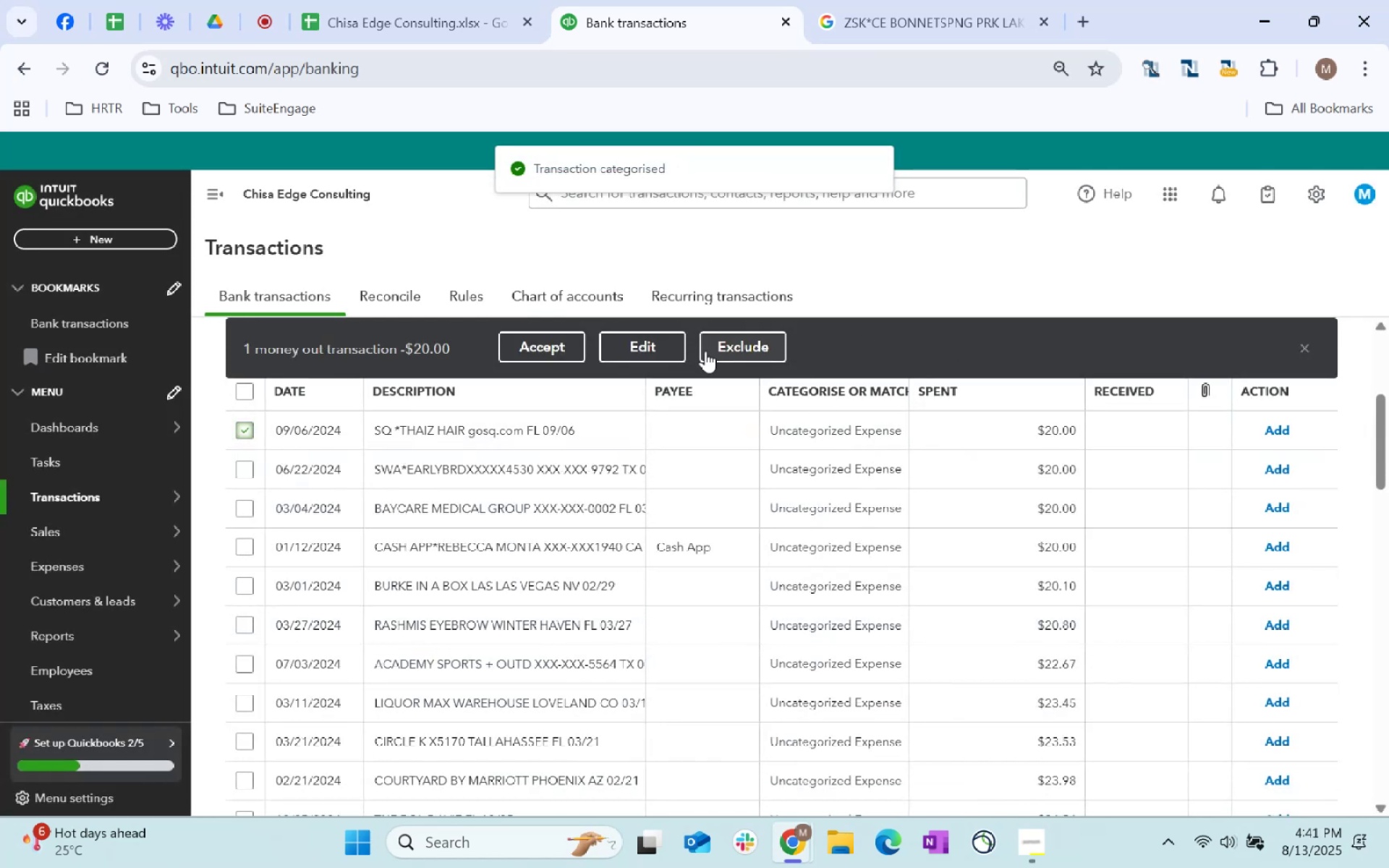 
left_click([660, 348])
 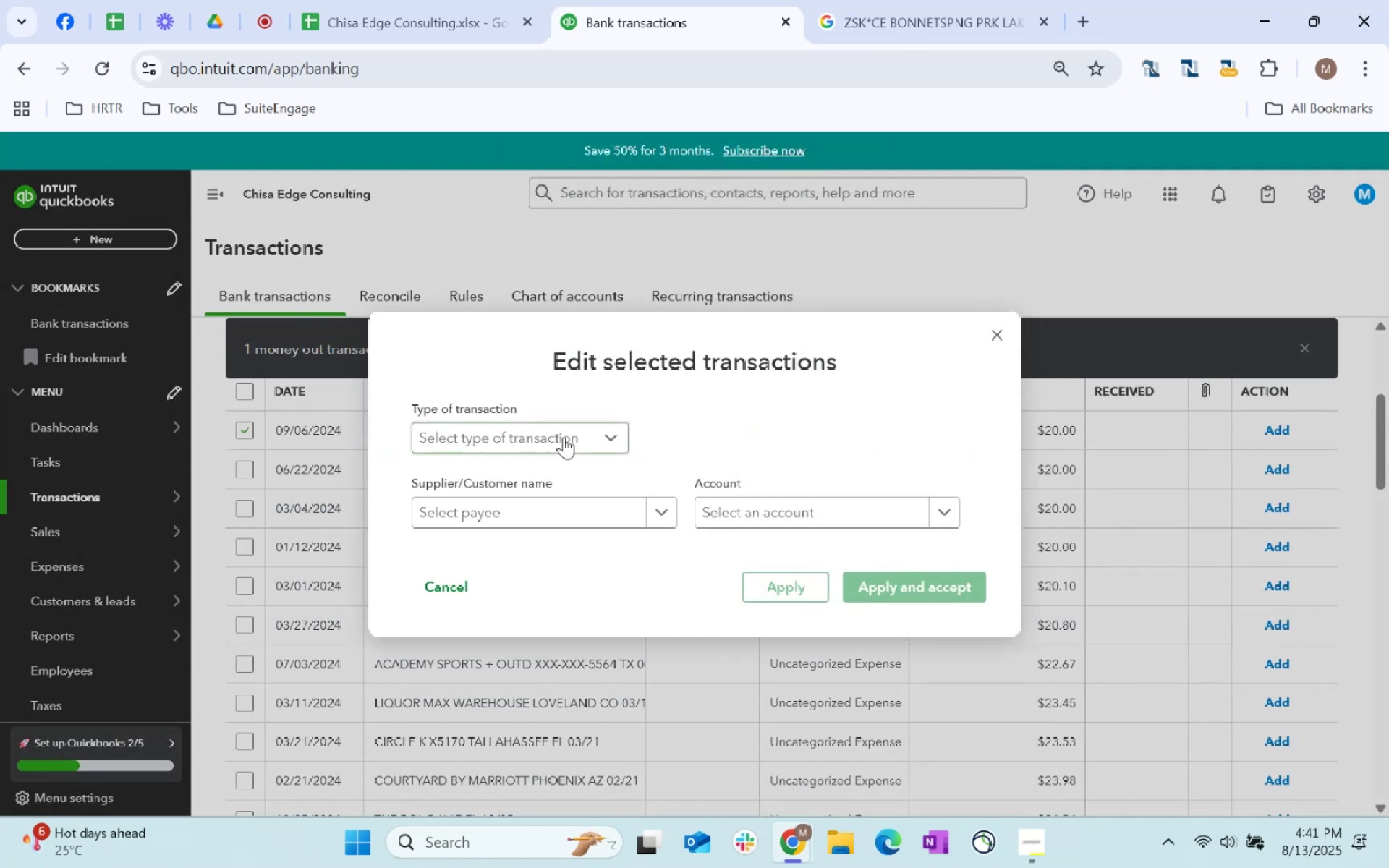 
left_click([578, 517])
 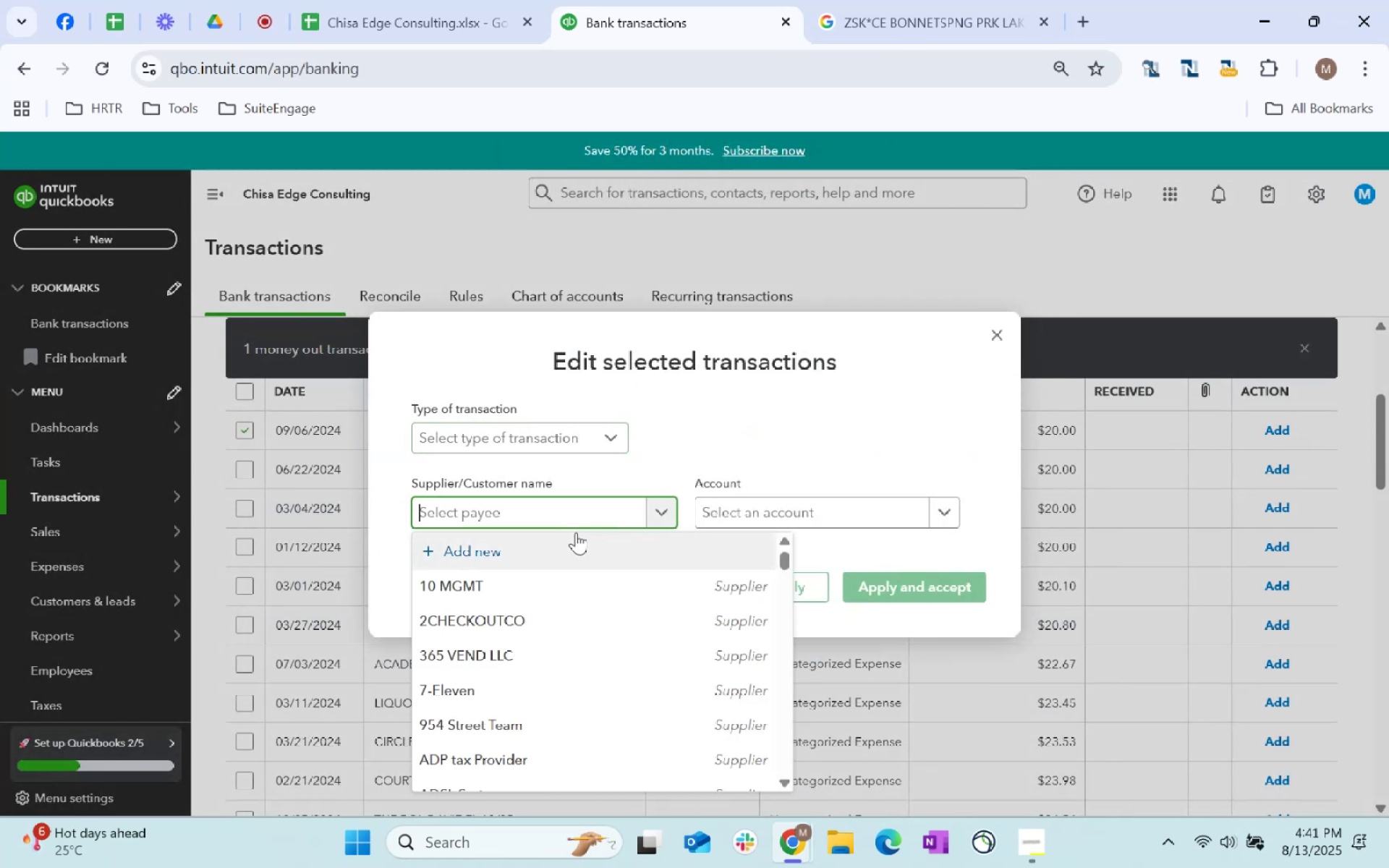 
type(entern)
key(Backspace)
key(Backspace)
key(Backspace)
key(Backspace)
key(Backspace)
key(Backspace)
key(Backspace)
key(Backspace)
key(Backspace)
key(Backspace)
key(Backspace)
 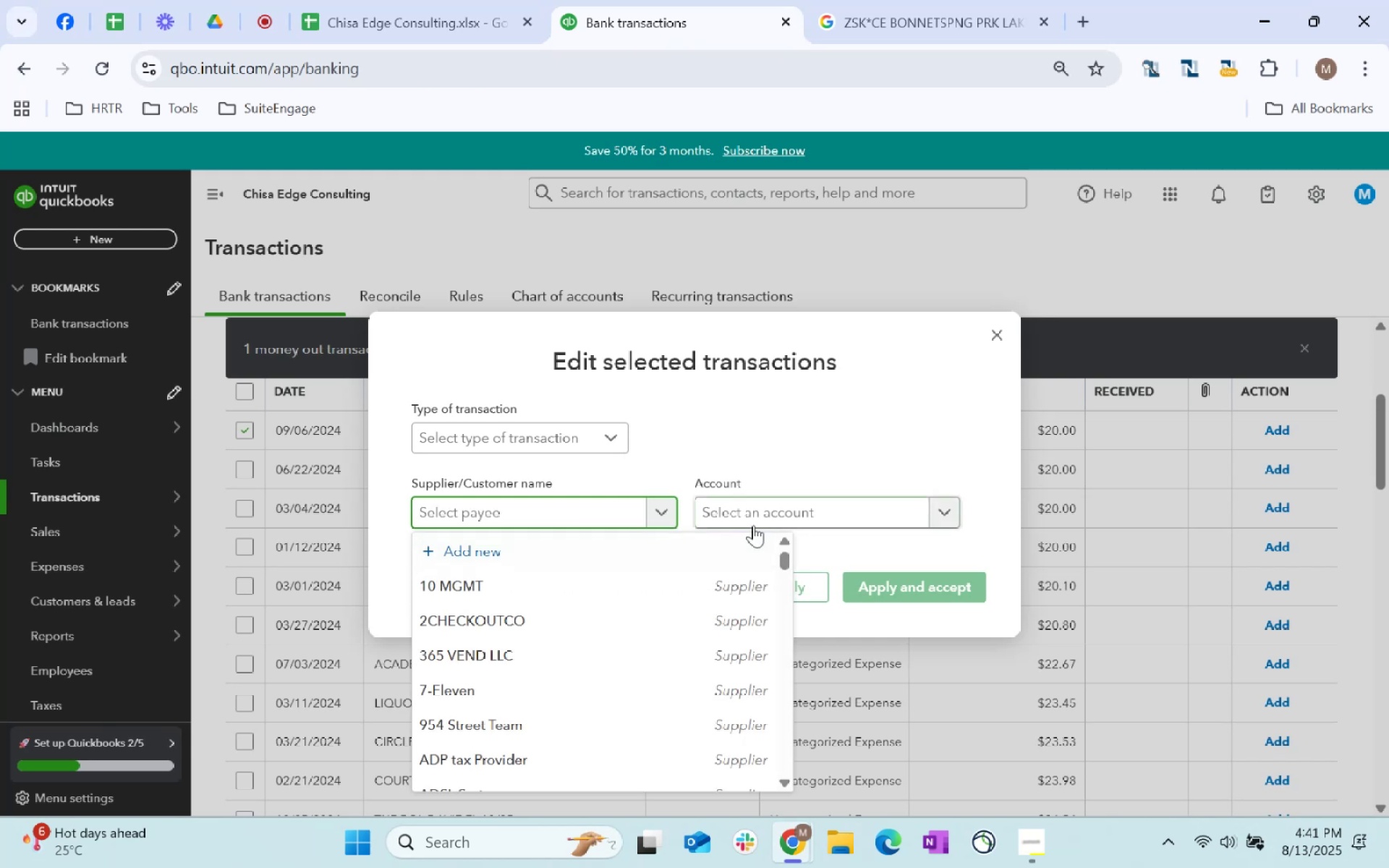 
left_click([883, 518])
 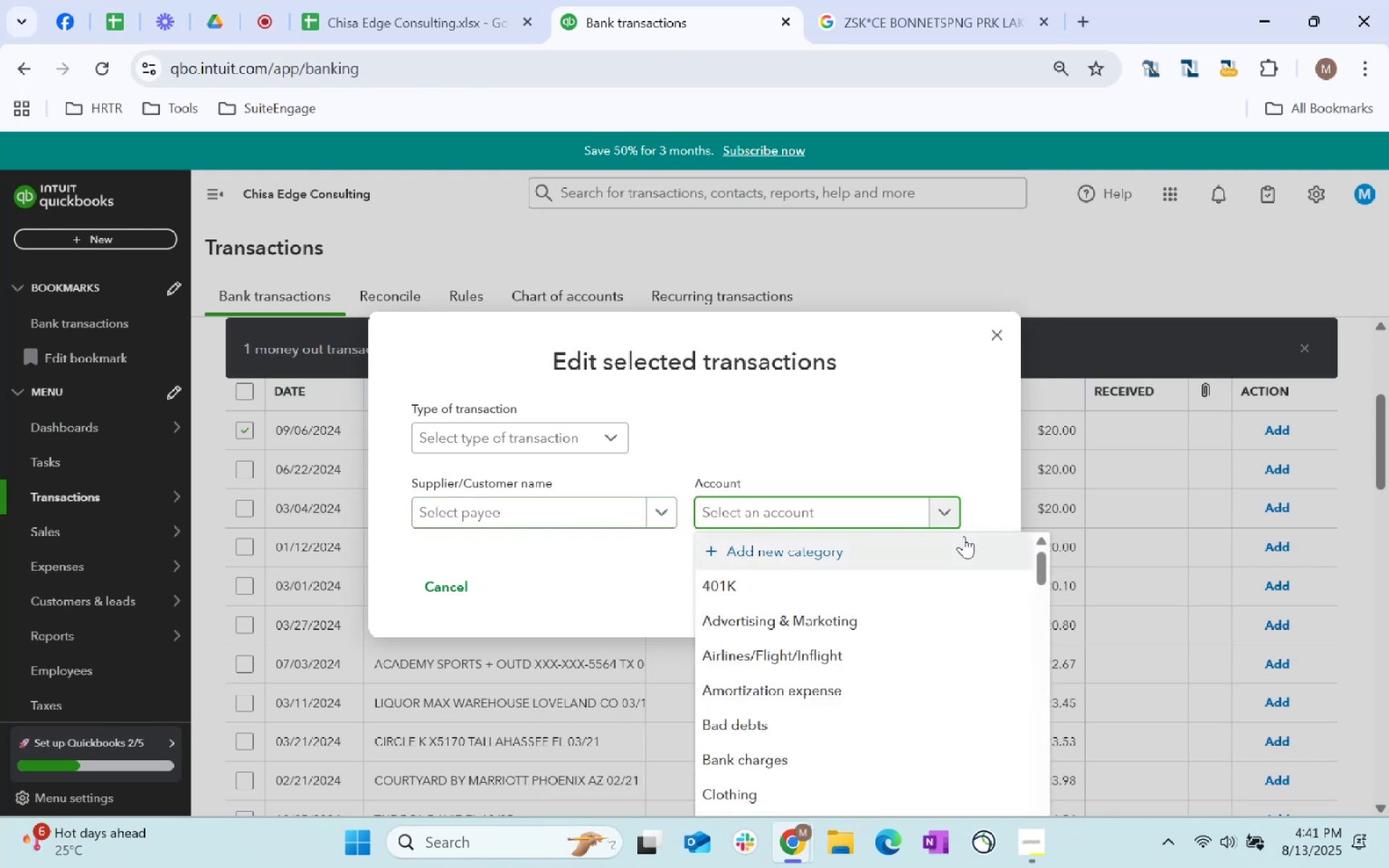 
left_click([964, 536])
 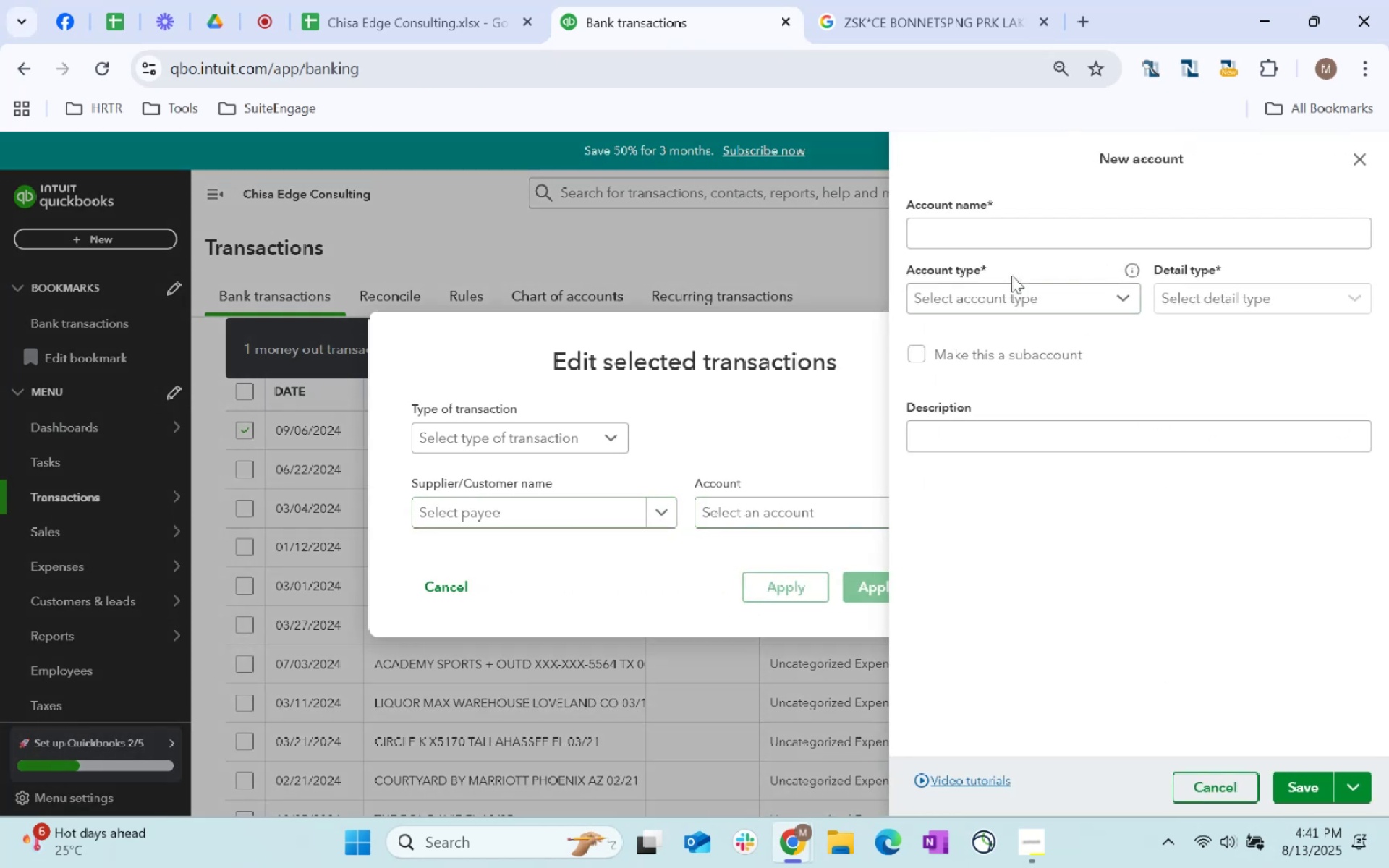 
left_click([987, 219])
 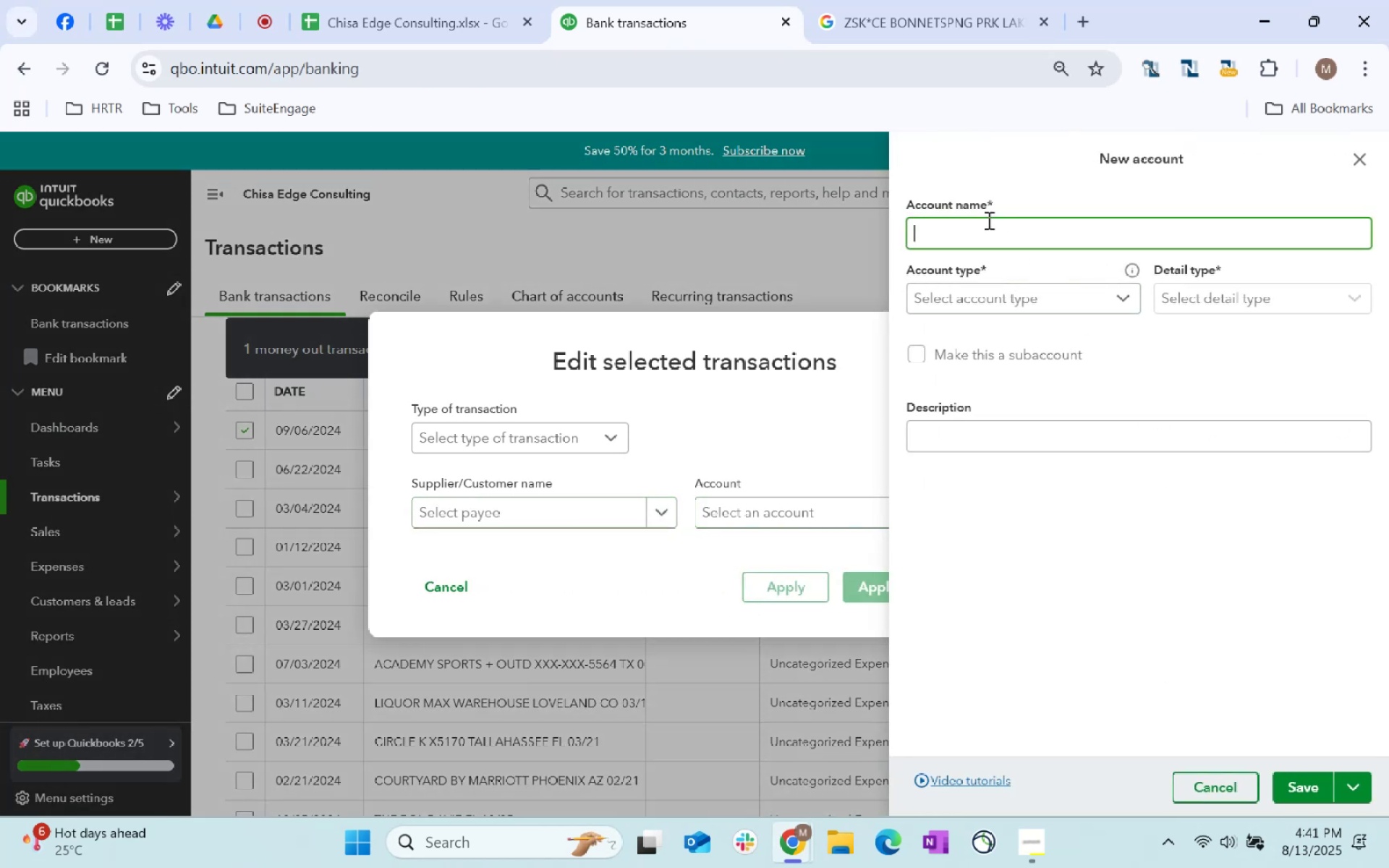 
type(Employee Benefits )
 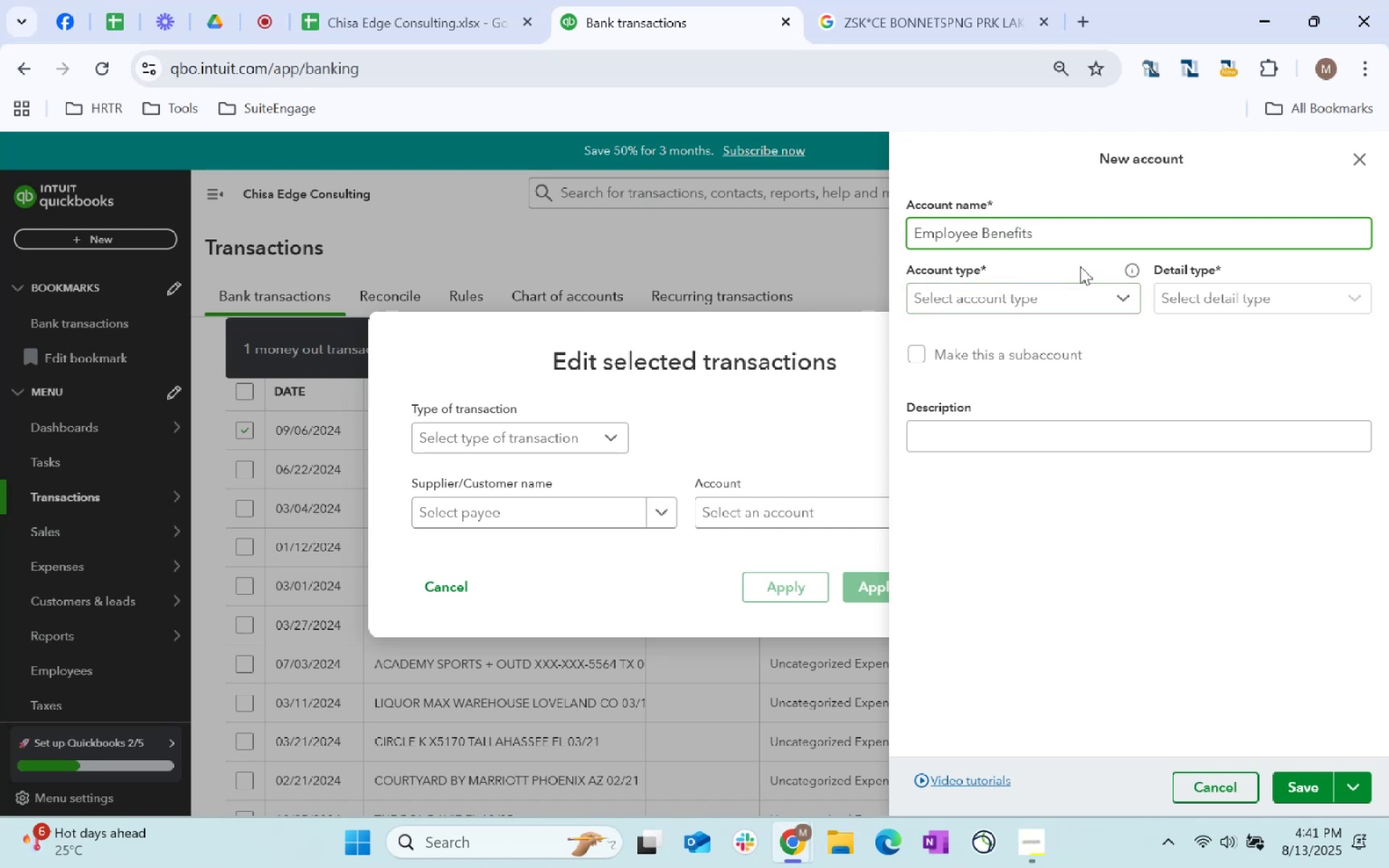 
wait(6.97)
 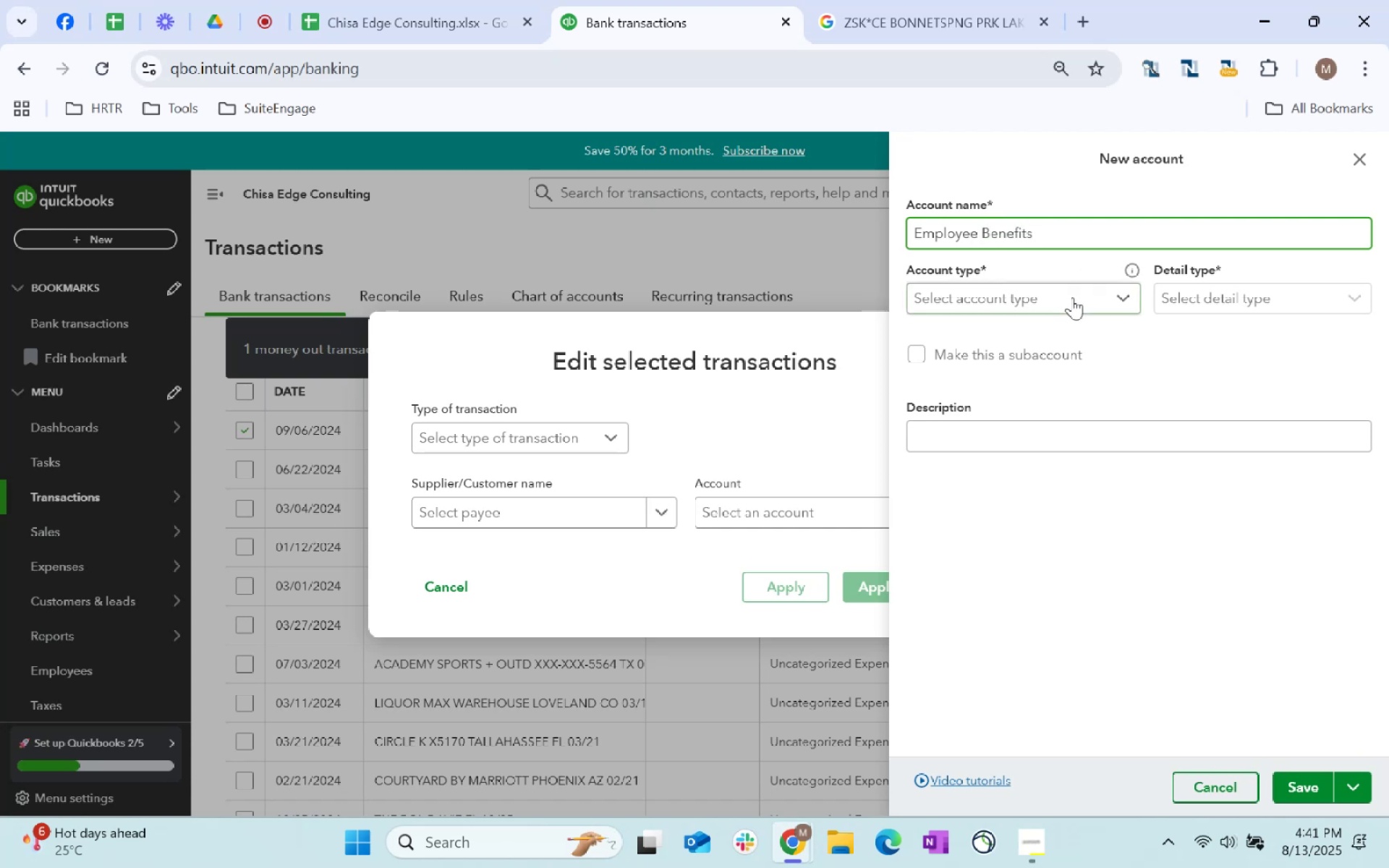 
left_click_drag(start_coordinate=[1058, 234], to_coordinate=[912, 230])
 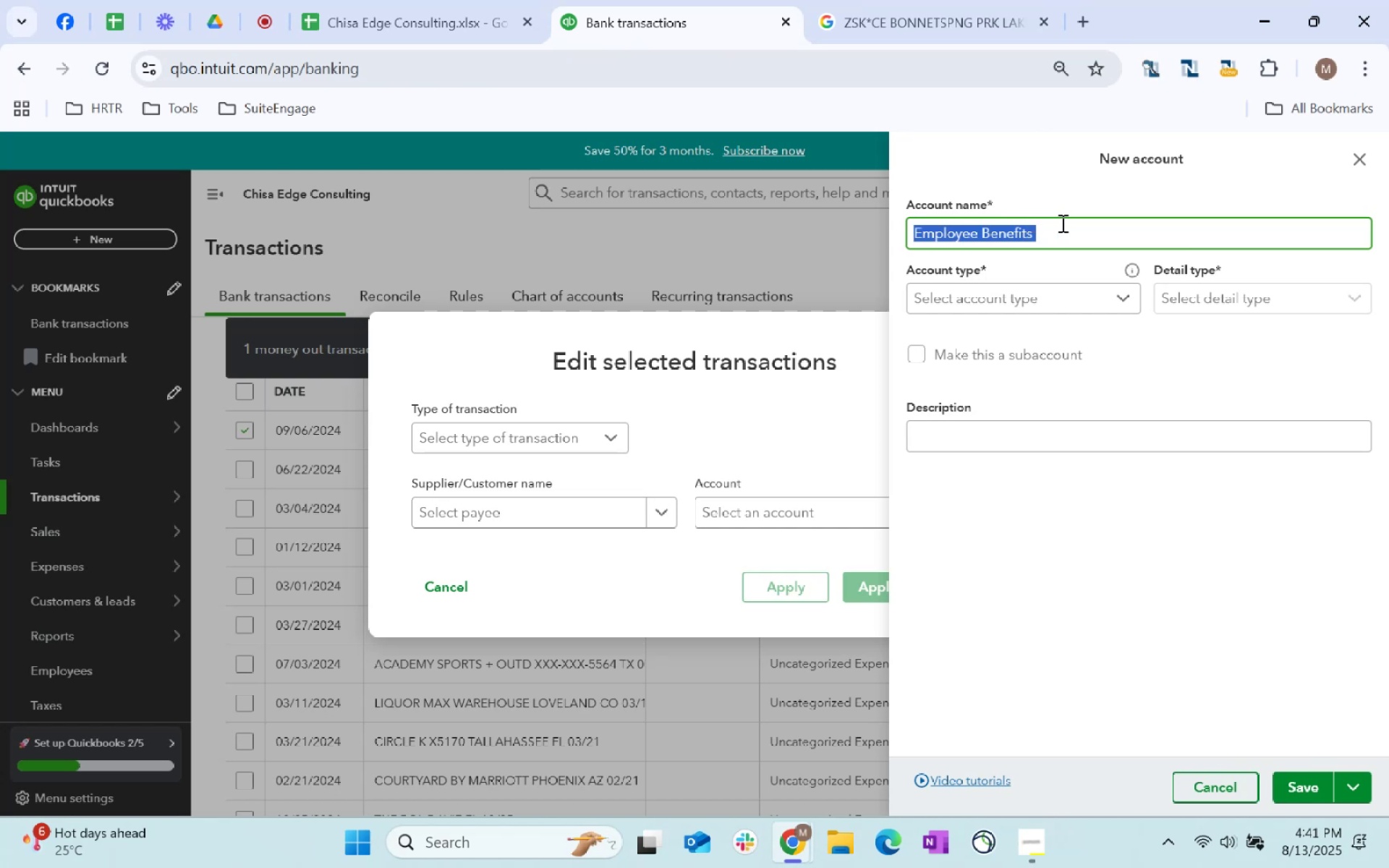 
left_click([1032, 299])
 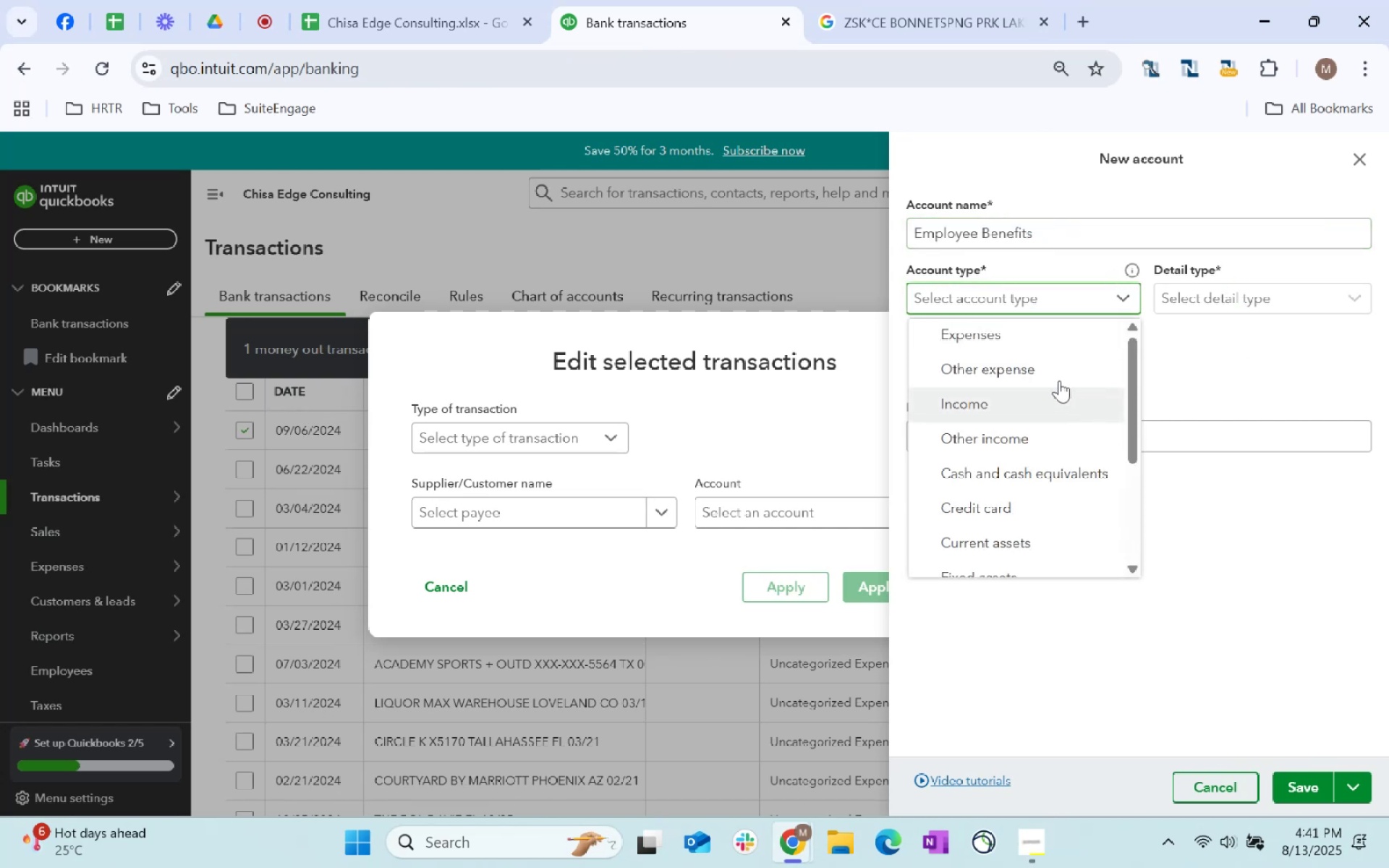 
left_click([1019, 339])
 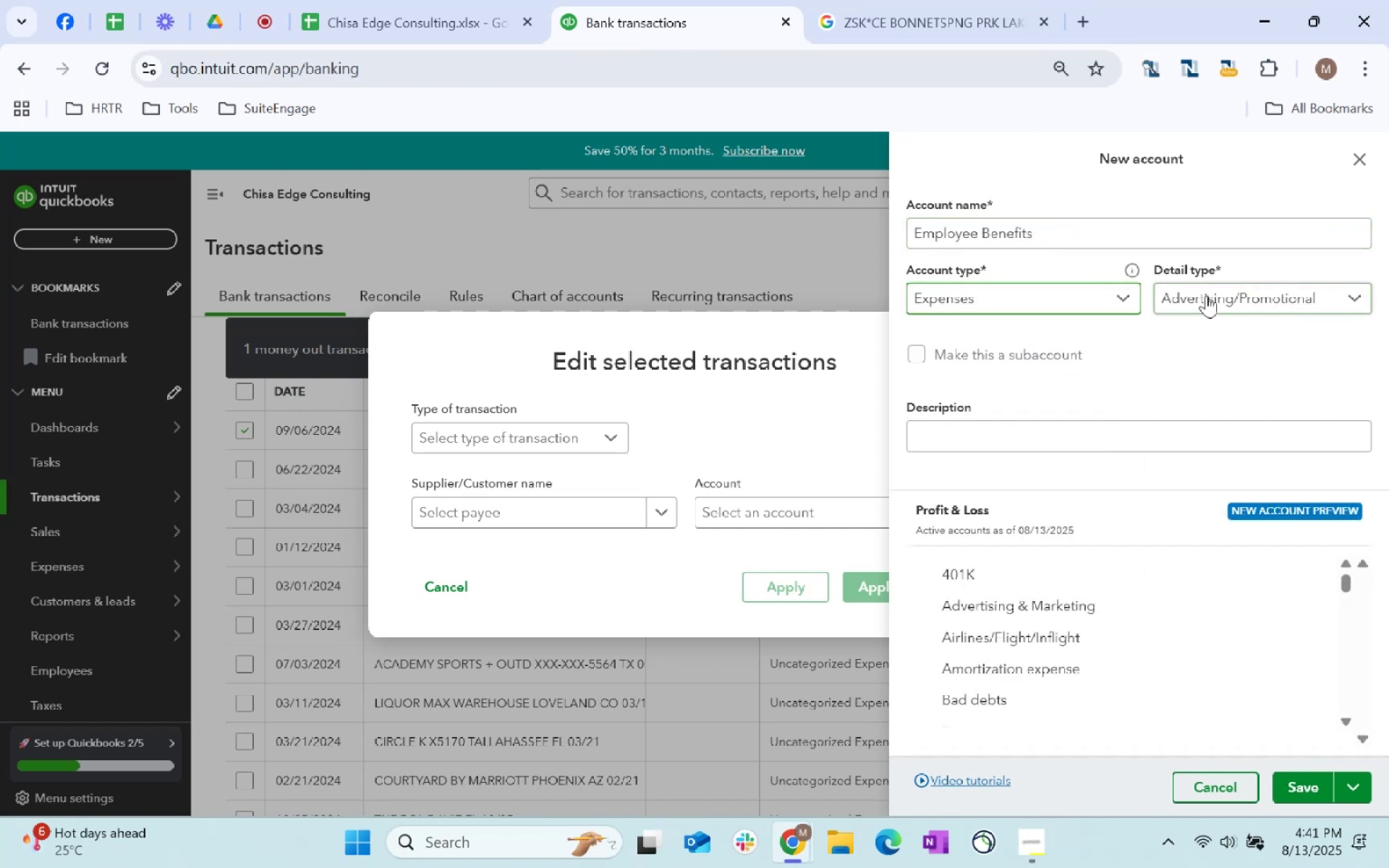 
left_click([1062, 302])
 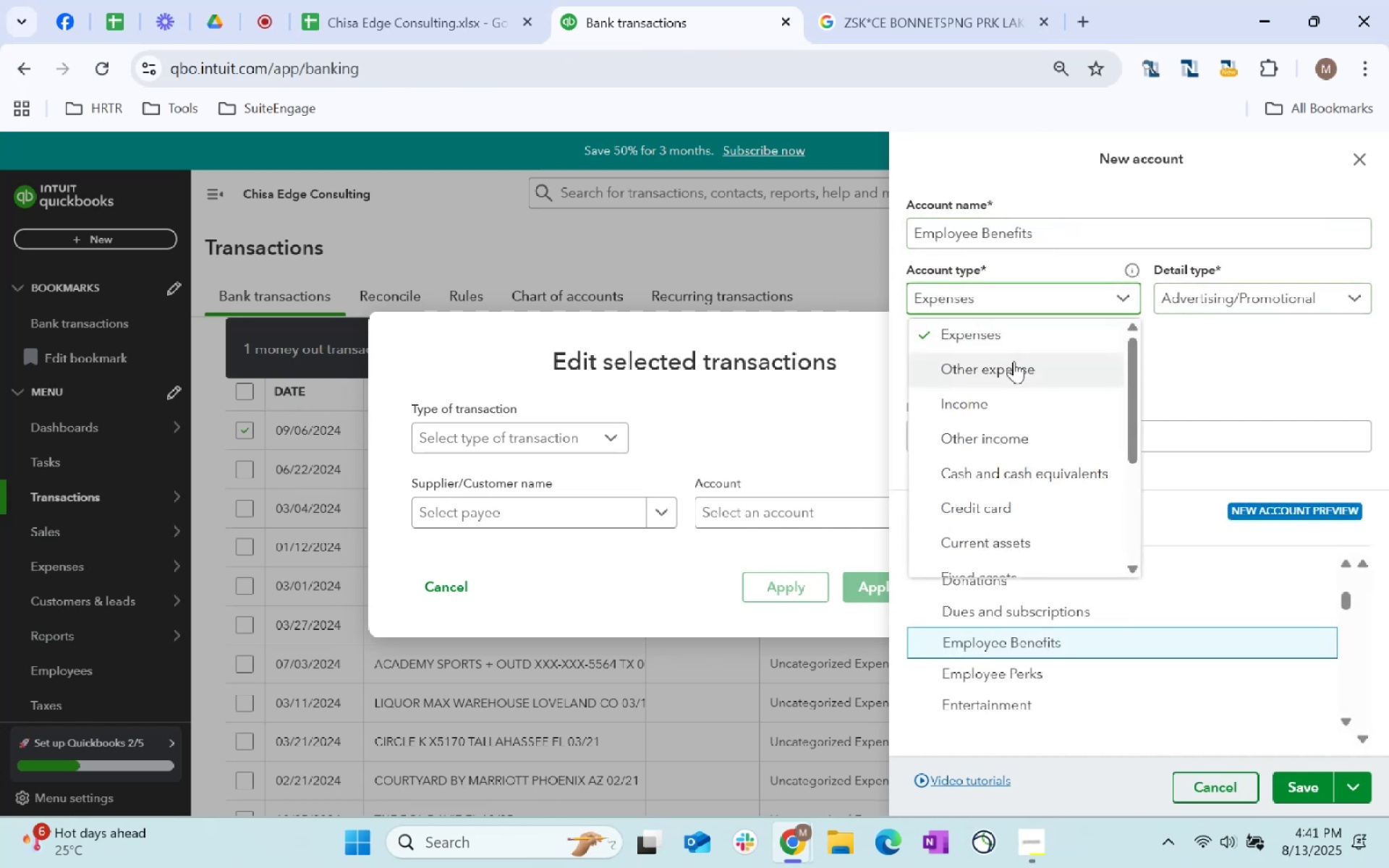 
left_click([1014, 368])
 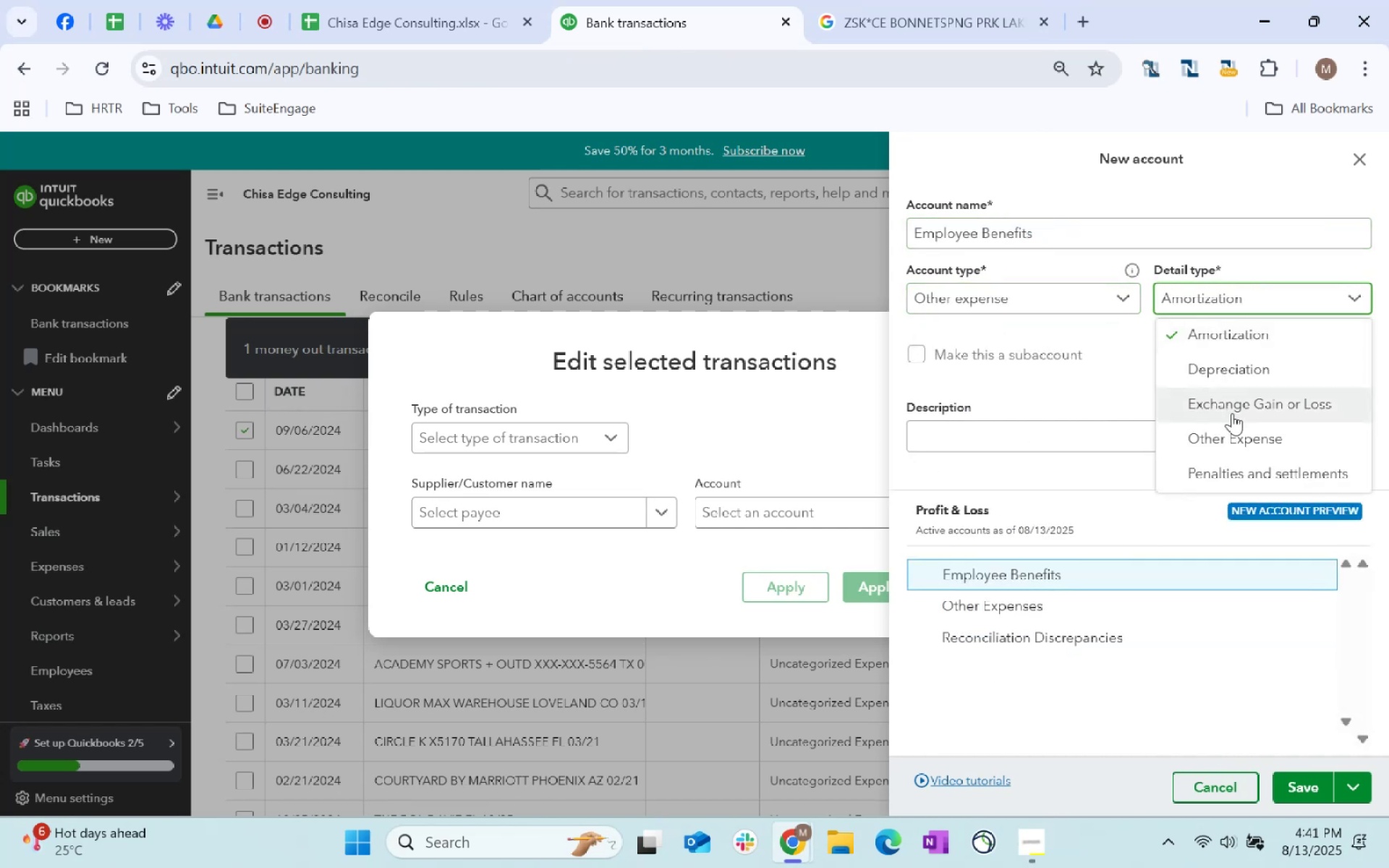 
left_click([1242, 441])
 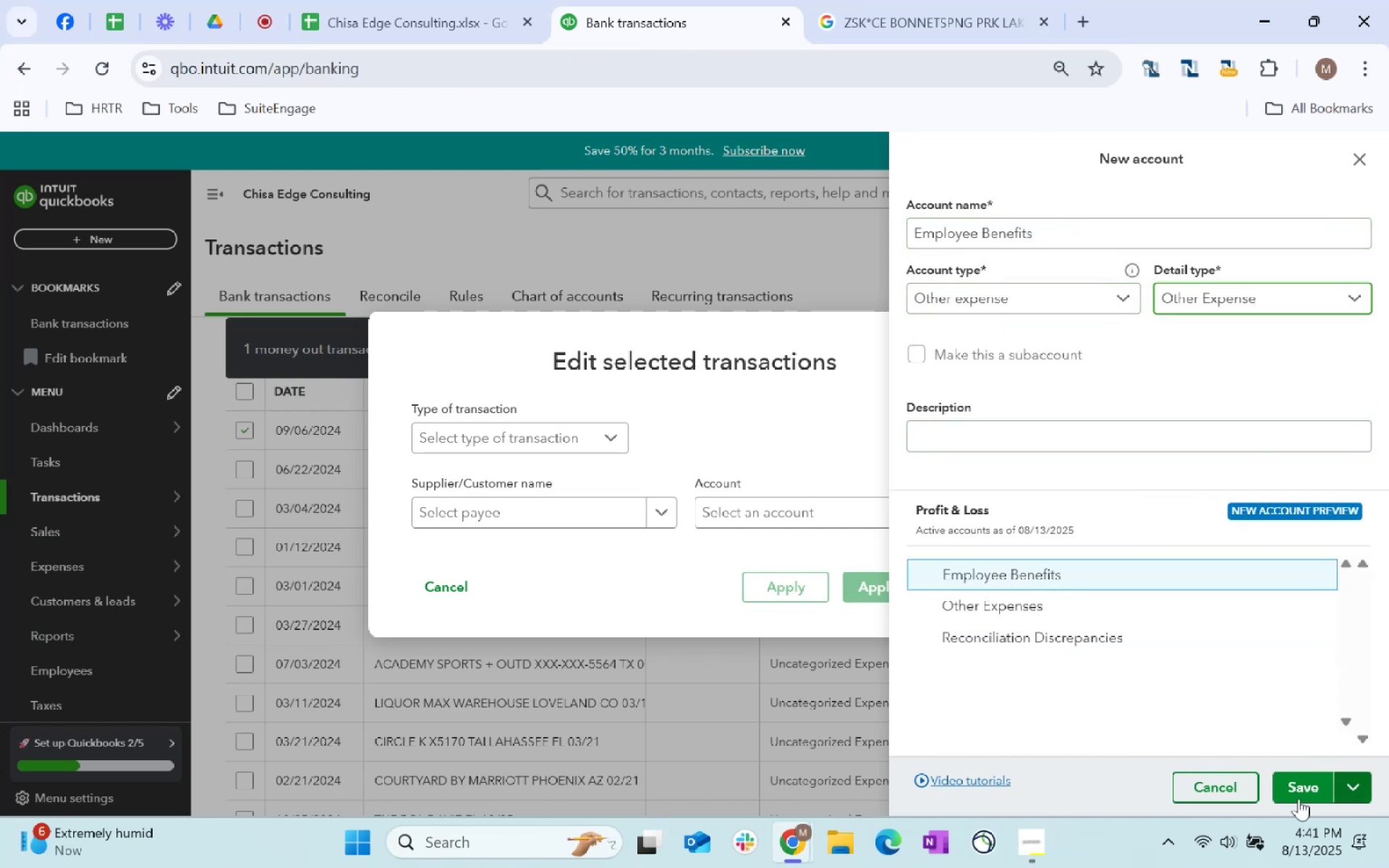 
left_click([1296, 793])
 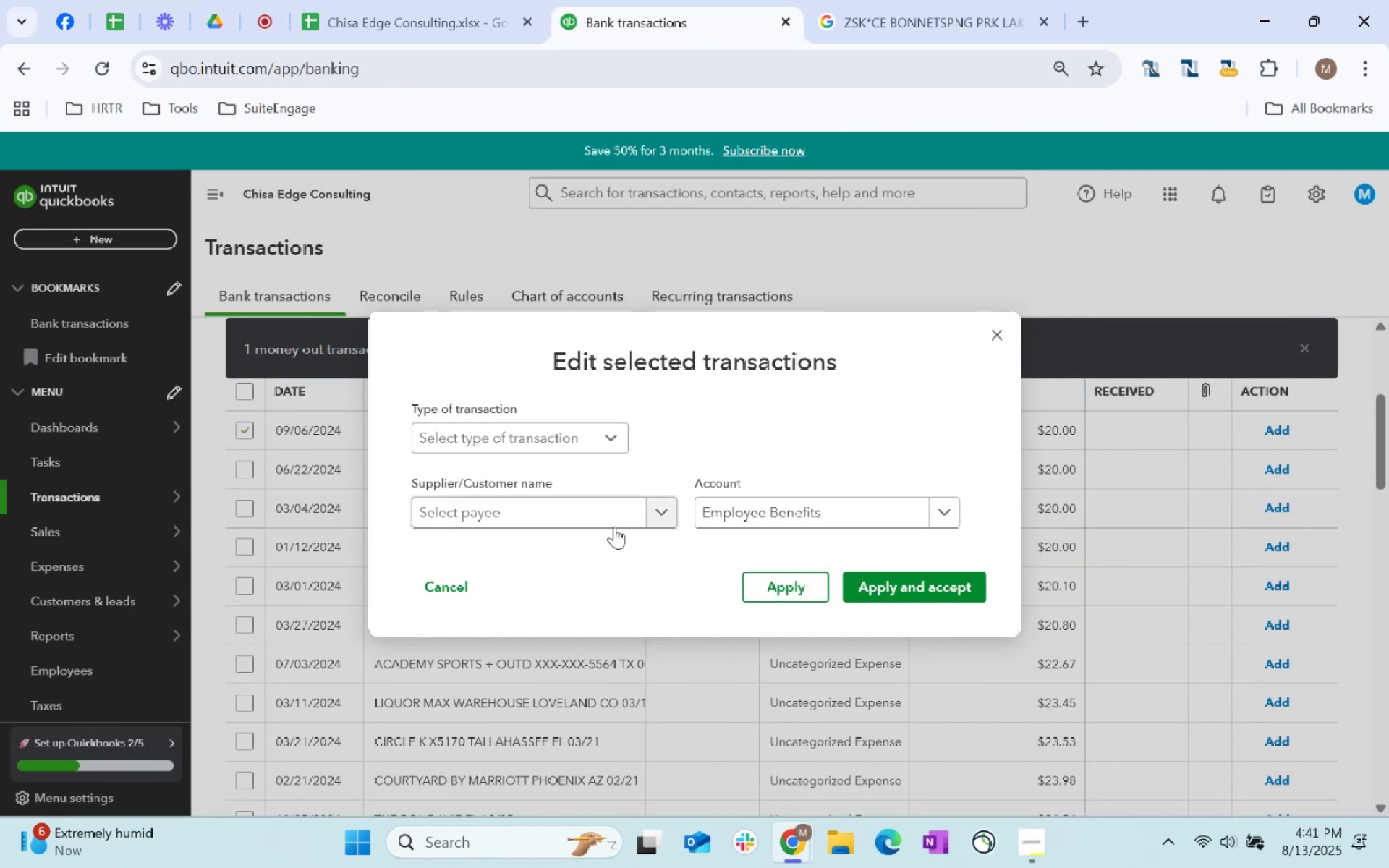 
left_click([600, 521])
 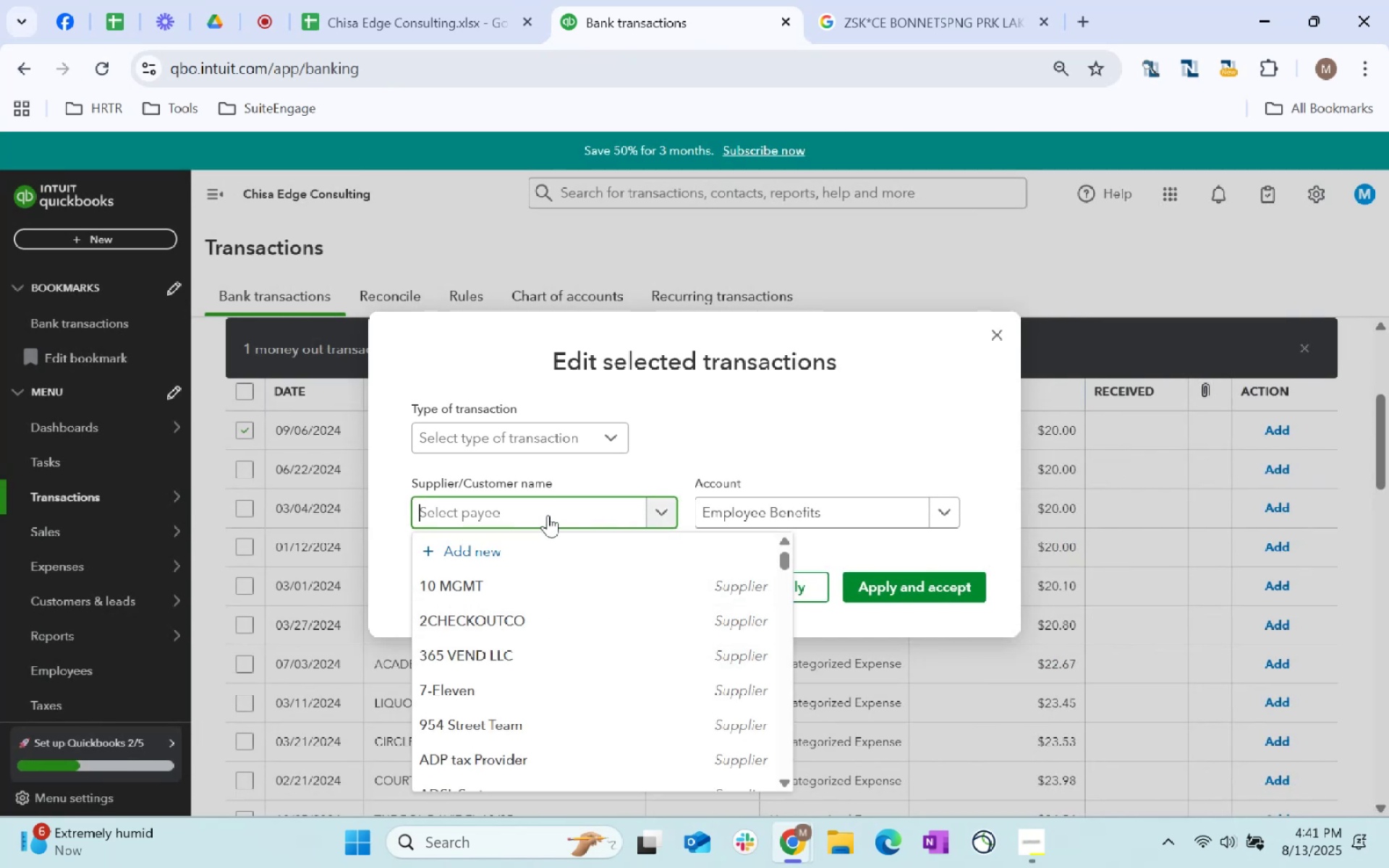 
type(other)
 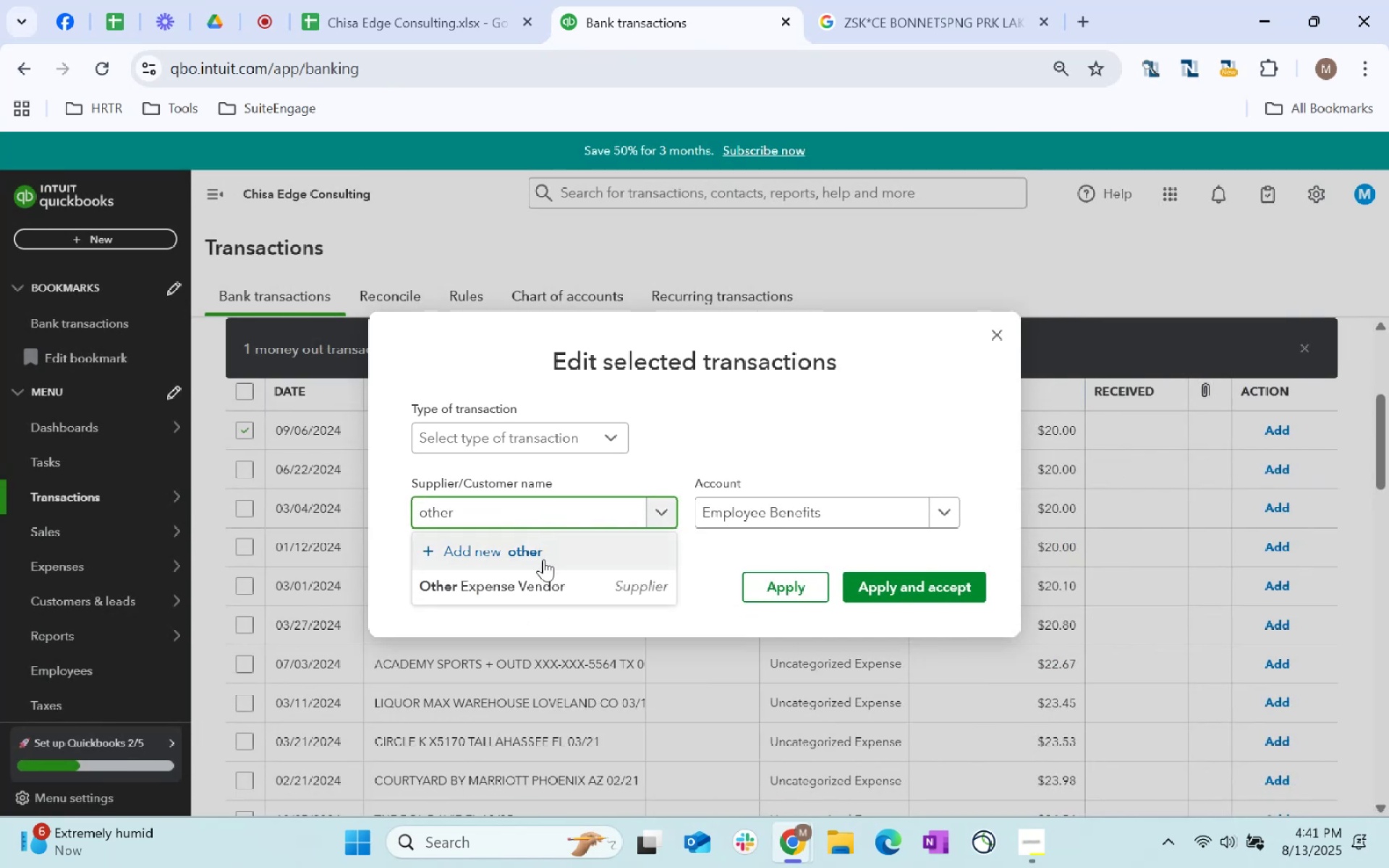 
left_click([544, 585])
 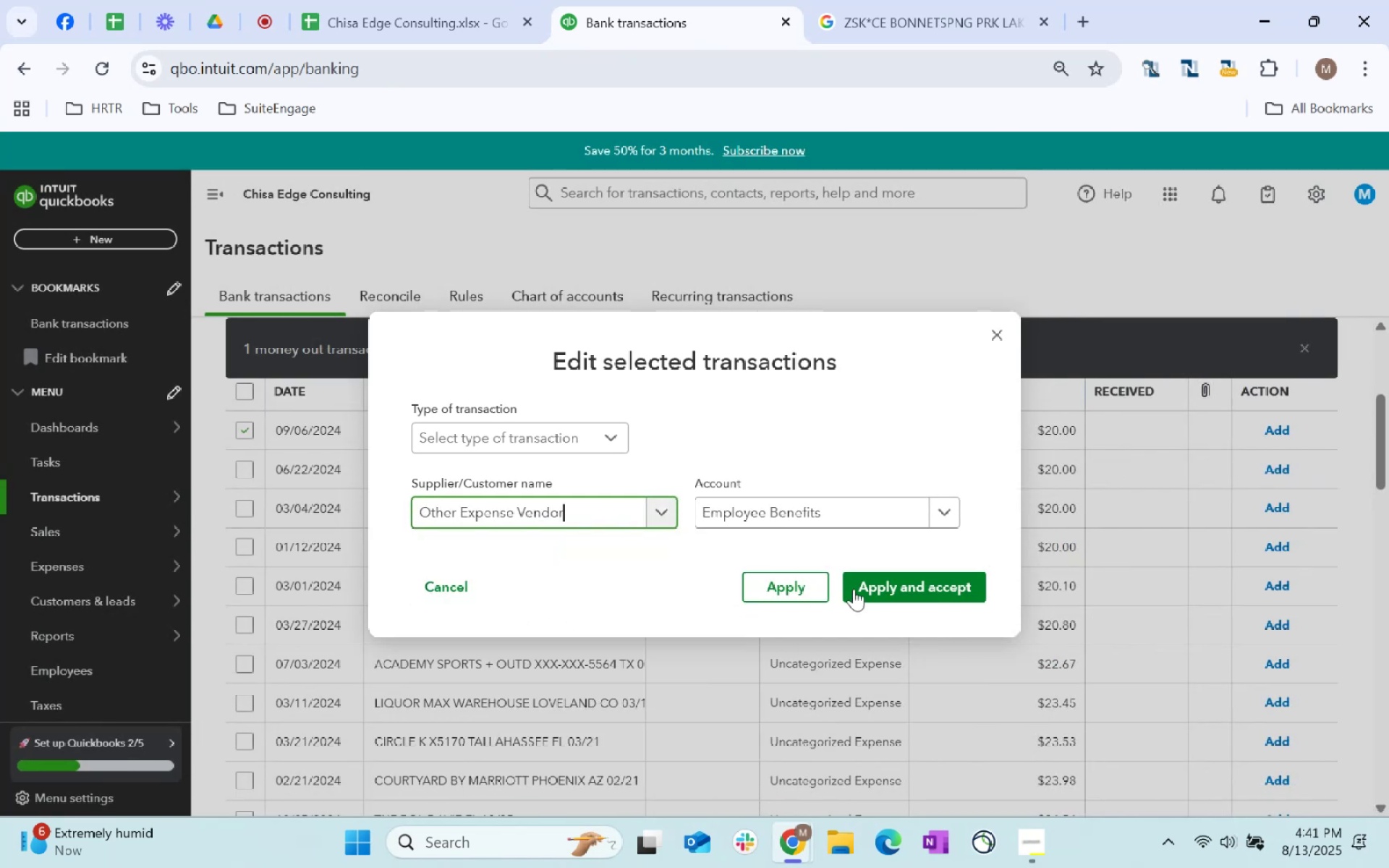 
left_click([885, 586])
 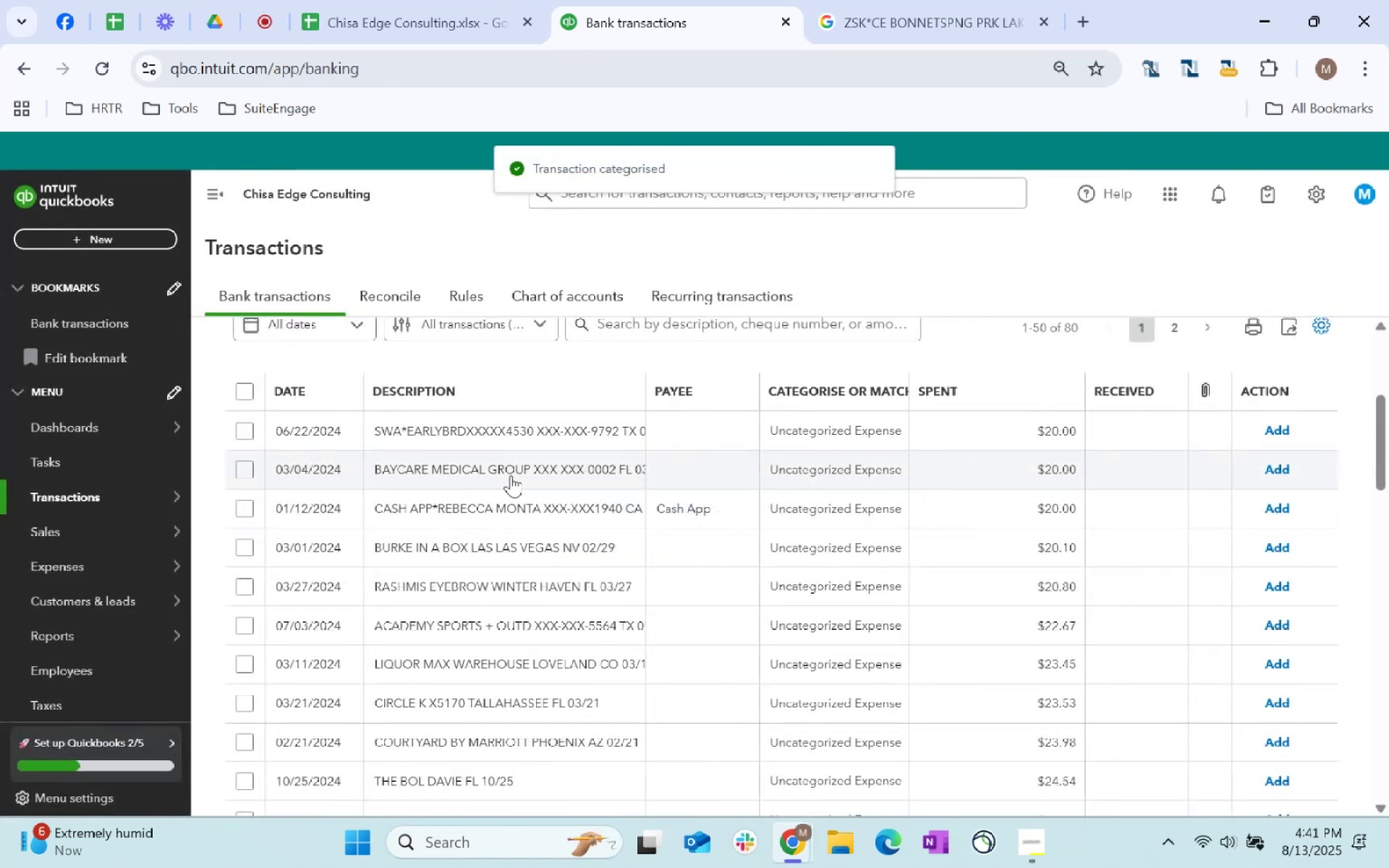 
left_click([600, 429])
 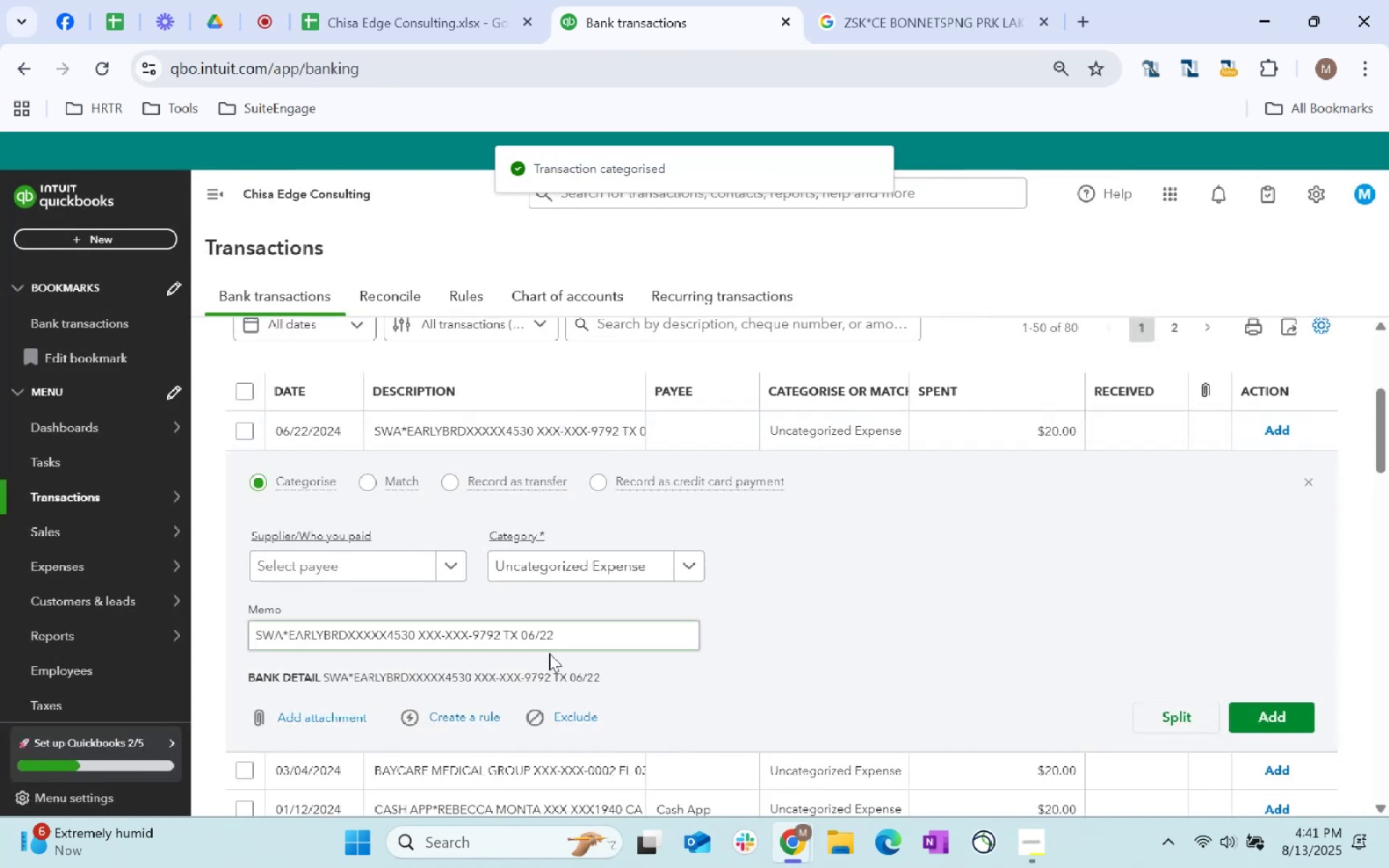 
left_click_drag(start_coordinate=[603, 620], to_coordinate=[0, 721])
 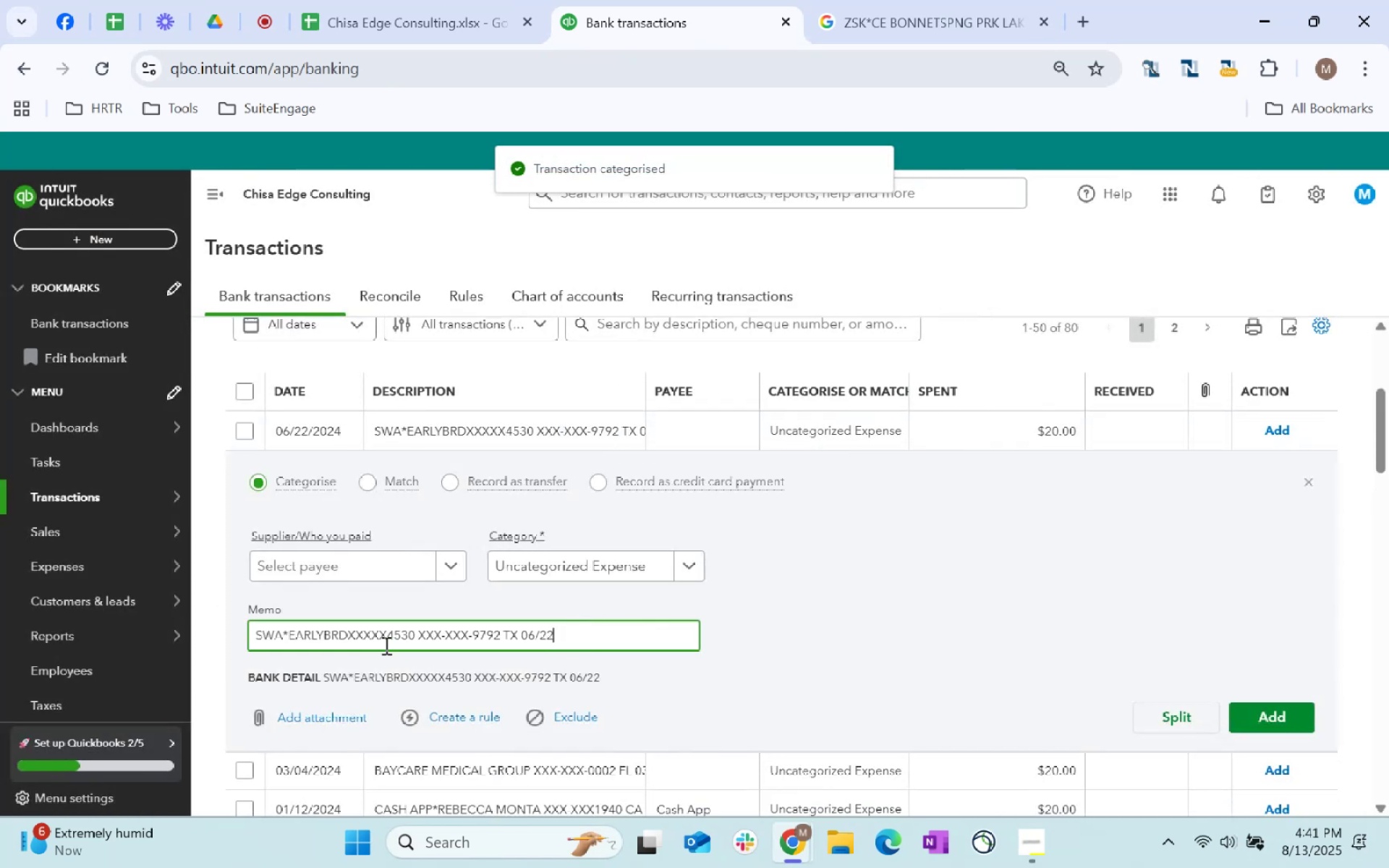 
key(Control+C)
 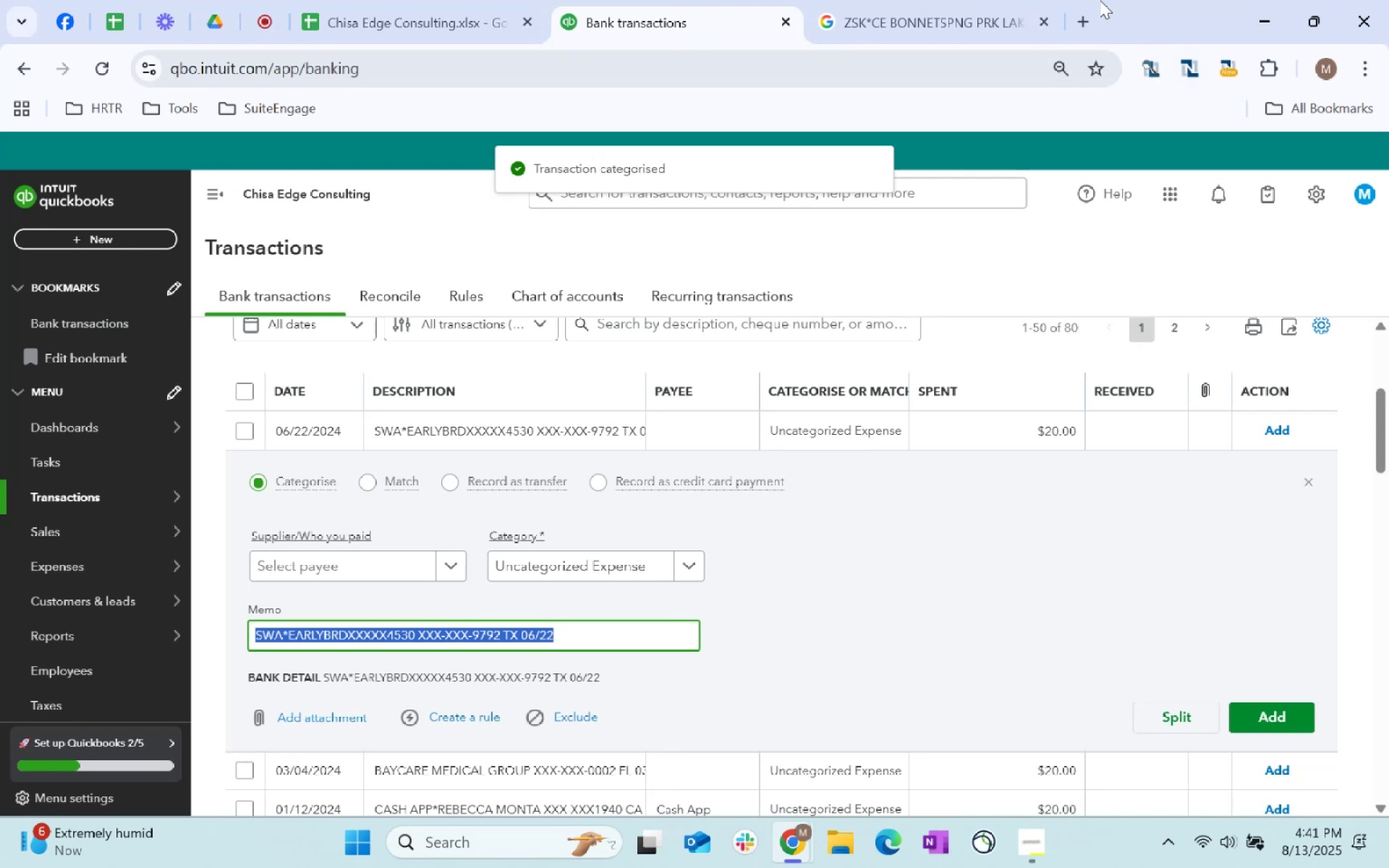 
key(Control+C)
 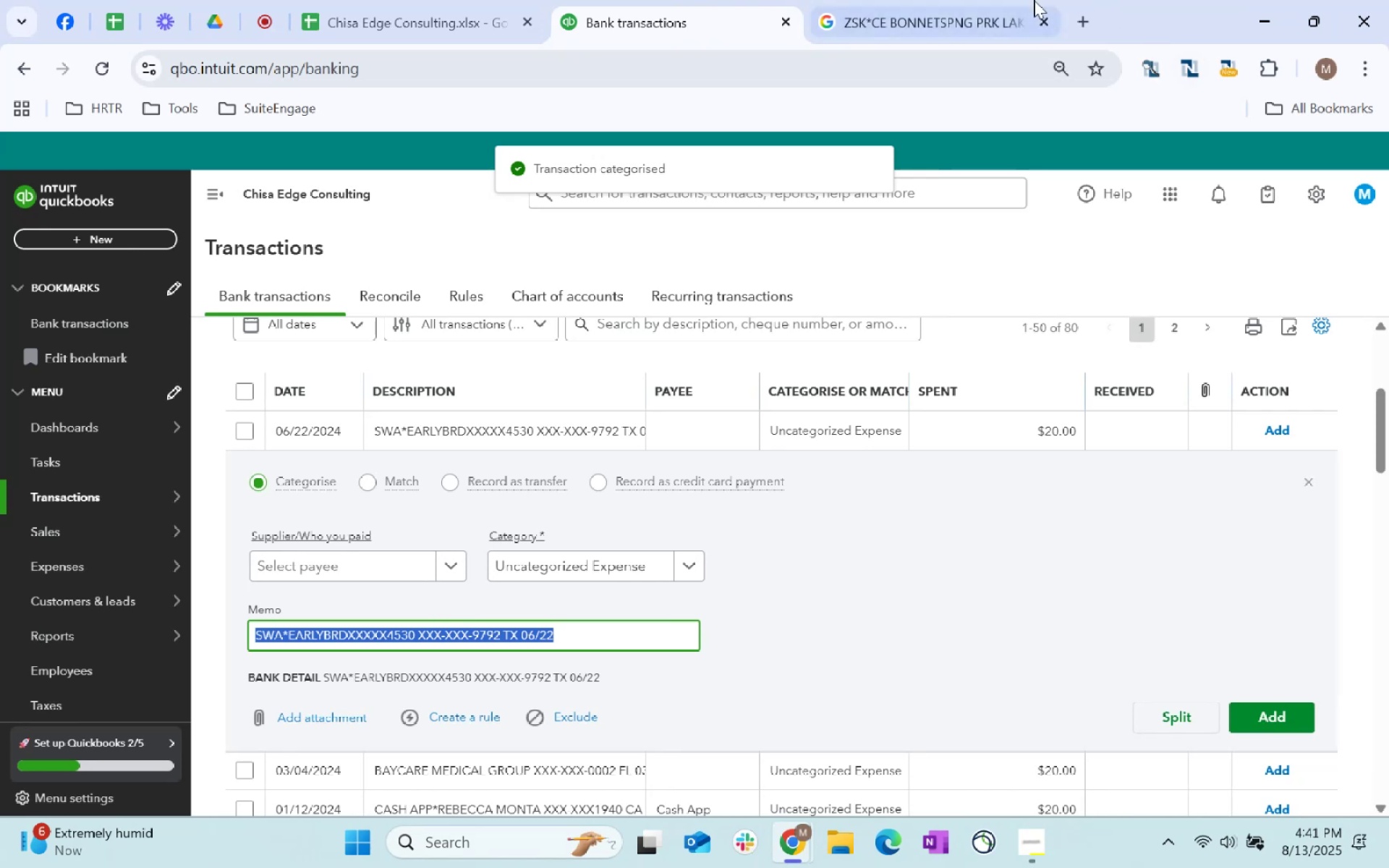 
key(Control+C)
 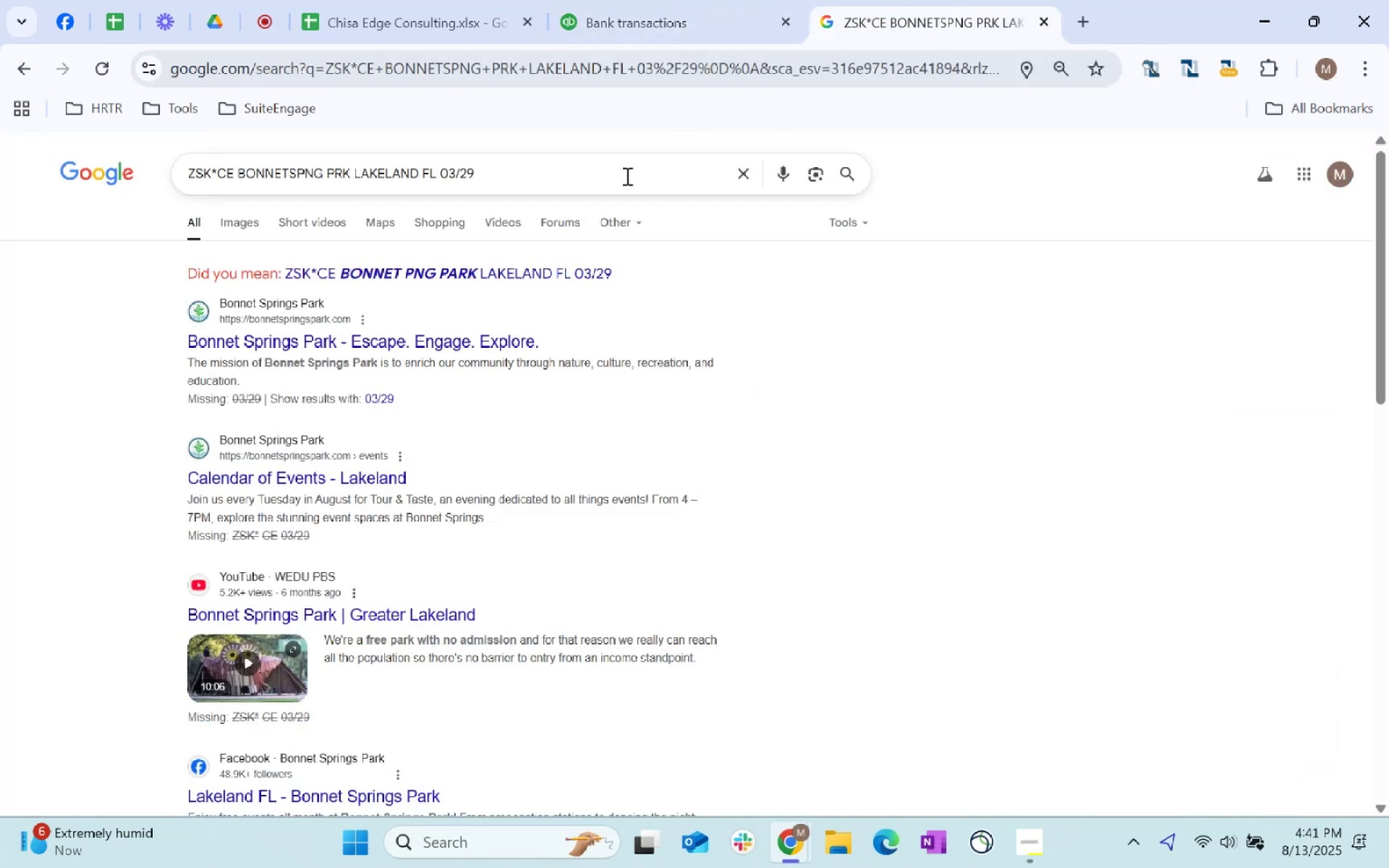 
double_click([627, 171])
 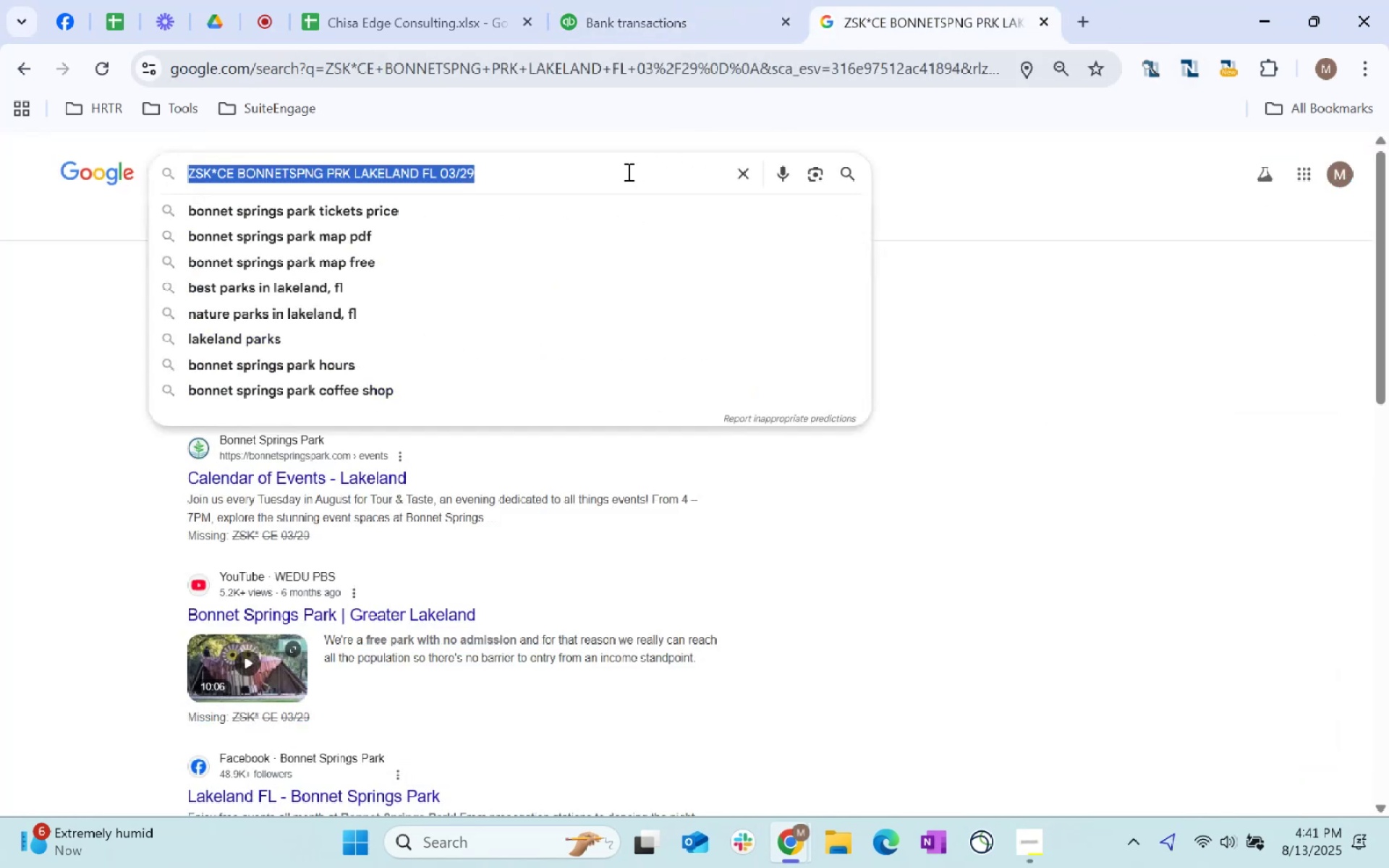 
triple_click([627, 171])
 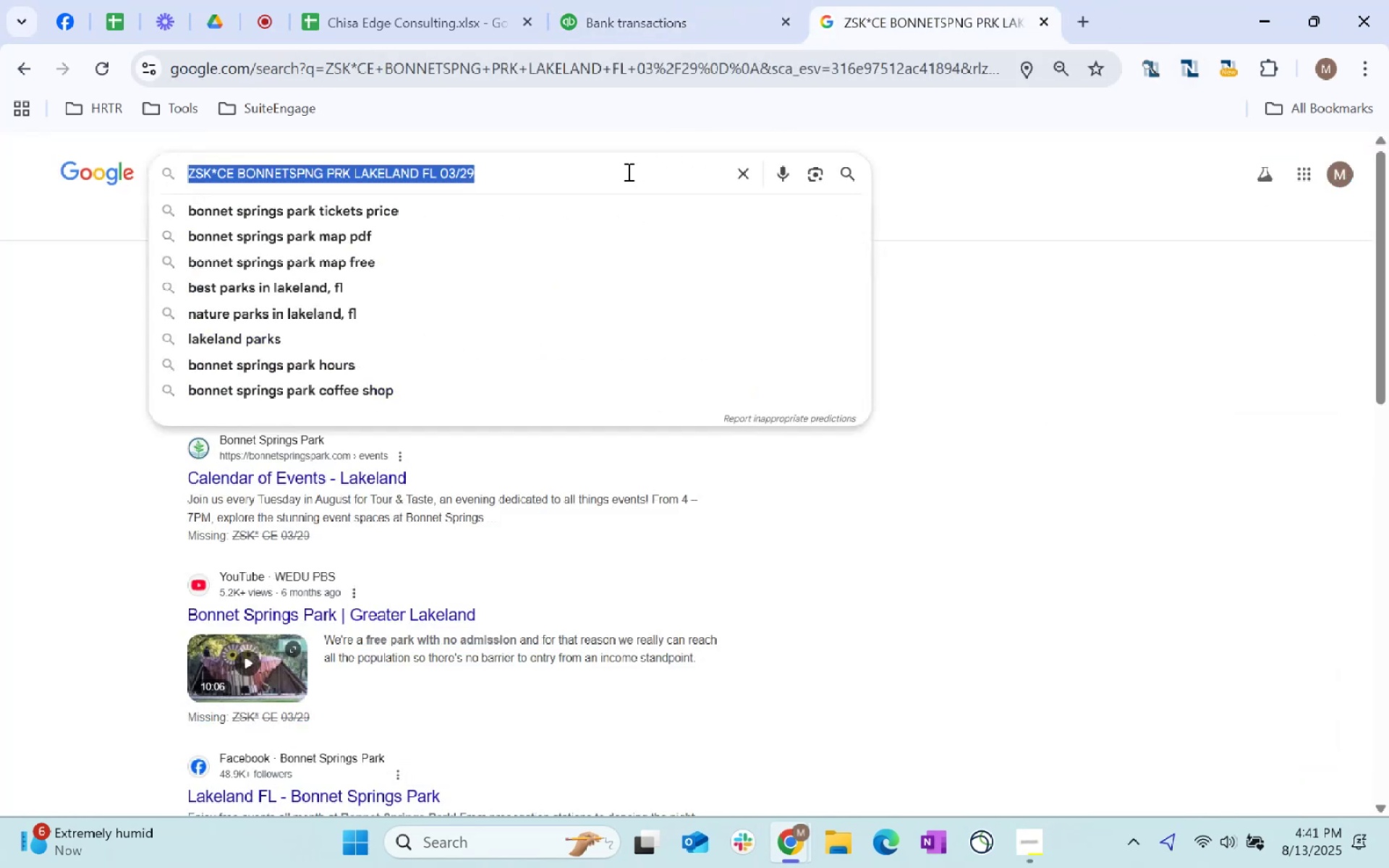 
key(Control+ControlLeft)
 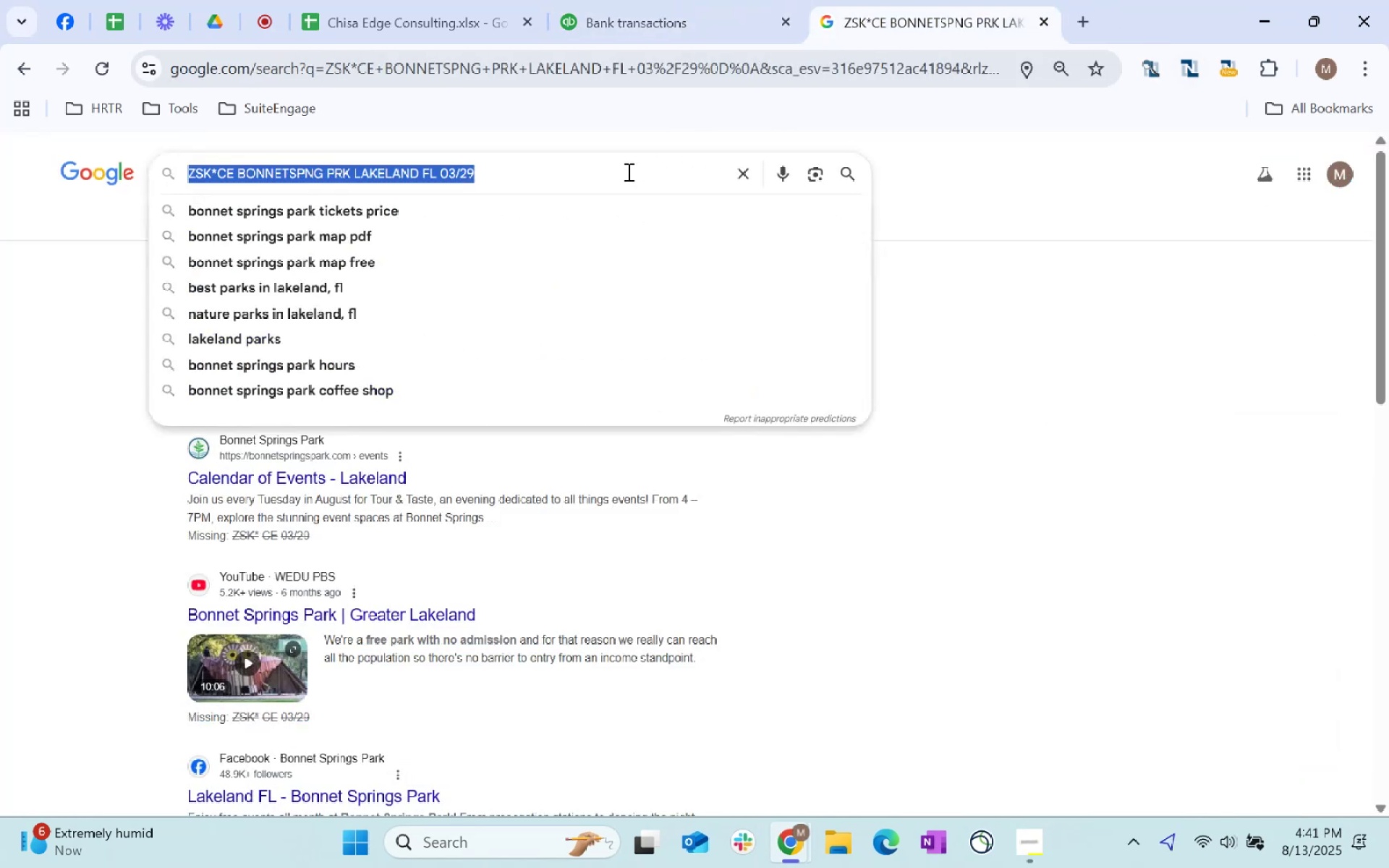 
key(Control+V)
 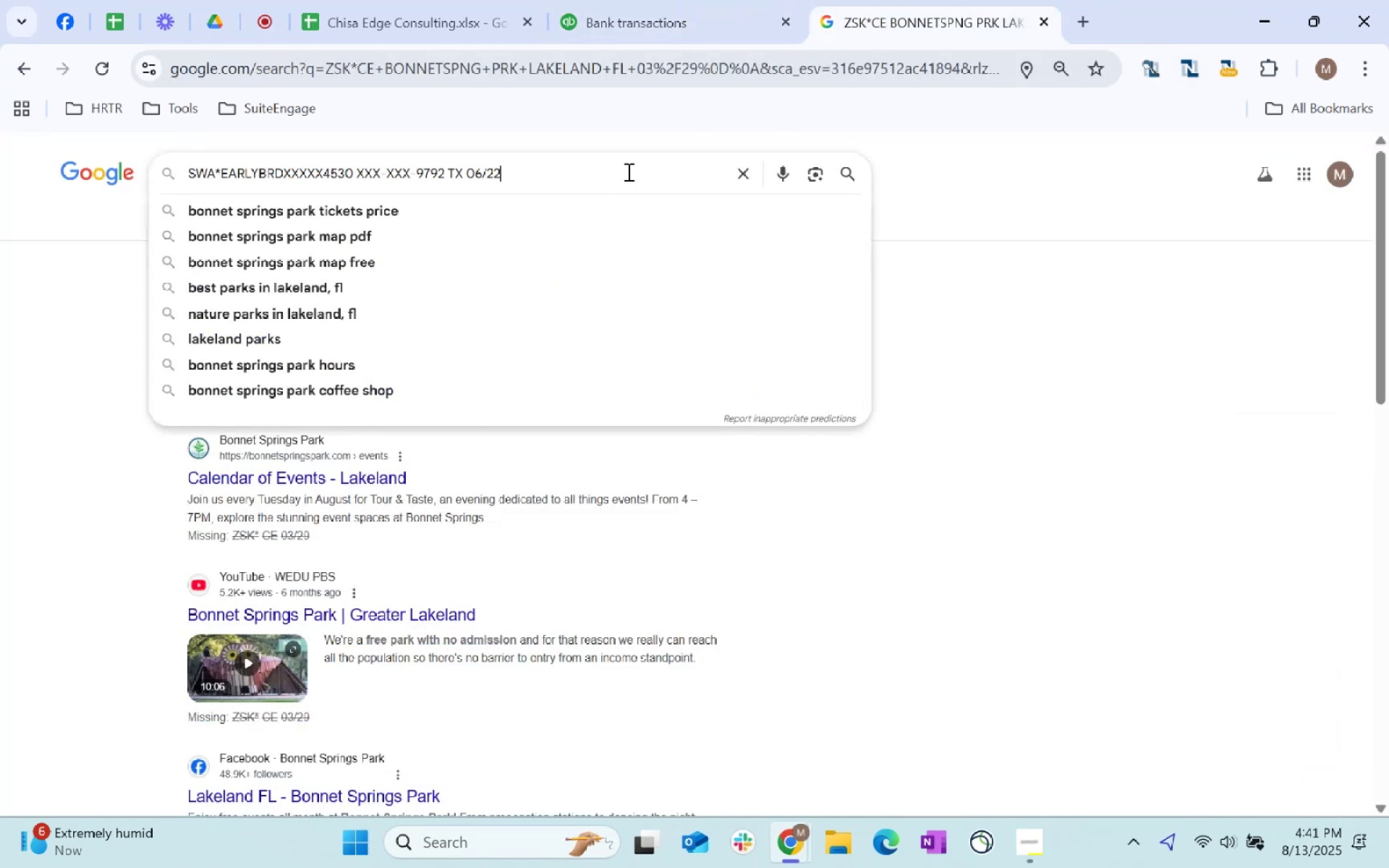 
key(Enter)
 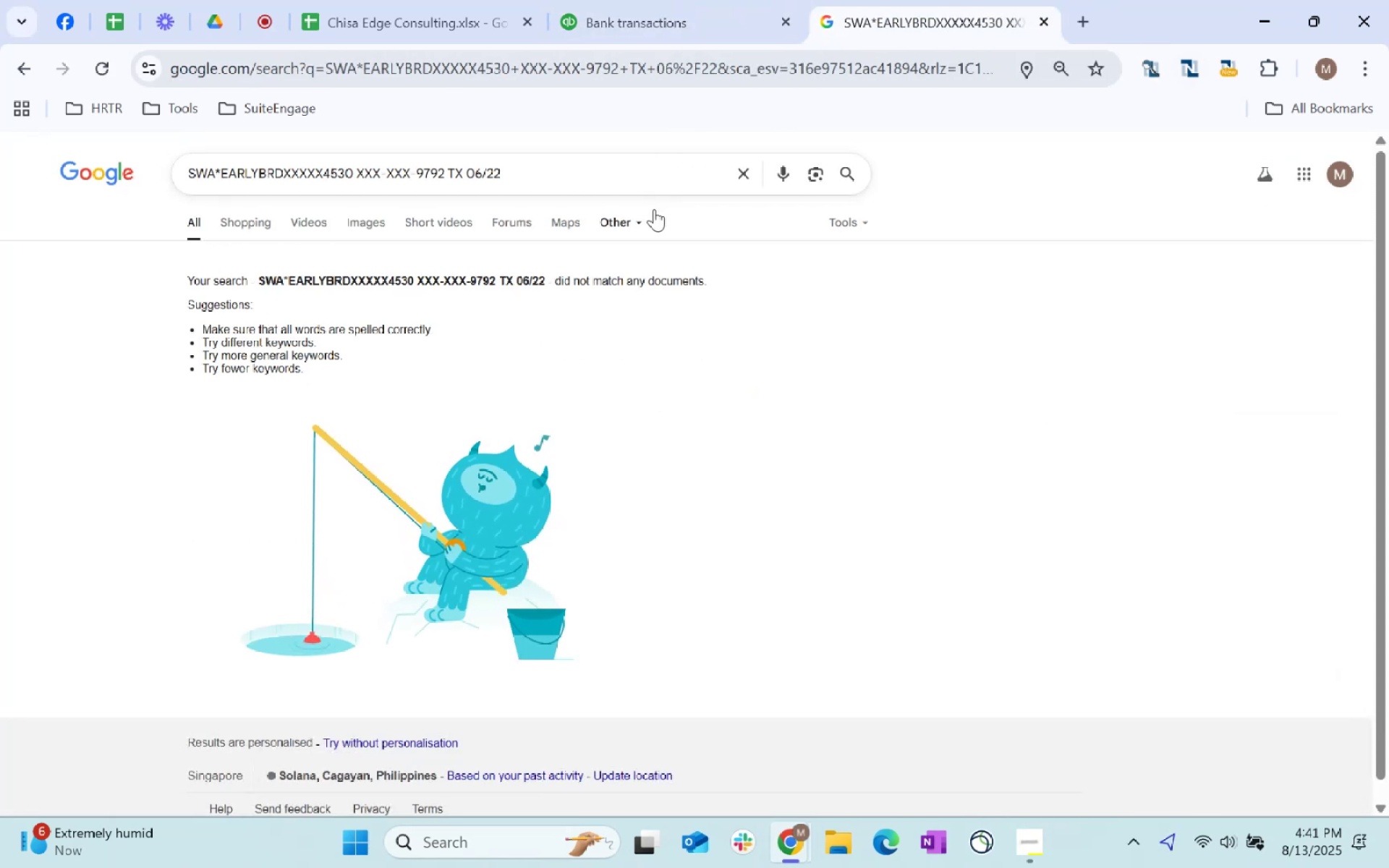 
left_click([671, 0])
 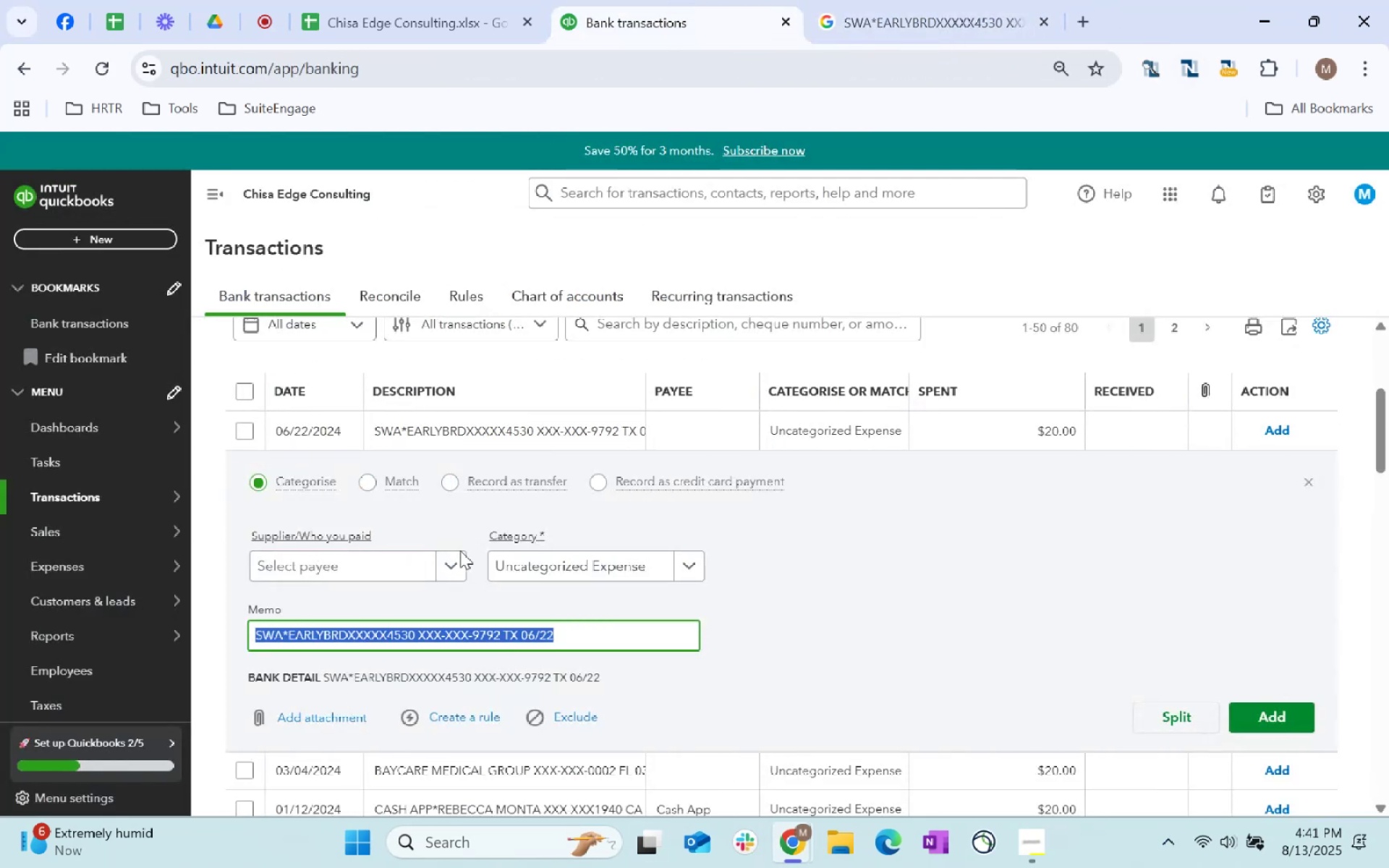 
left_click([352, 576])
 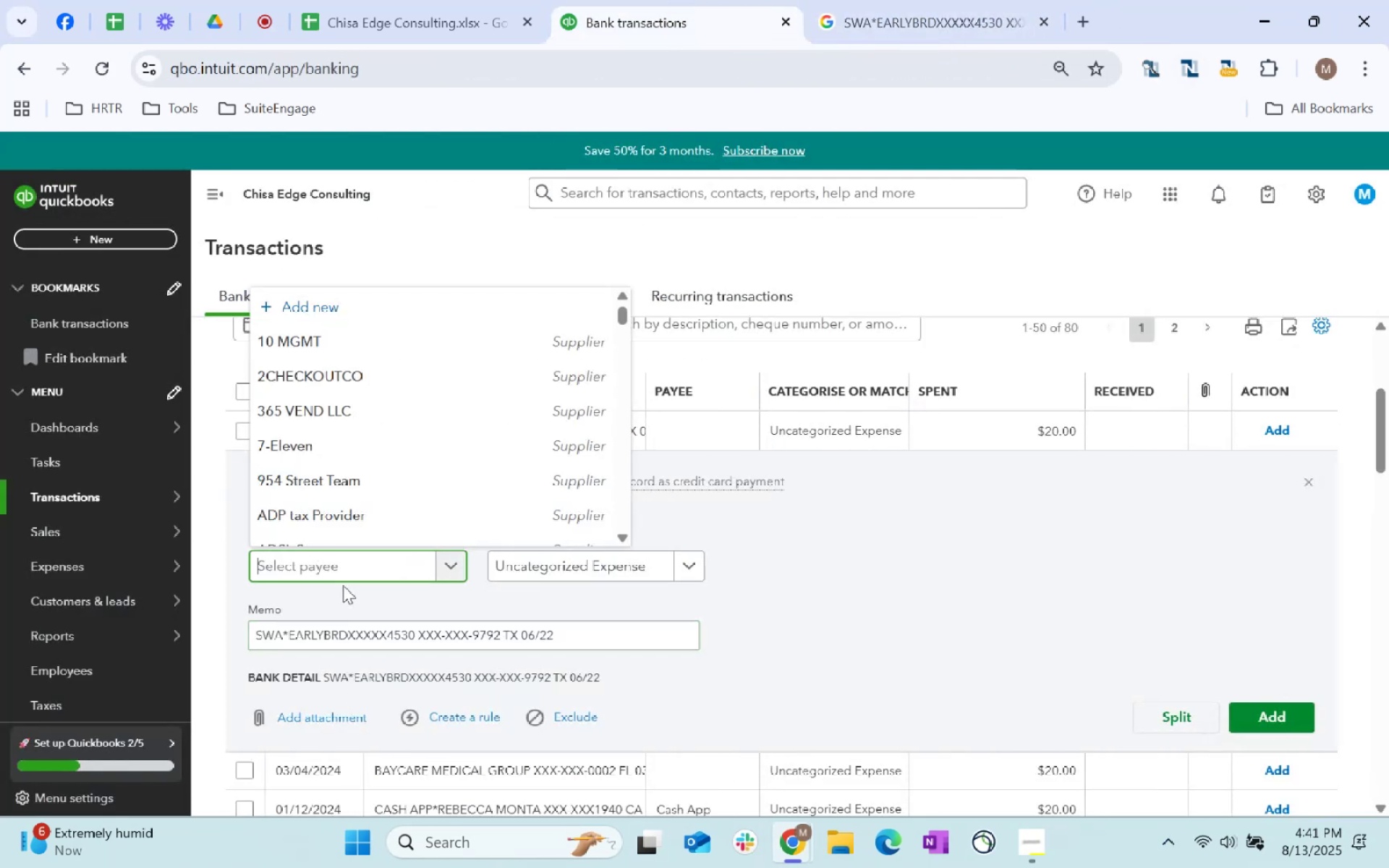 
type(other)
key(Tab)
type(other)
 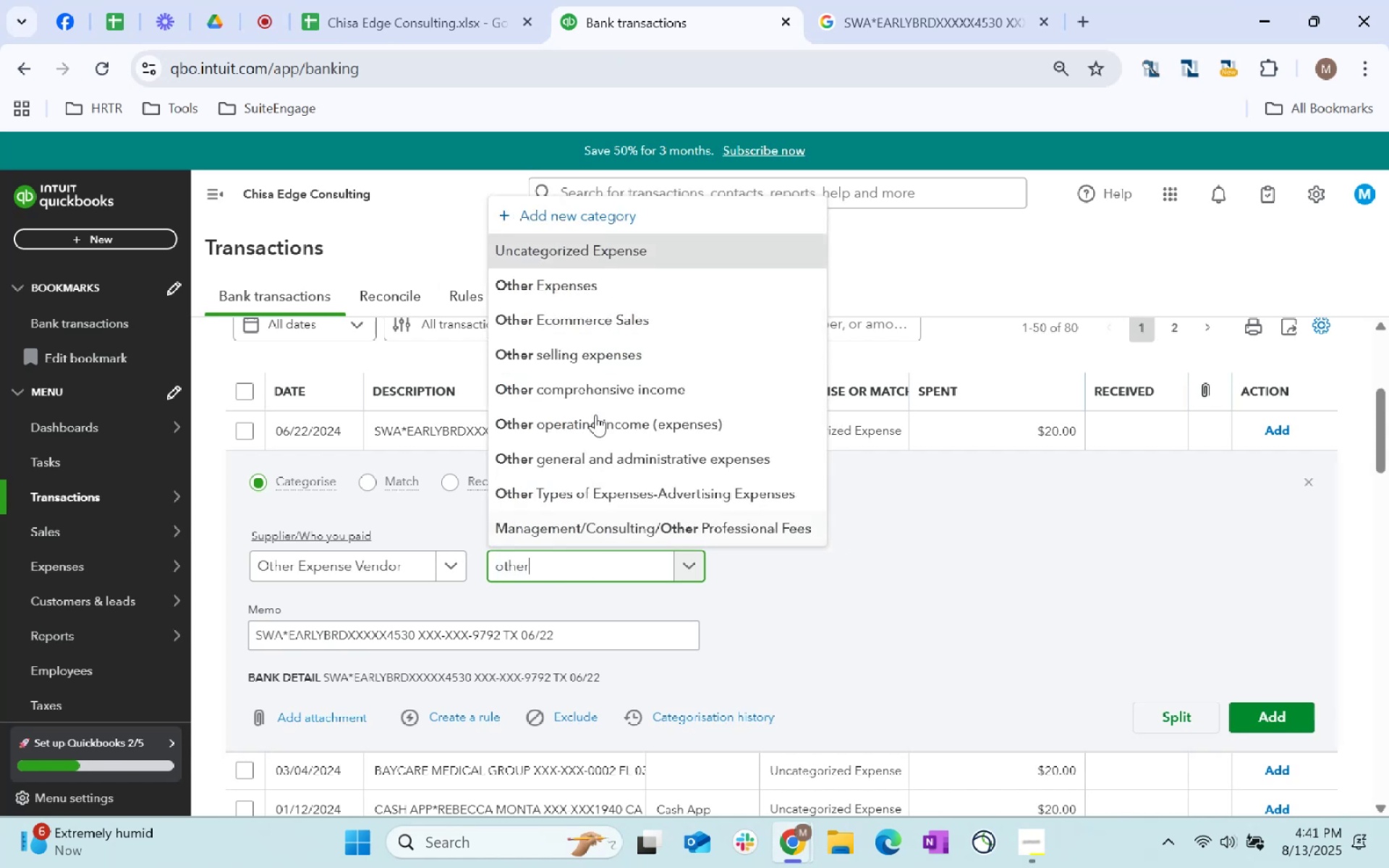 
left_click([593, 284])
 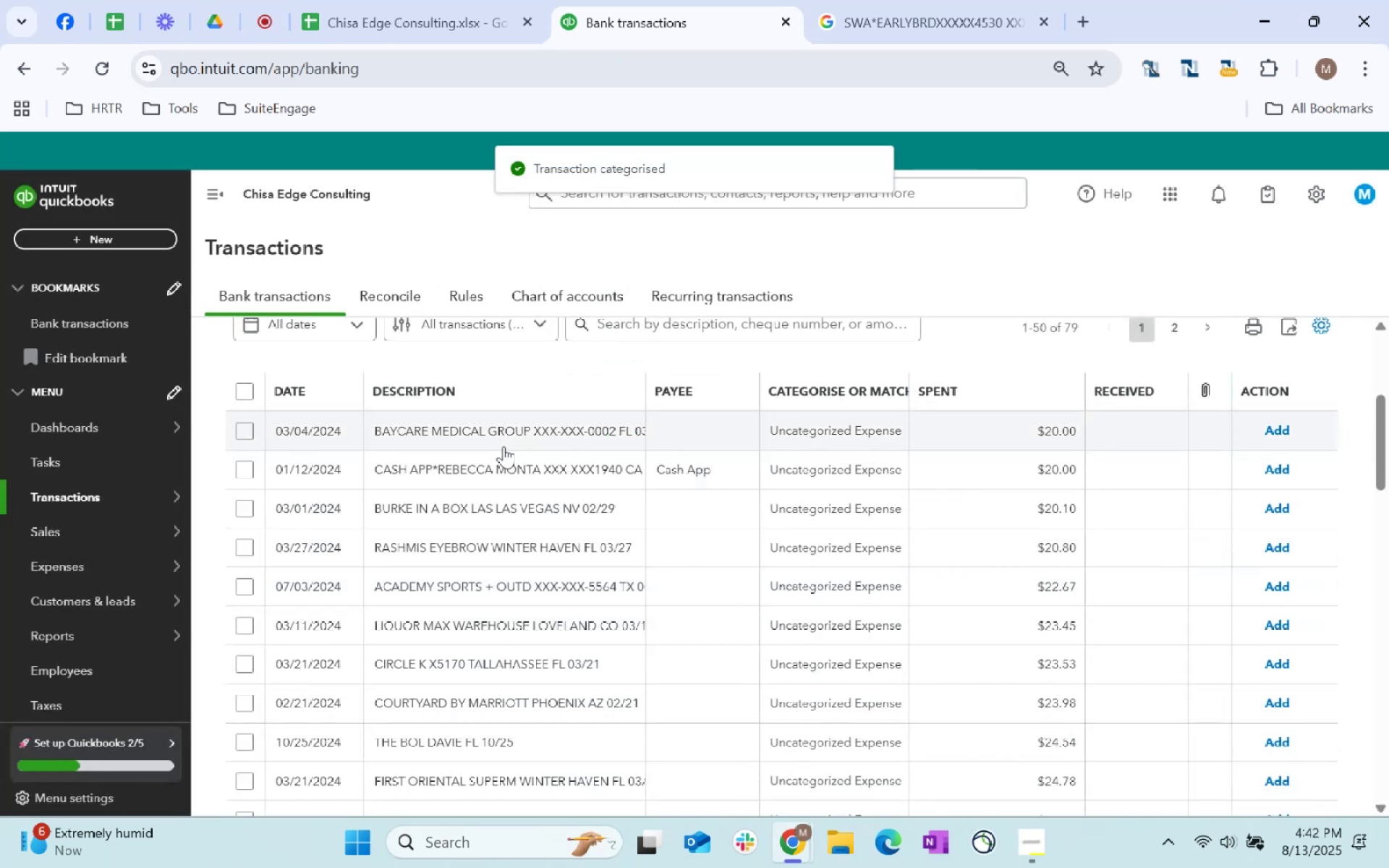 
left_click([511, 440])
 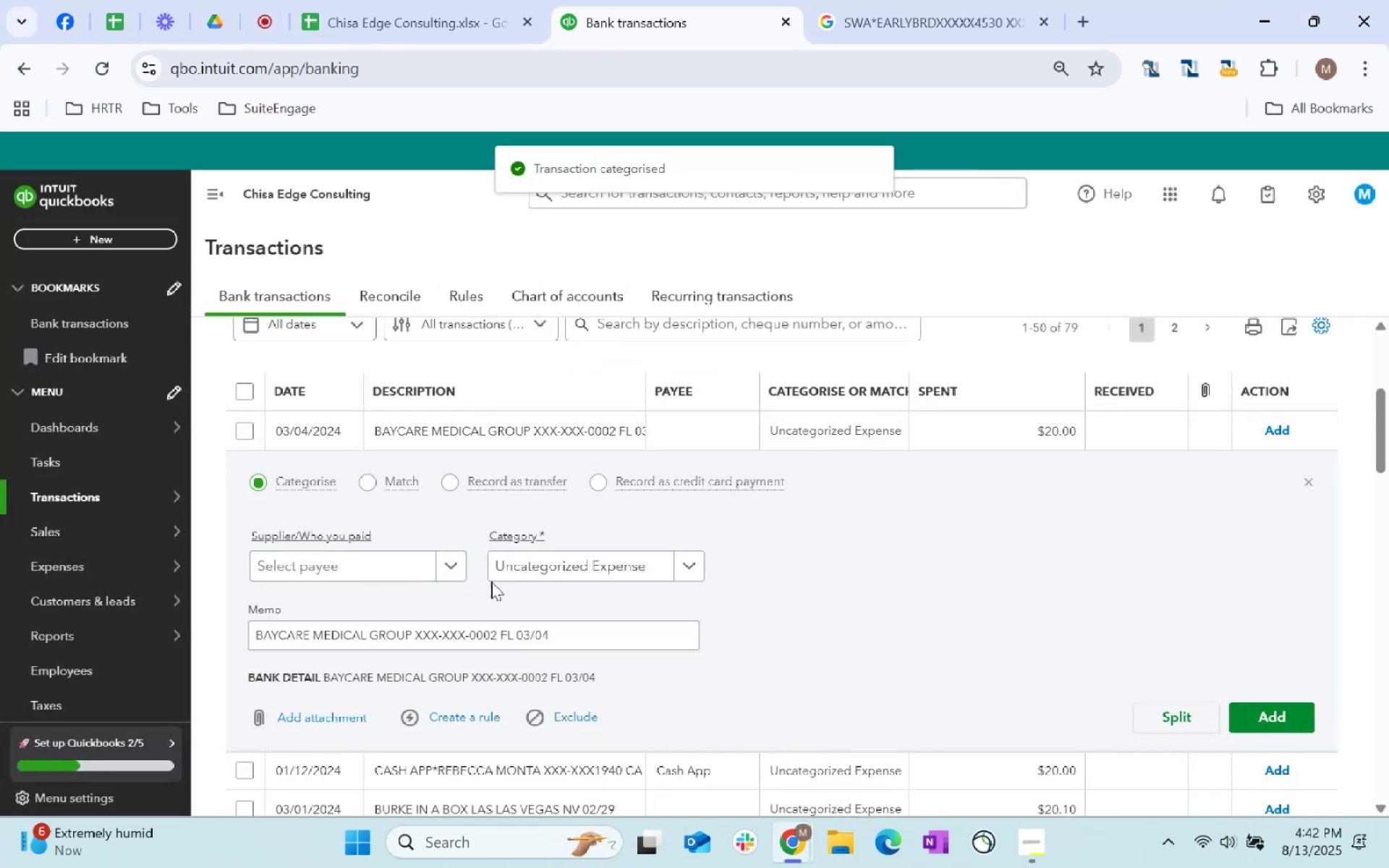 
left_click([402, 569])
 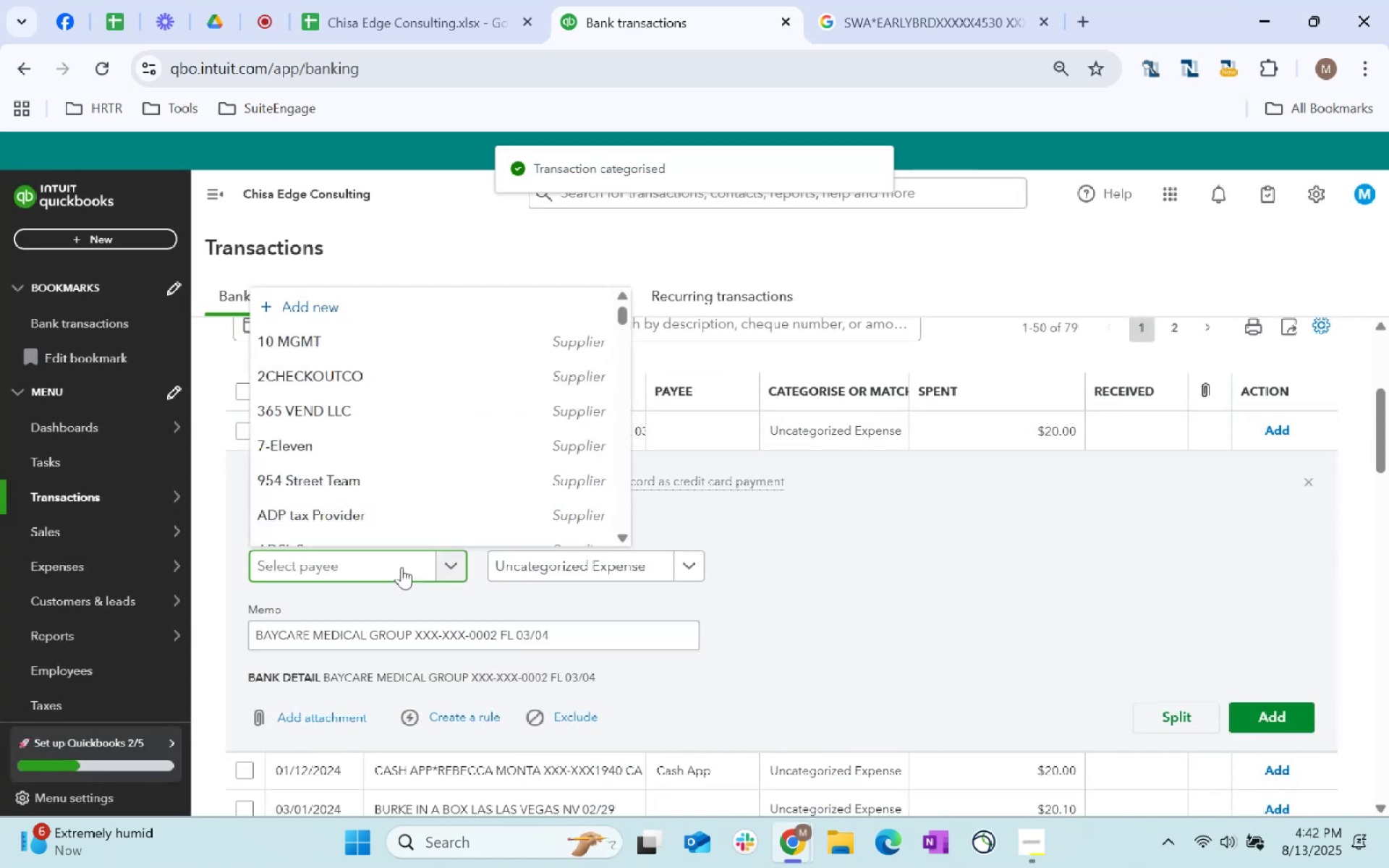 
type(other)
key(Tab)
type(helth)
key(Backspace)
key(Backspace)
key(Backspace)
type(altjh)
key(Backspace)
key(Backspace)
 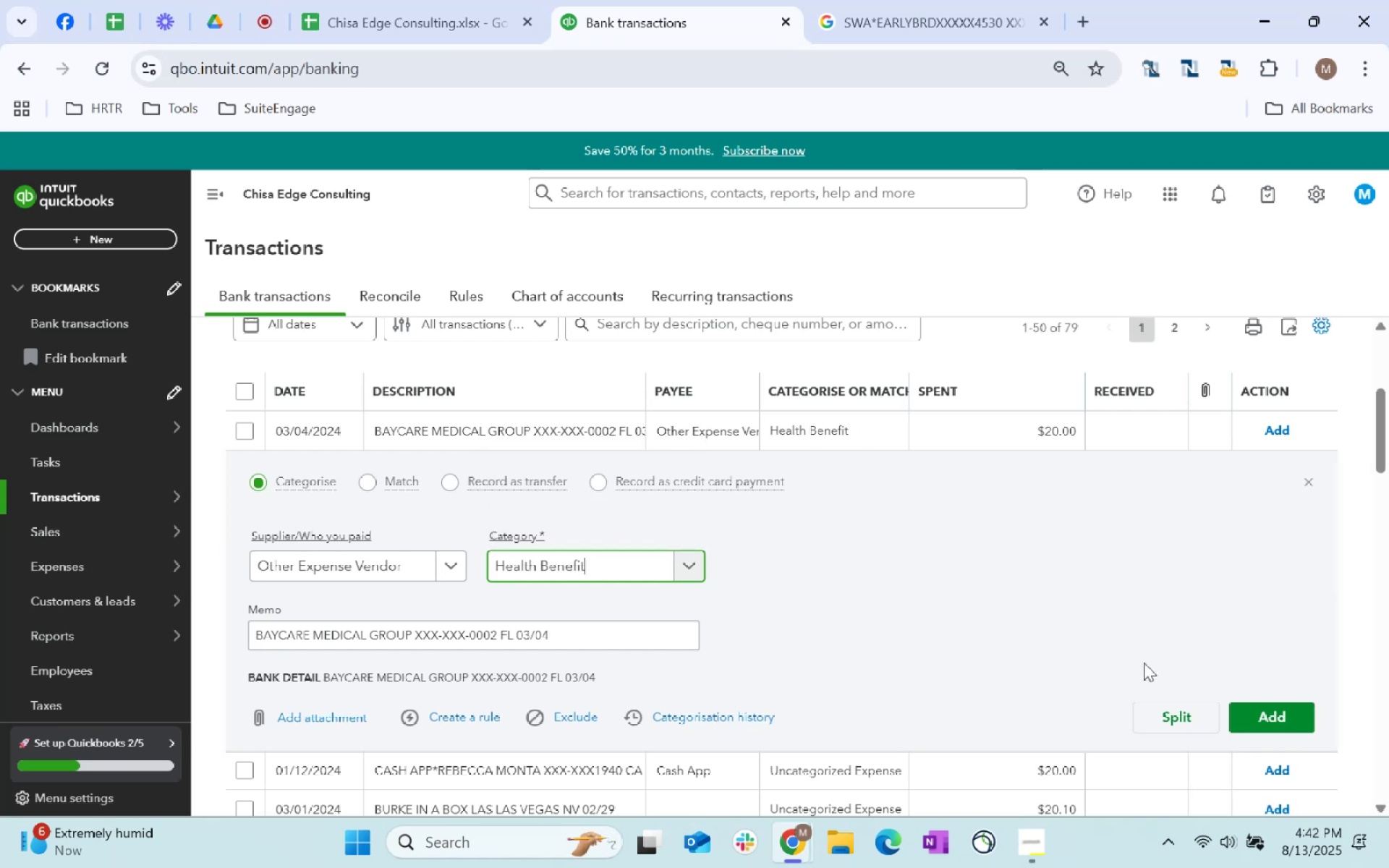 
left_click([1261, 724])
 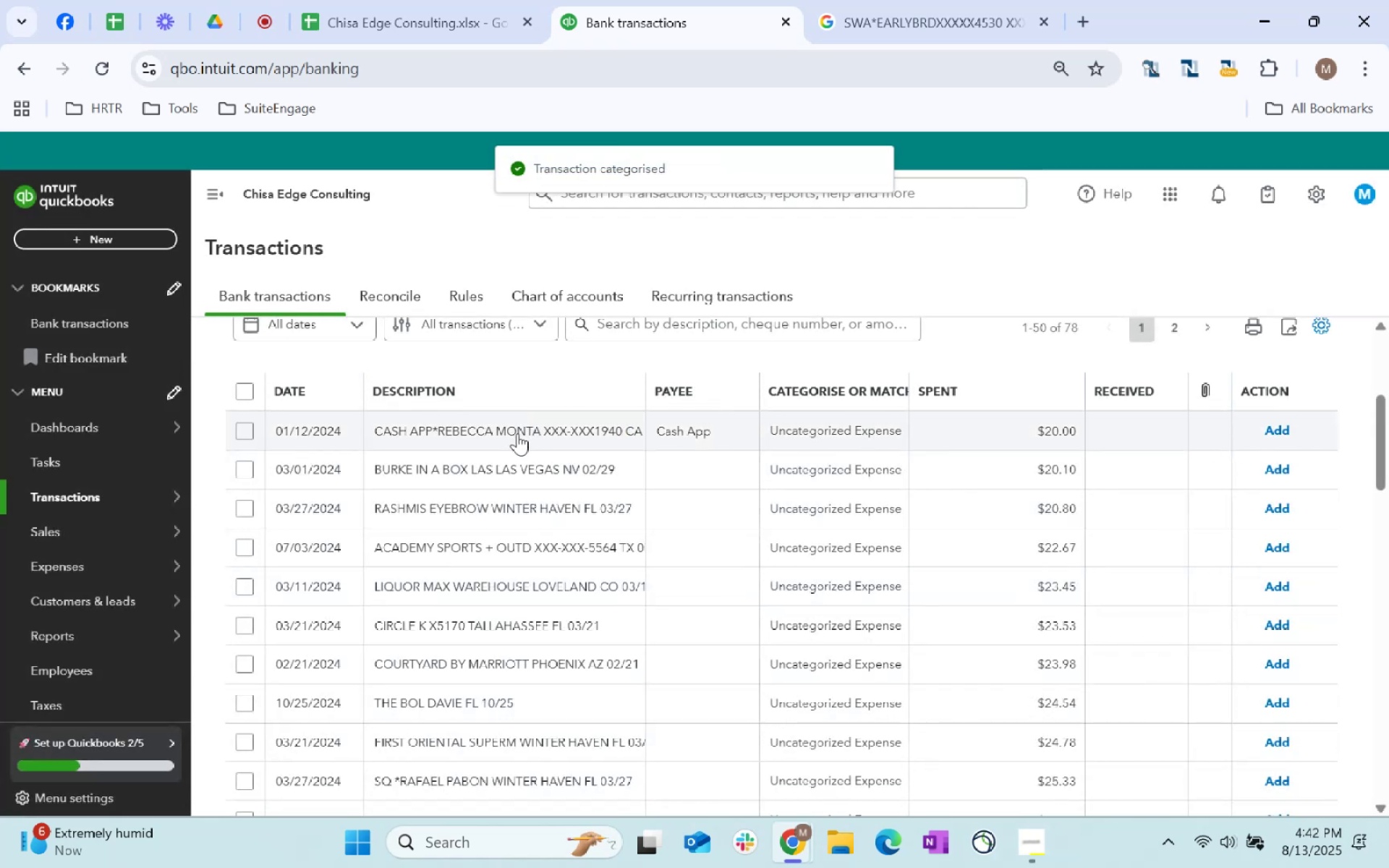 
left_click([550, 427])
 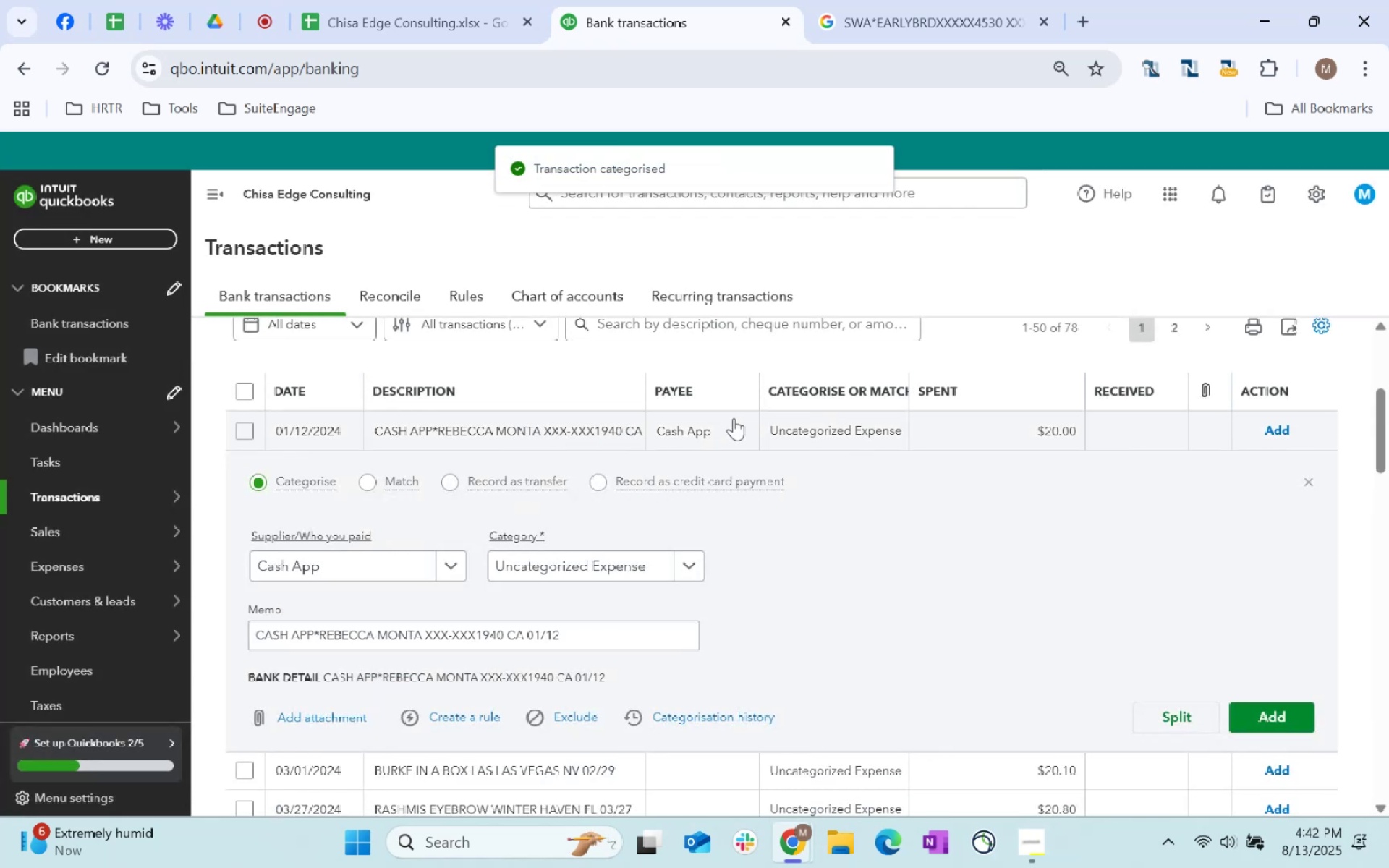 
left_click([815, 429])
 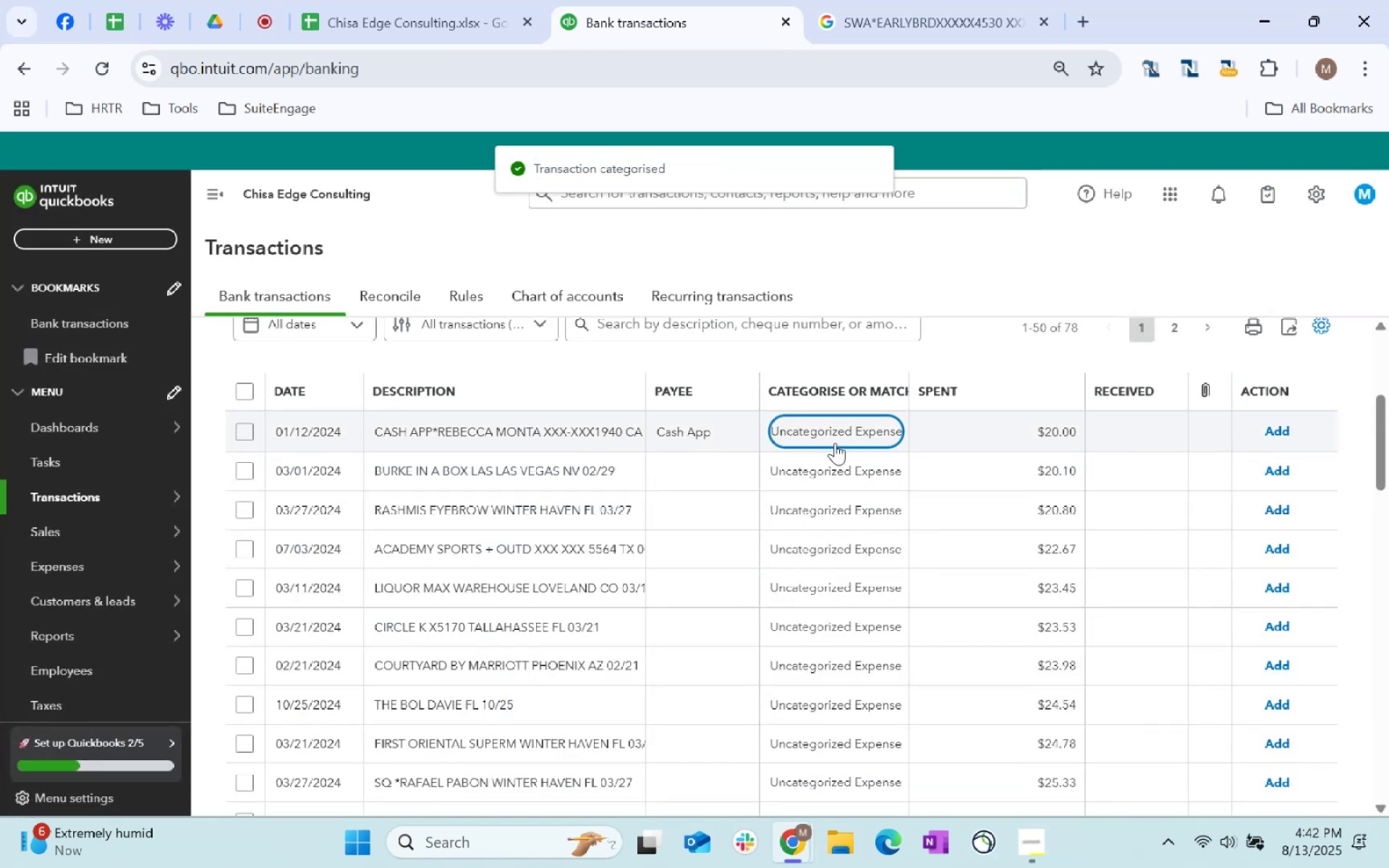 
left_click([835, 443])
 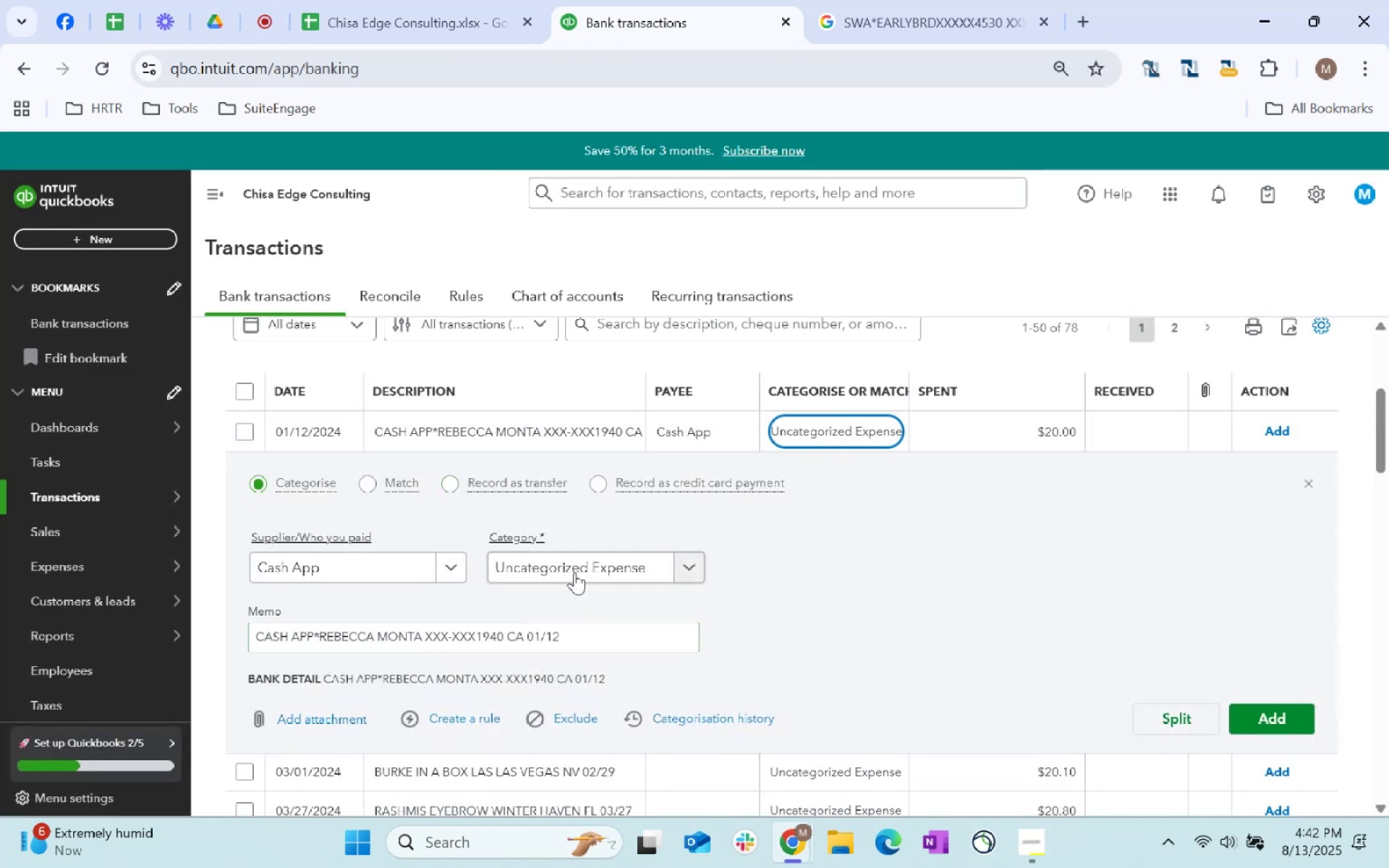 
left_click([576, 570])
 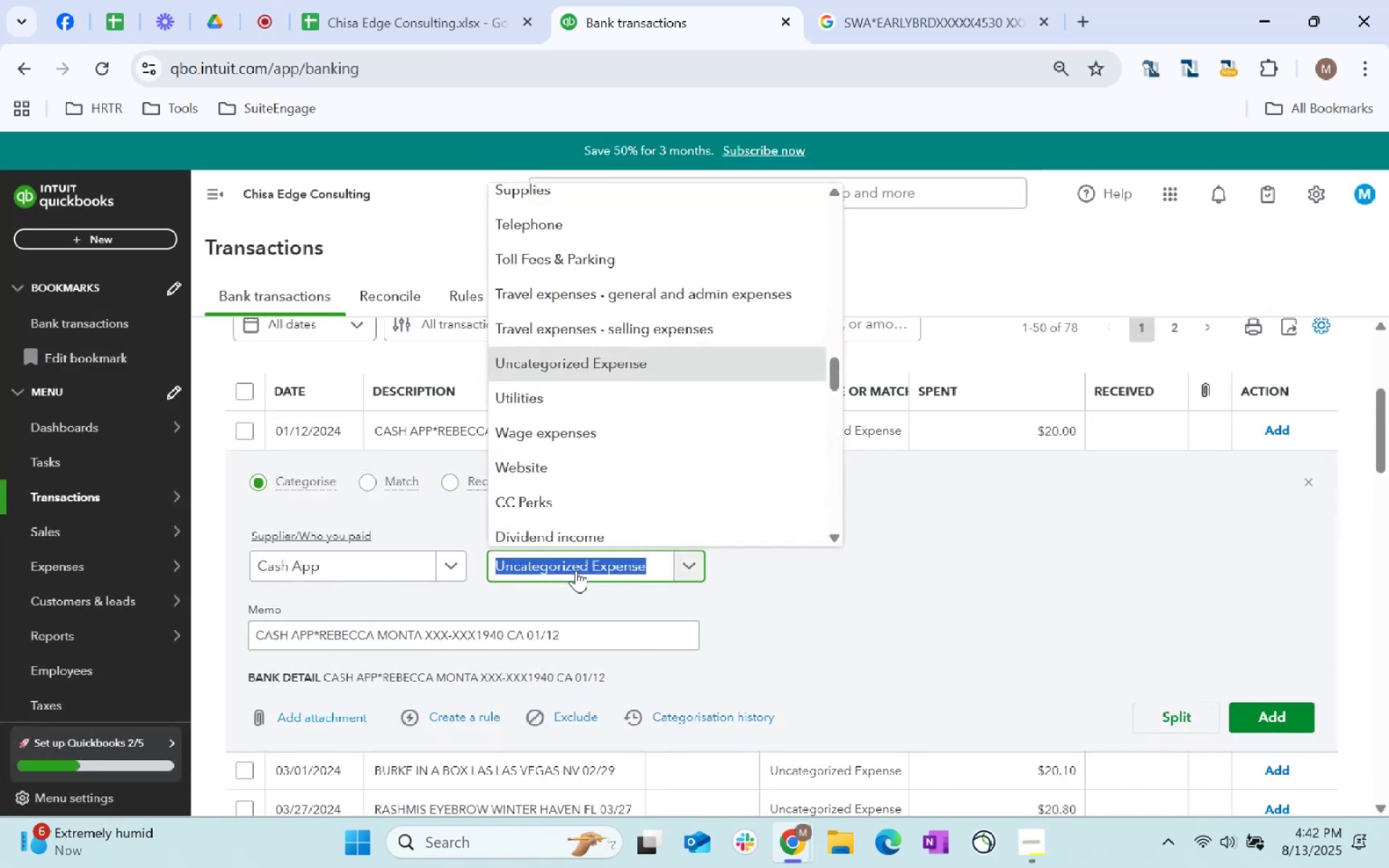 
type(other)
 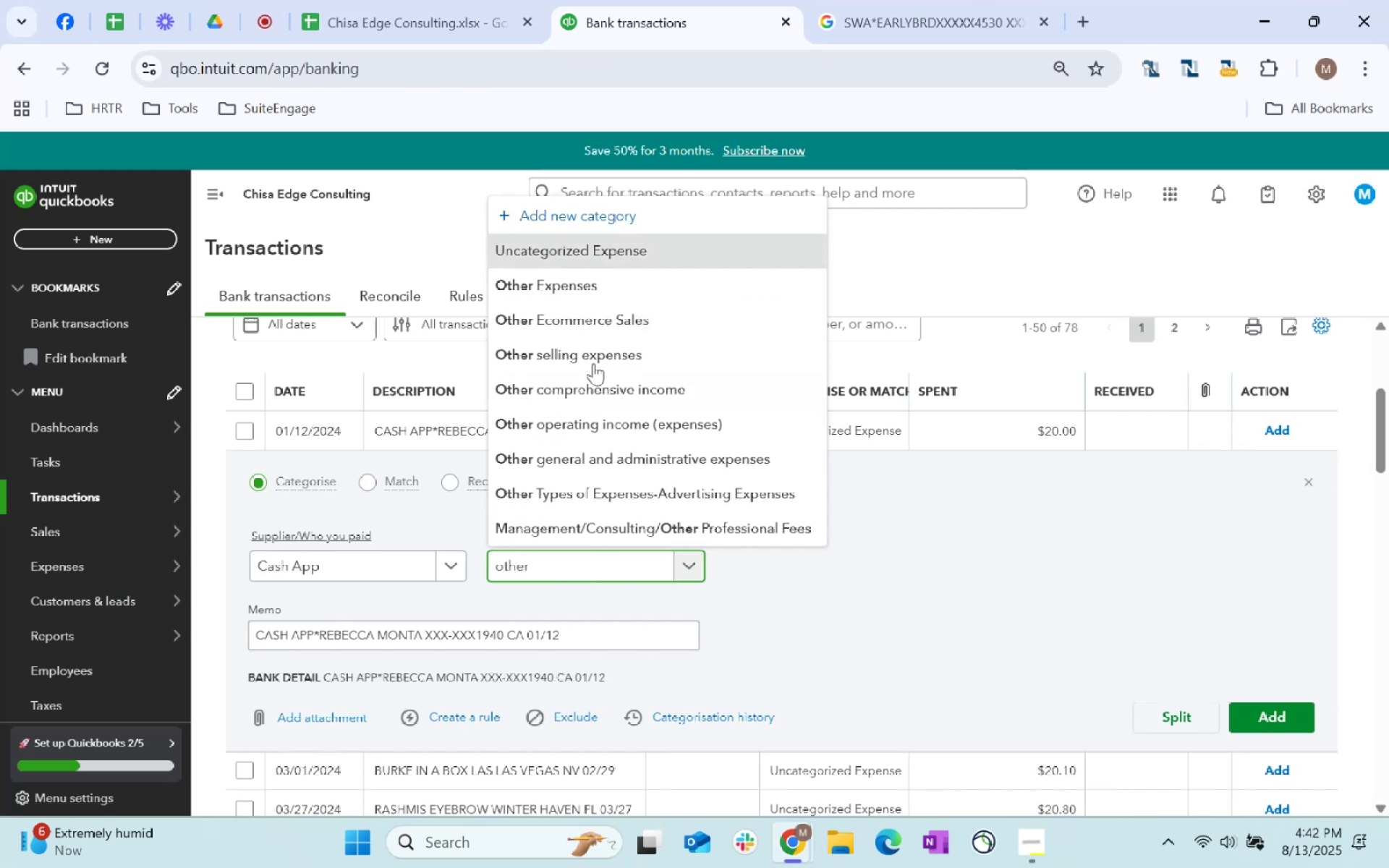 
left_click([592, 293])
 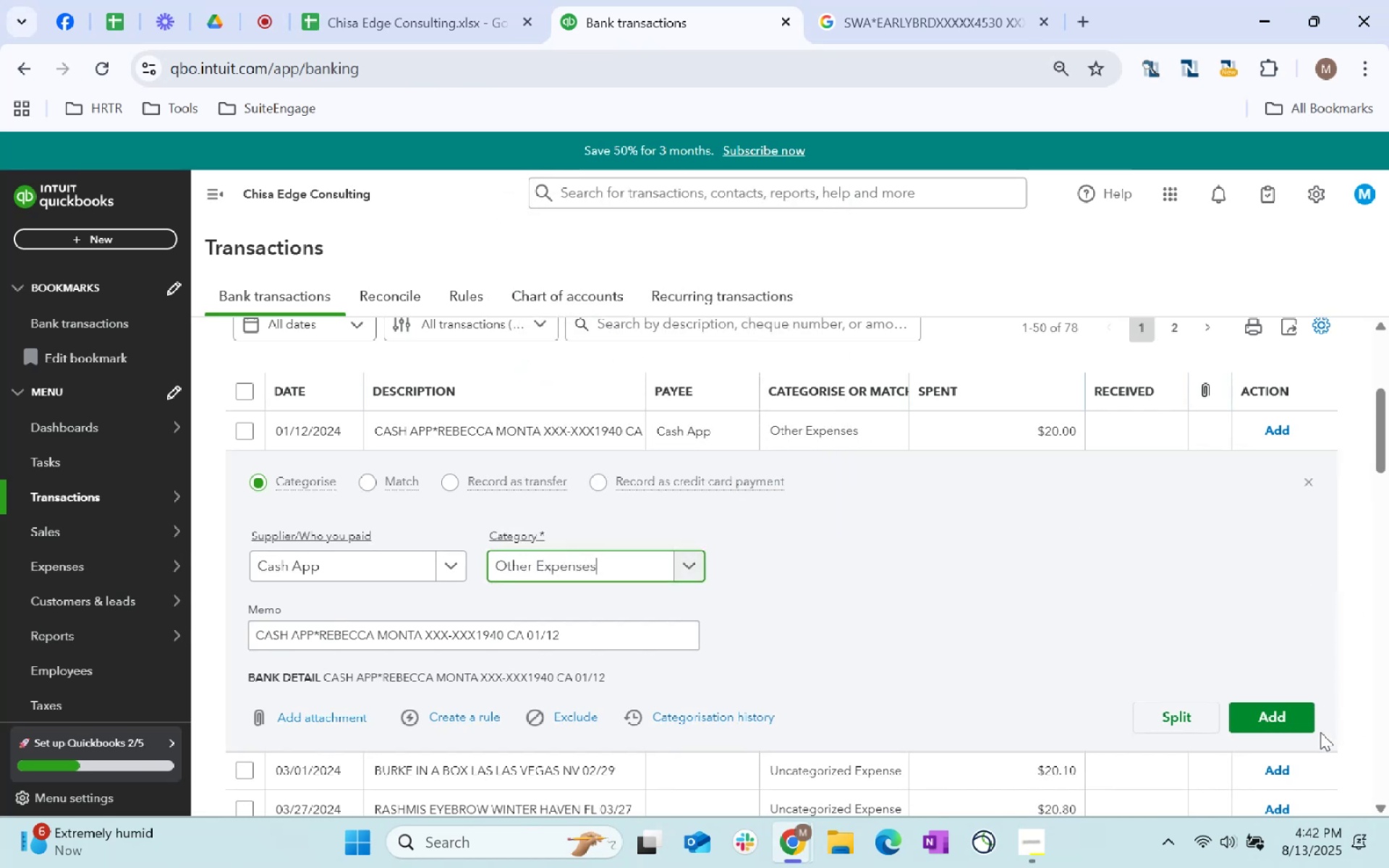 
left_click([1263, 716])
 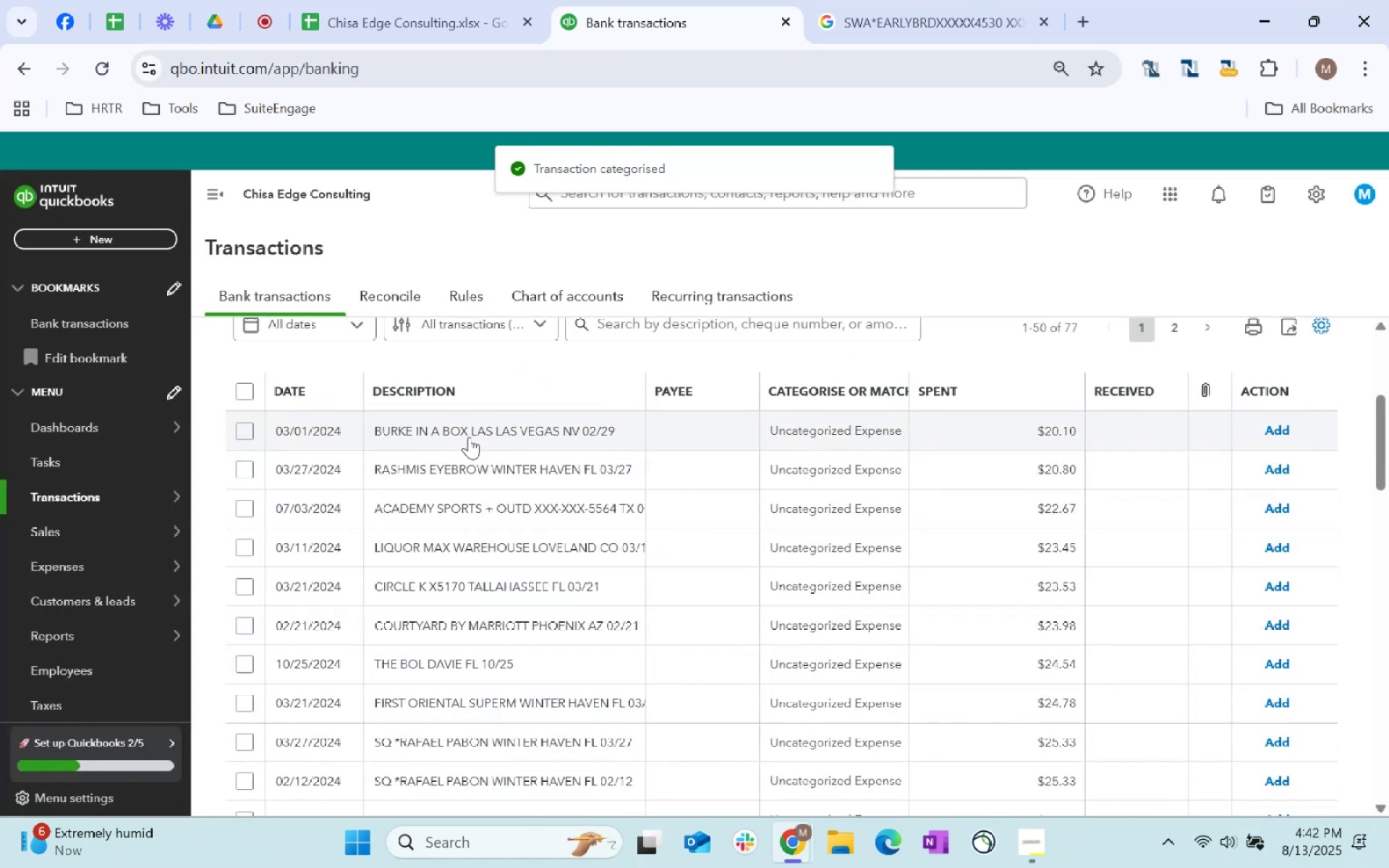 
left_click_drag(start_coordinate=[620, 431], to_coordinate=[357, 443])
 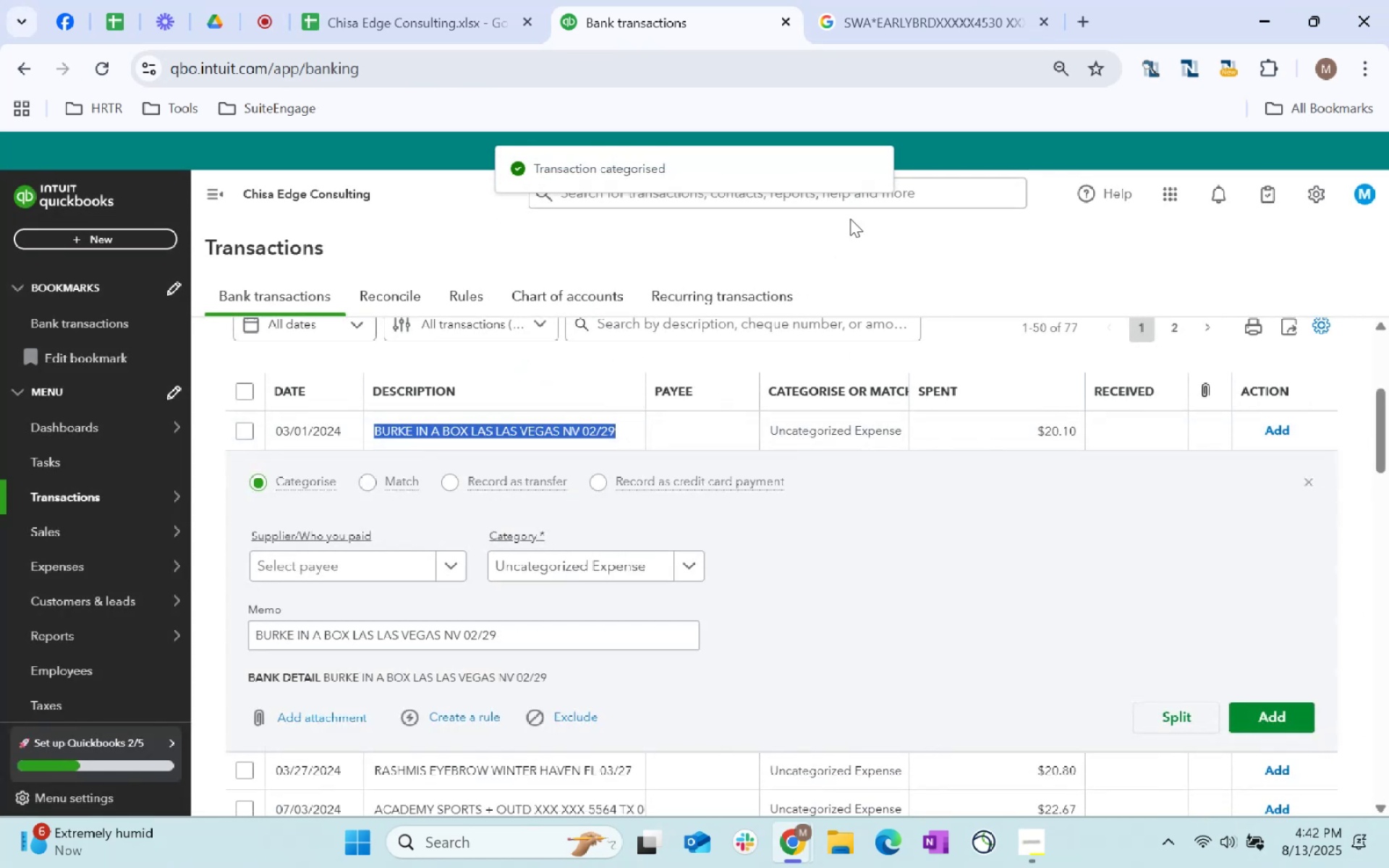 
key(Control+C)
 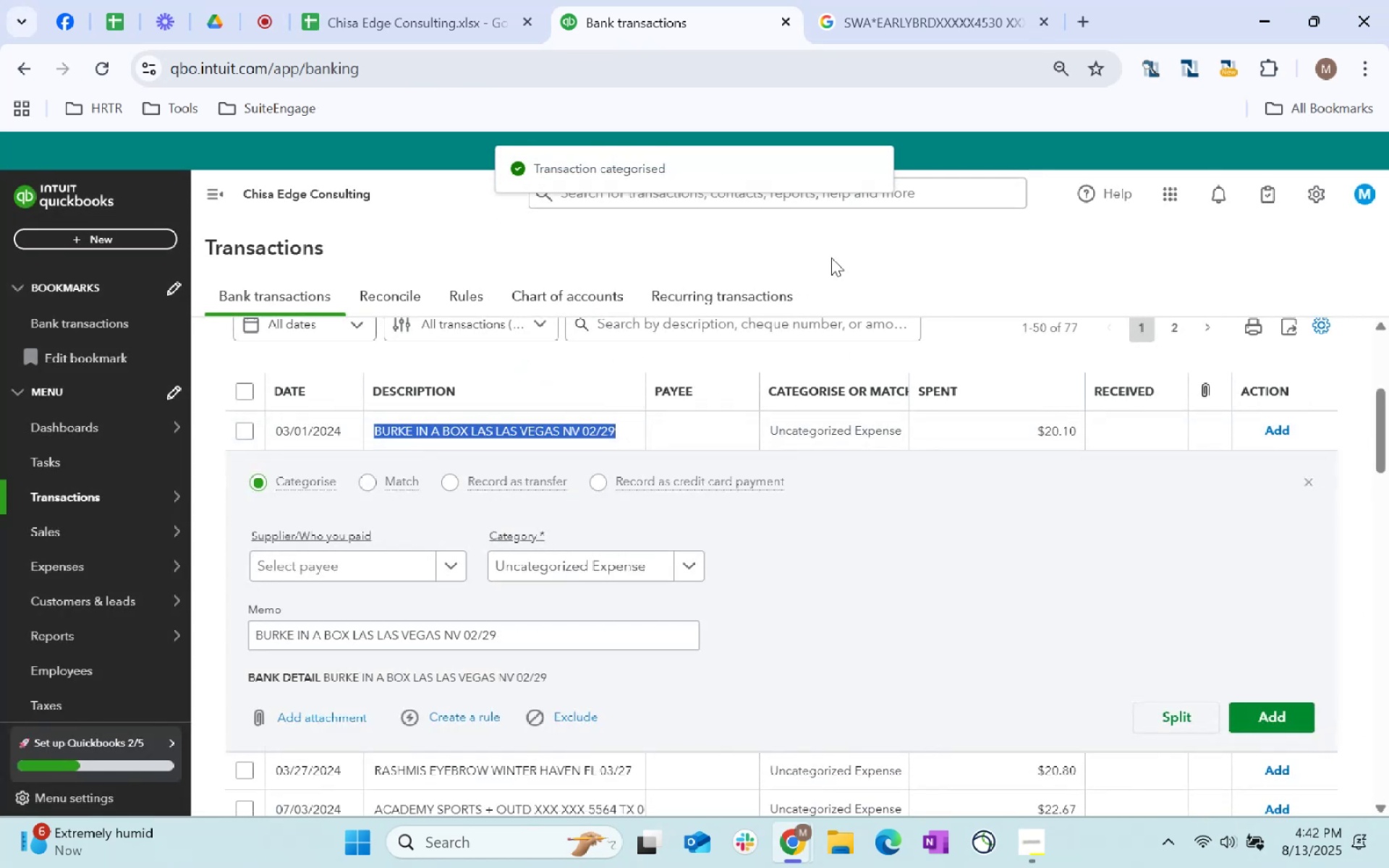 
key(Control+C)
 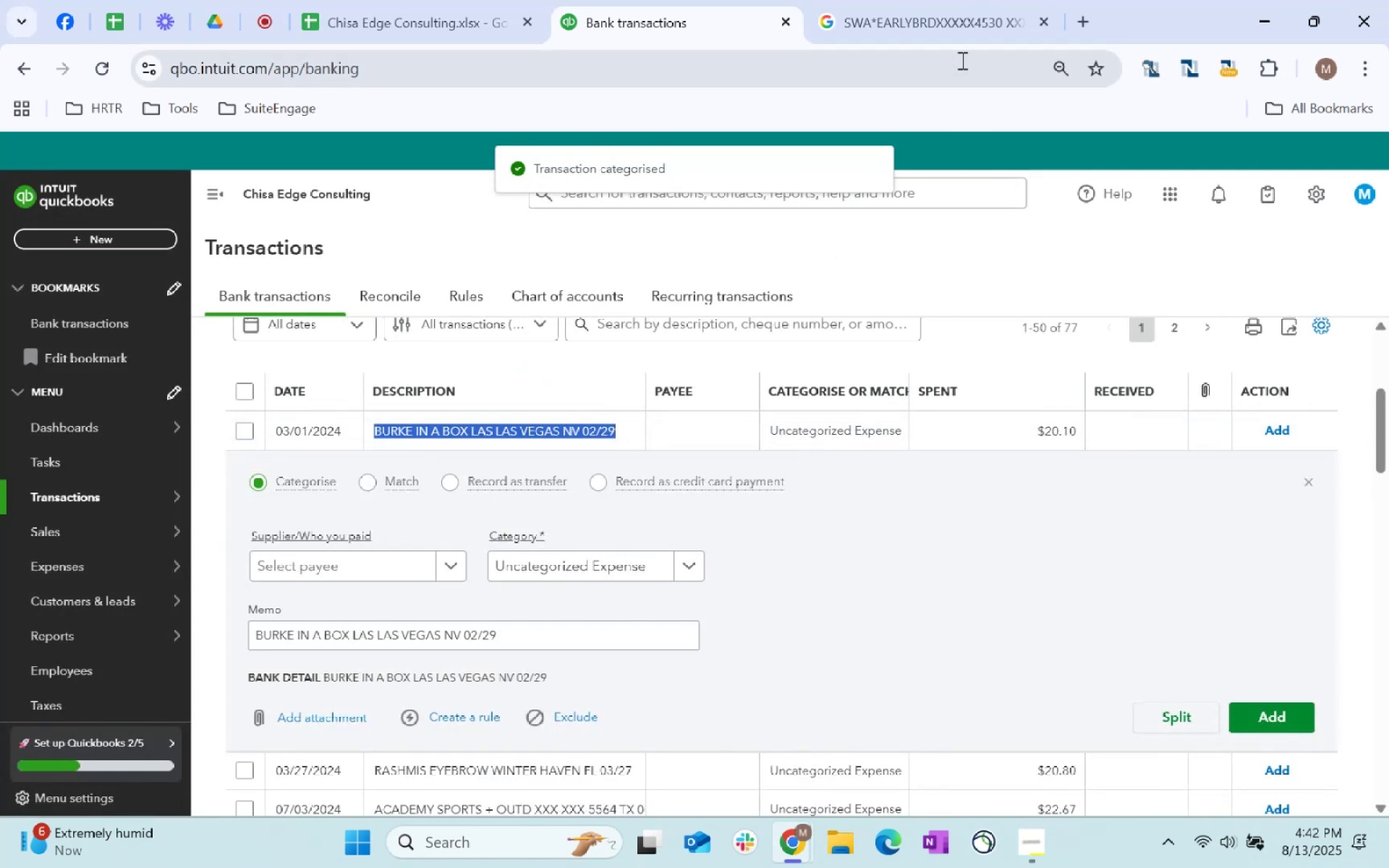 
key(Control+C)
 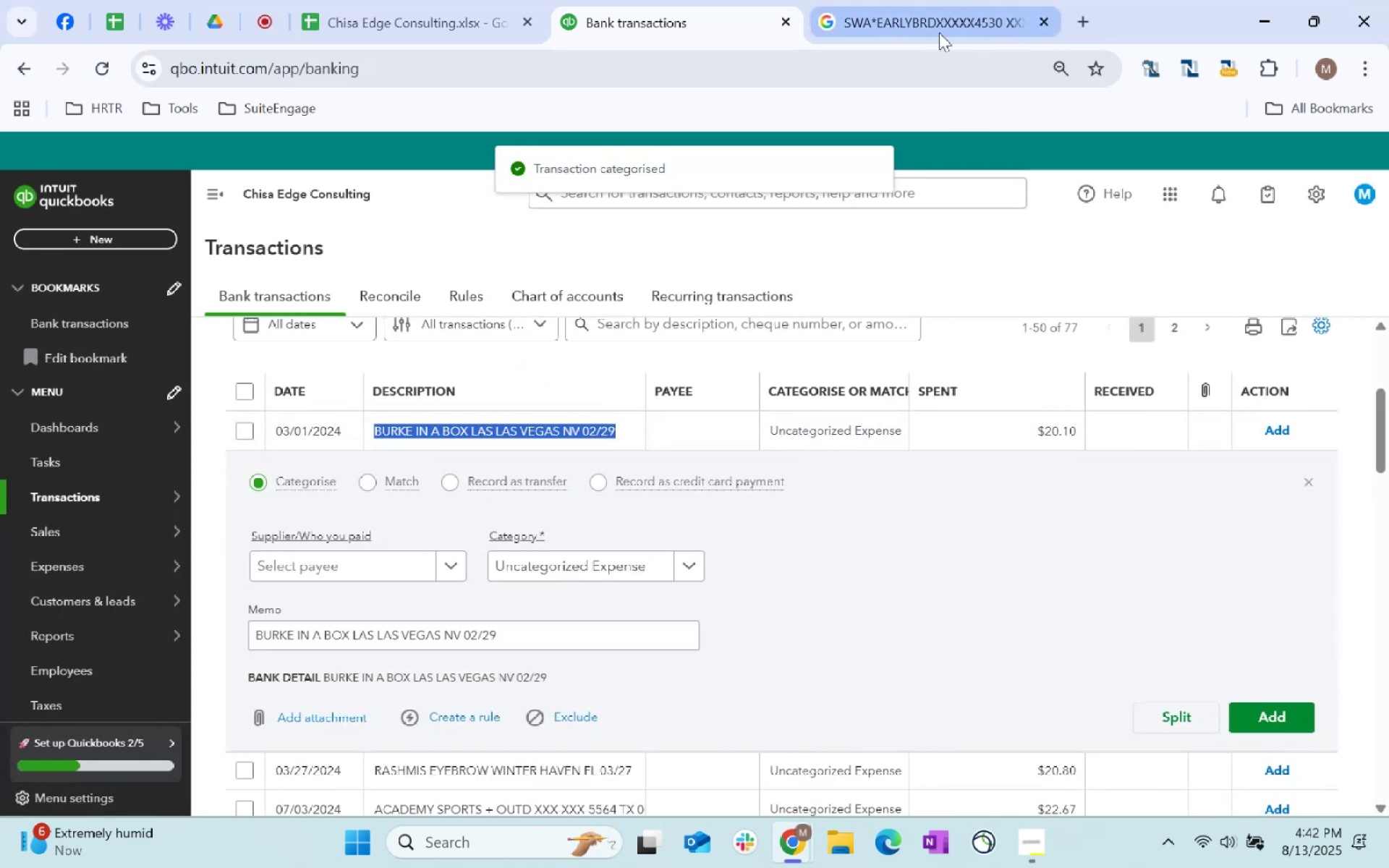 
left_click([943, 8])
 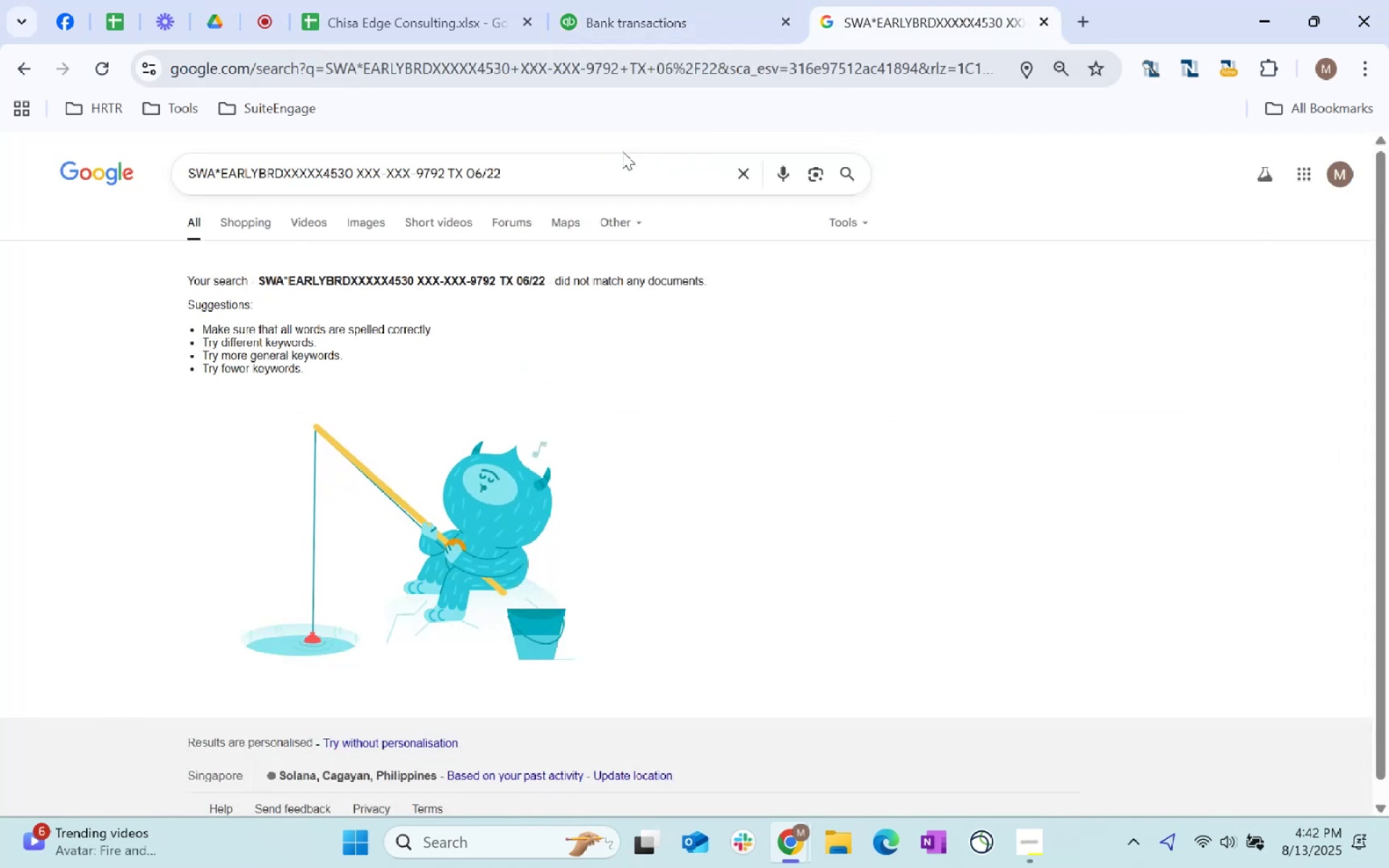 
left_click_drag(start_coordinate=[611, 171], to_coordinate=[0, 276])
 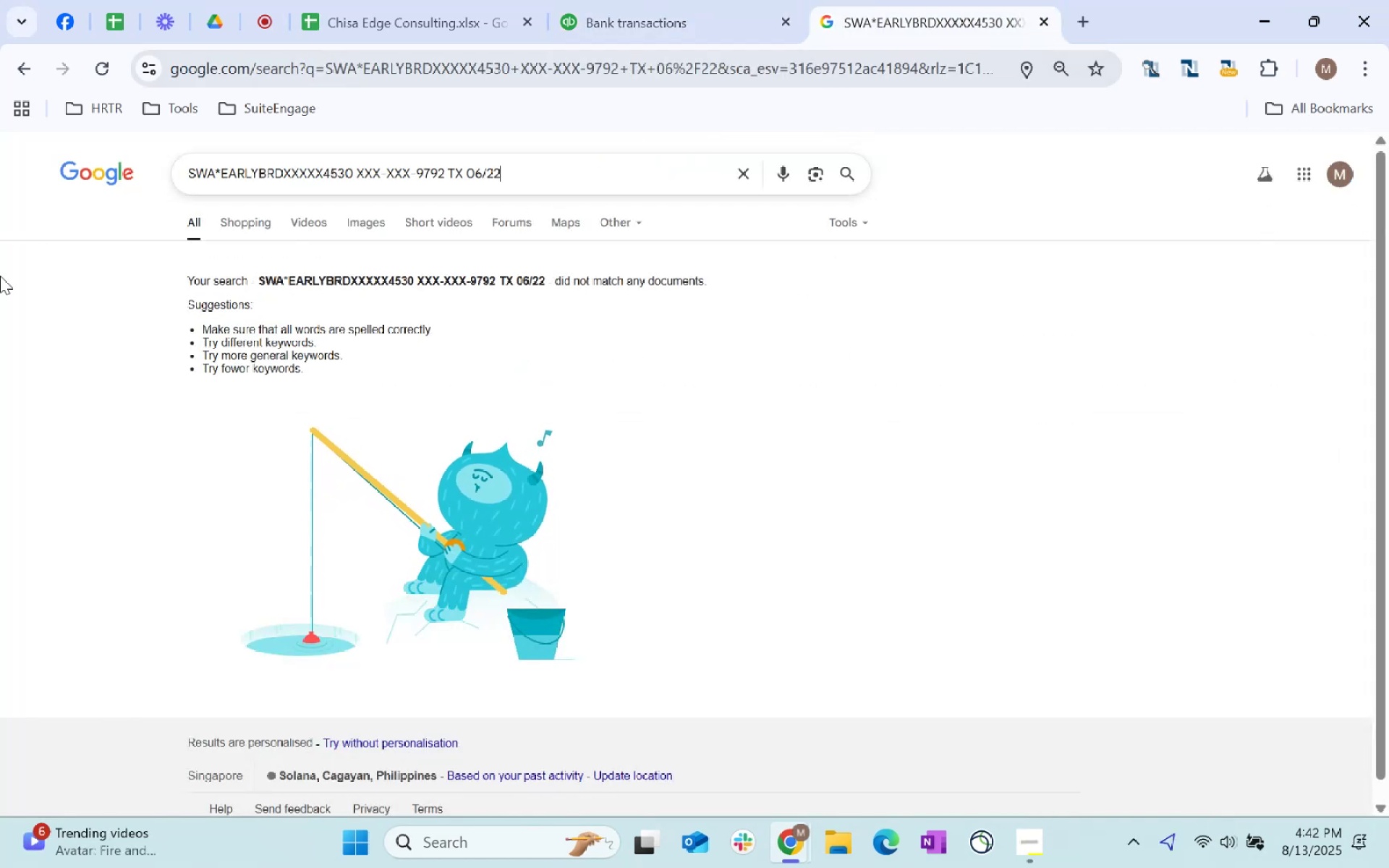 
key(Control+ControlLeft)
 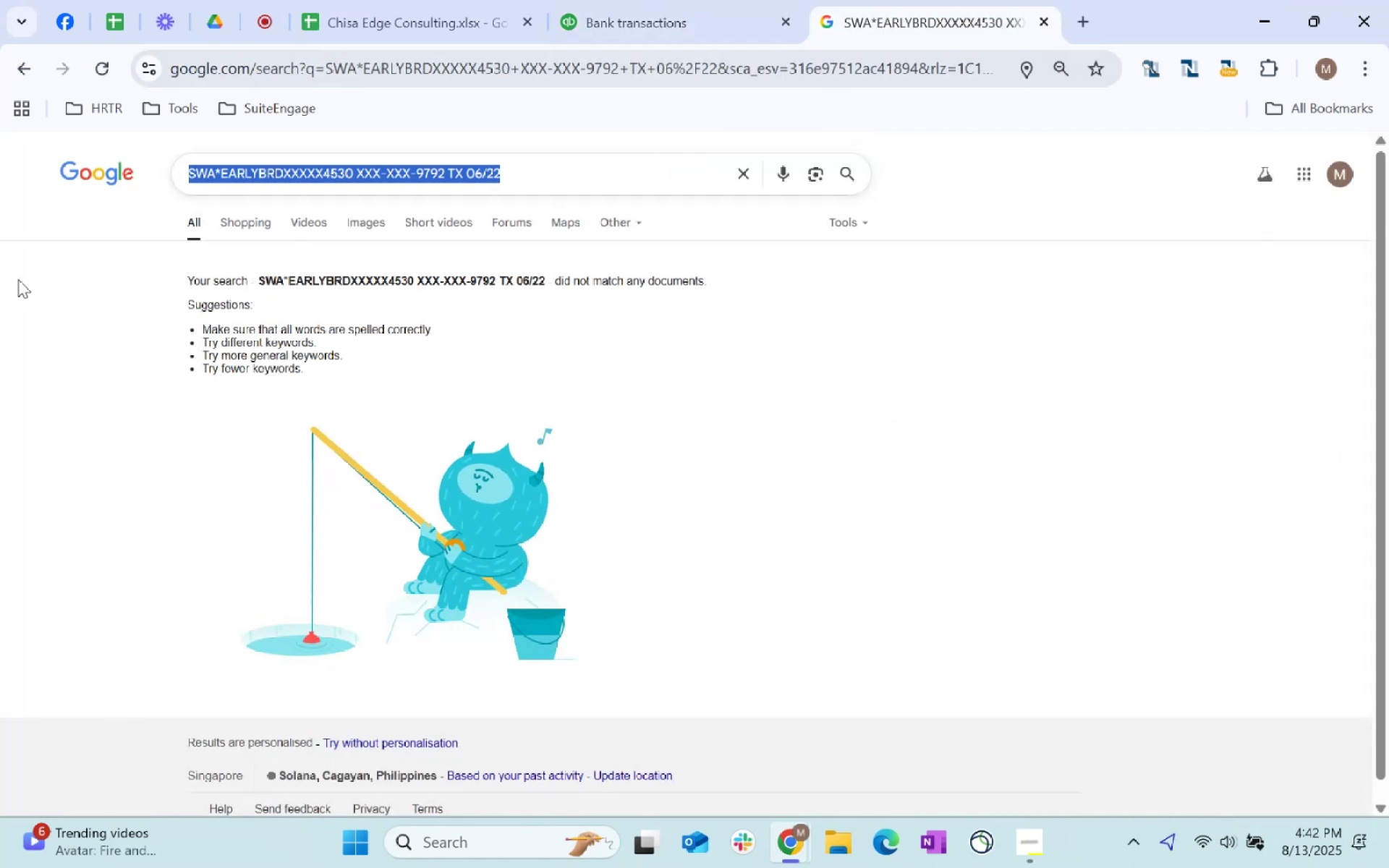 
key(Control+V)
 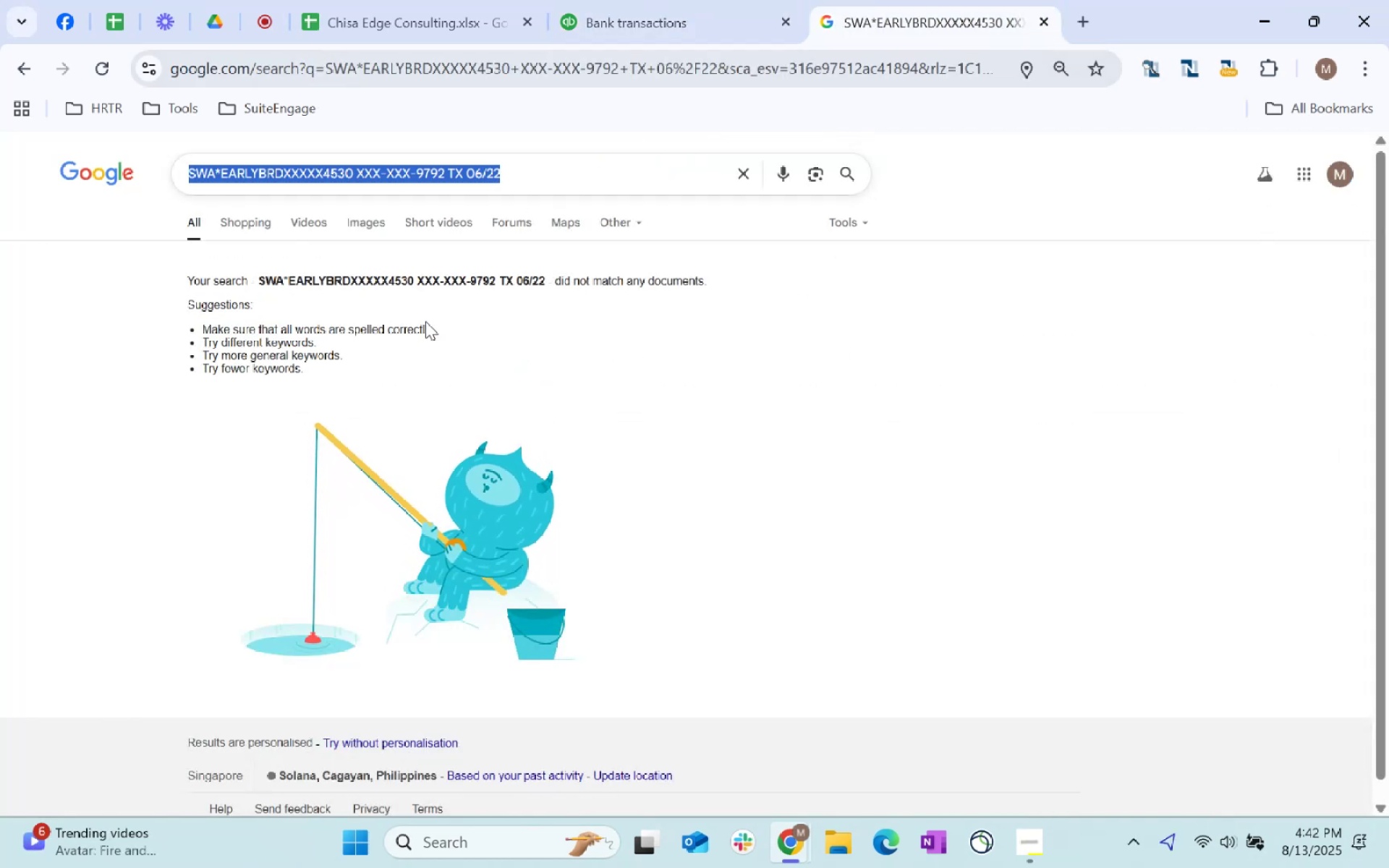 
key(Enter)
 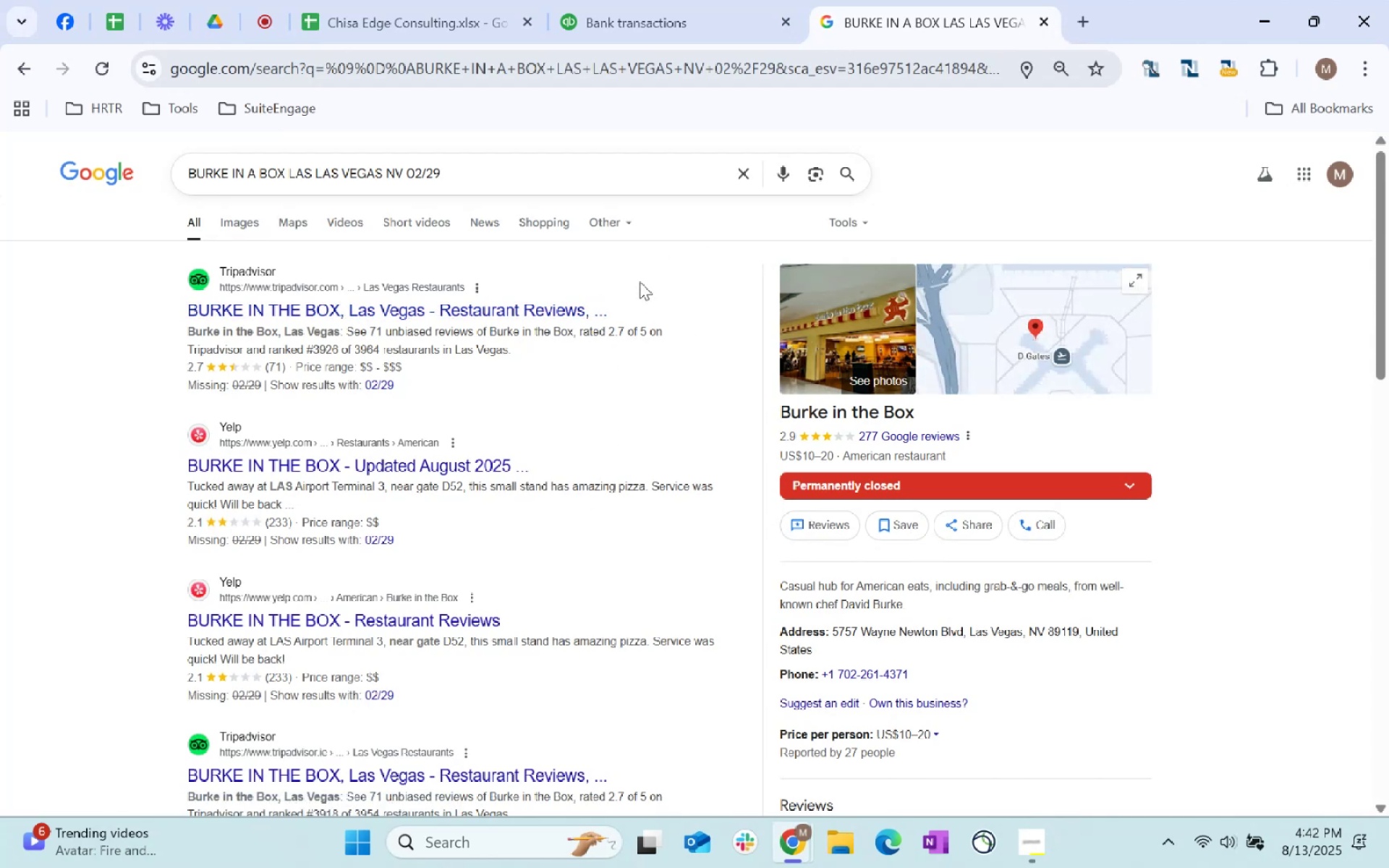 
wait(5.01)
 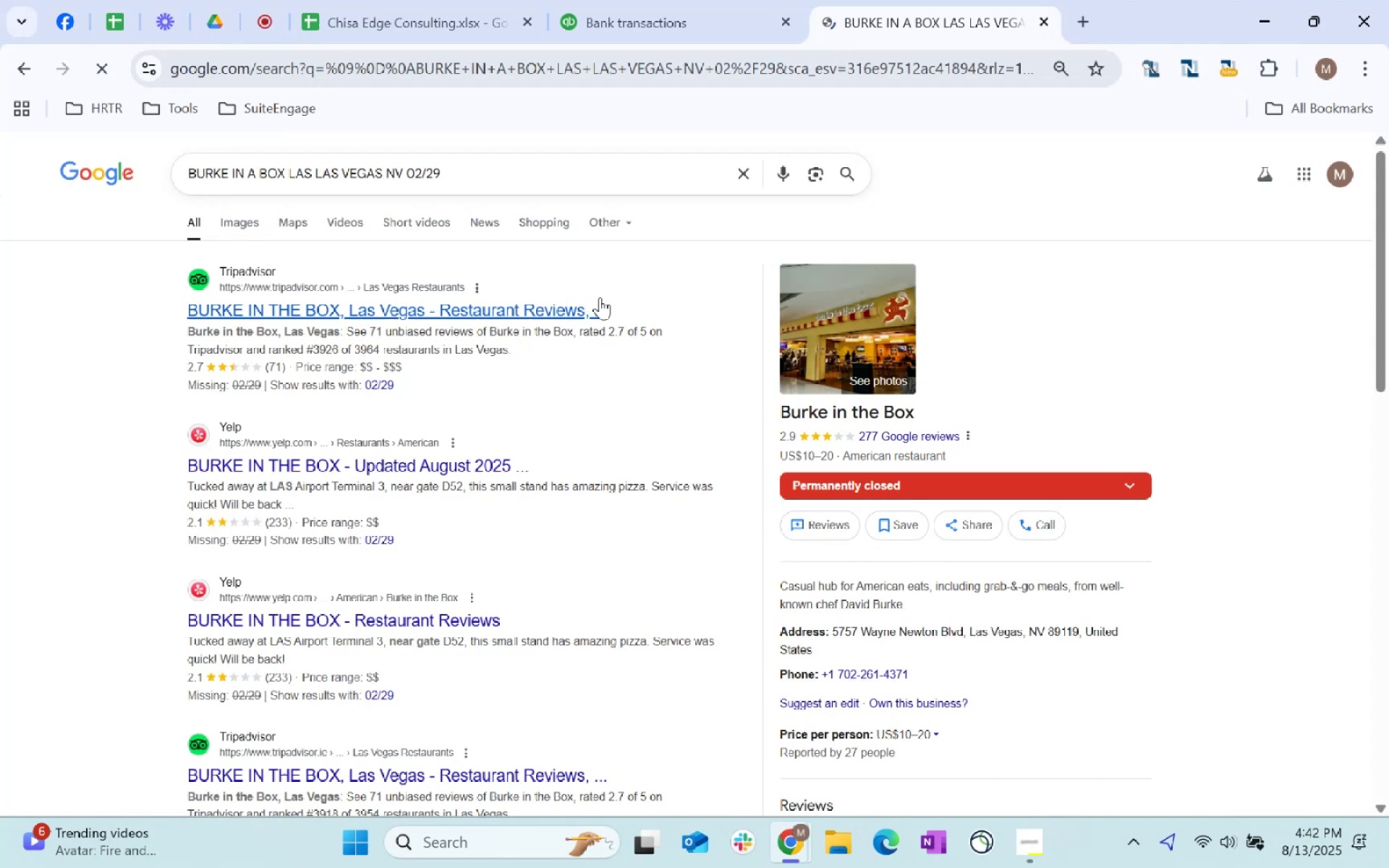 
left_click([684, 0])
 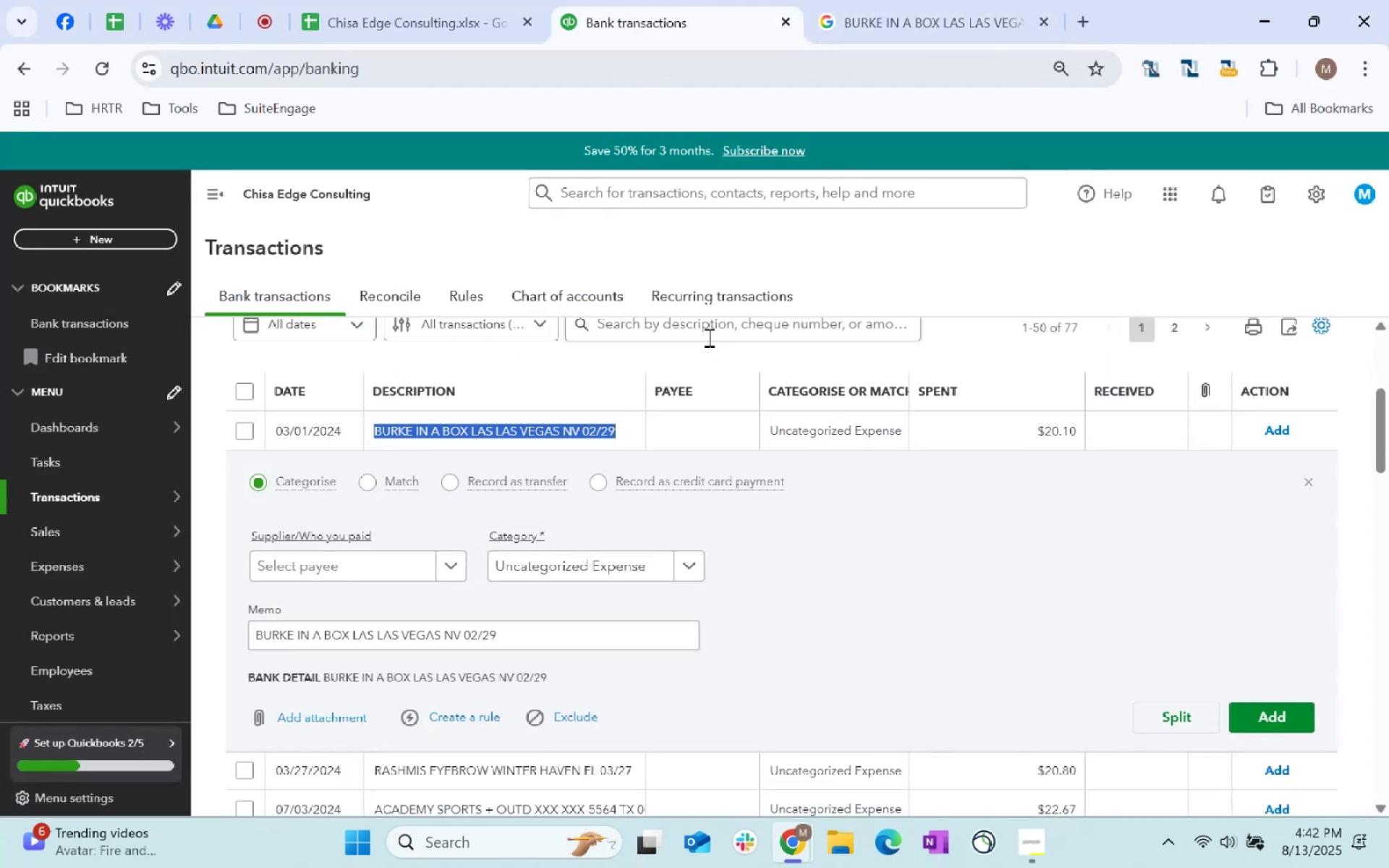 
left_click([708, 337])
 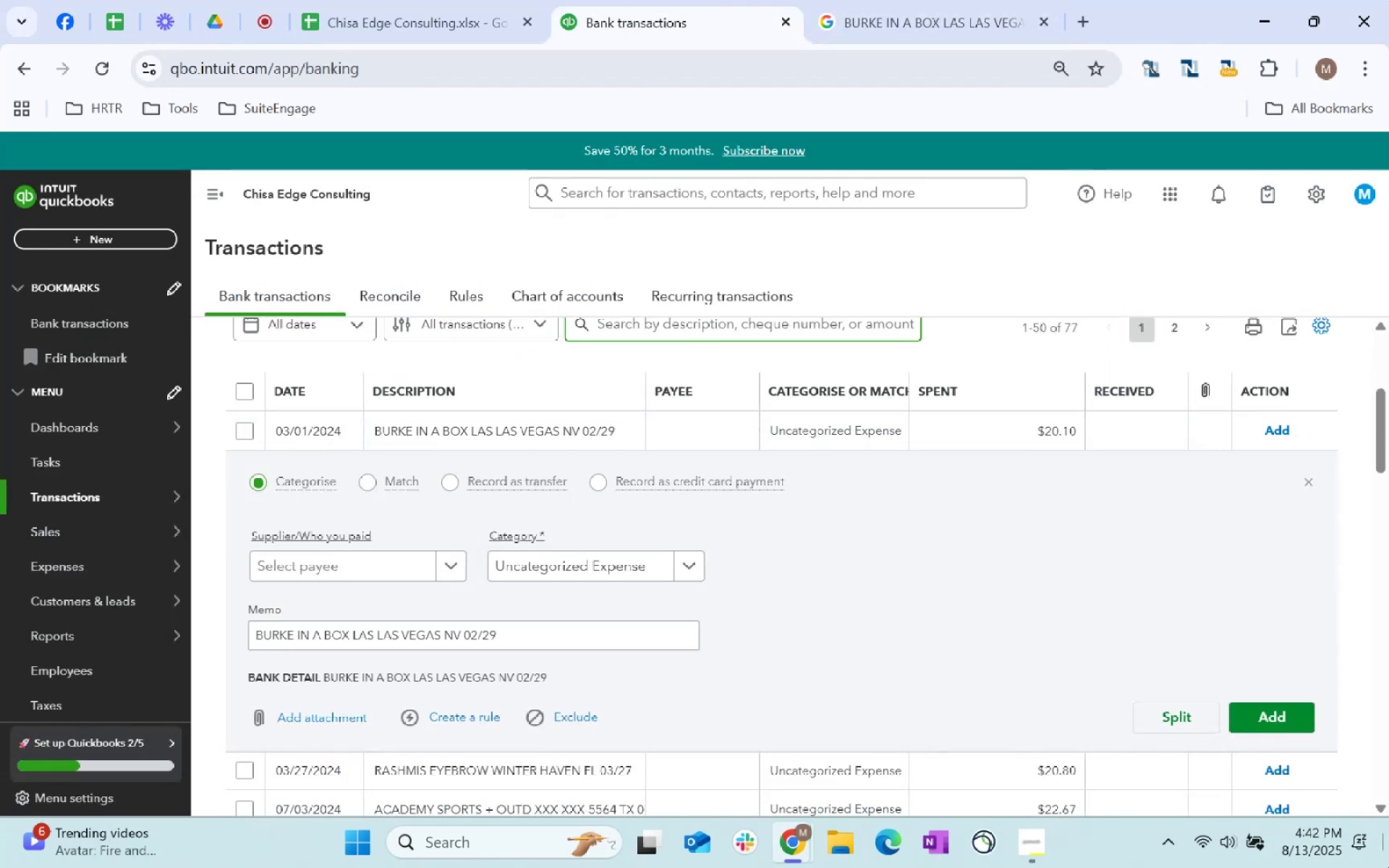 
type(burke)
 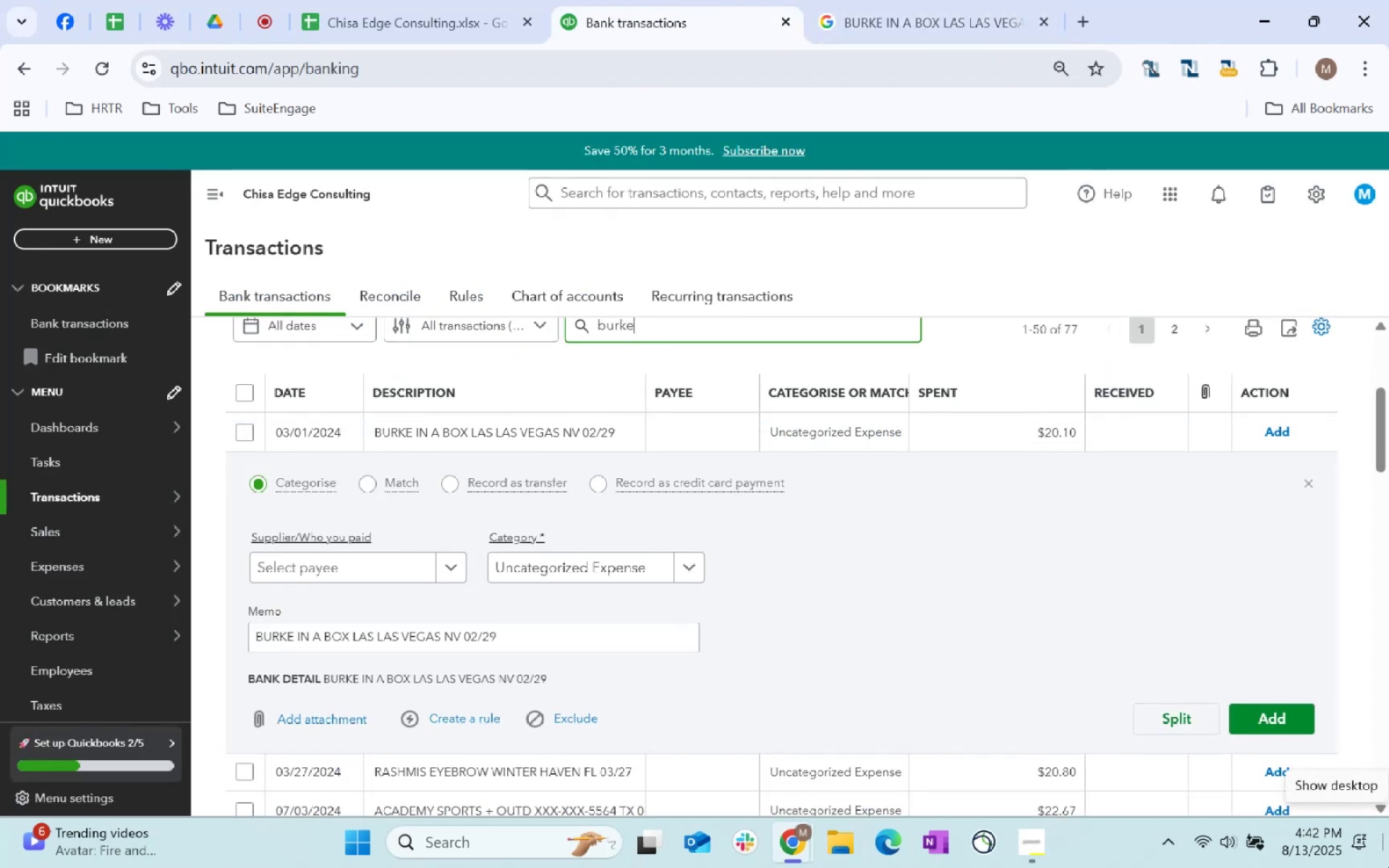 
key(Enter)
 